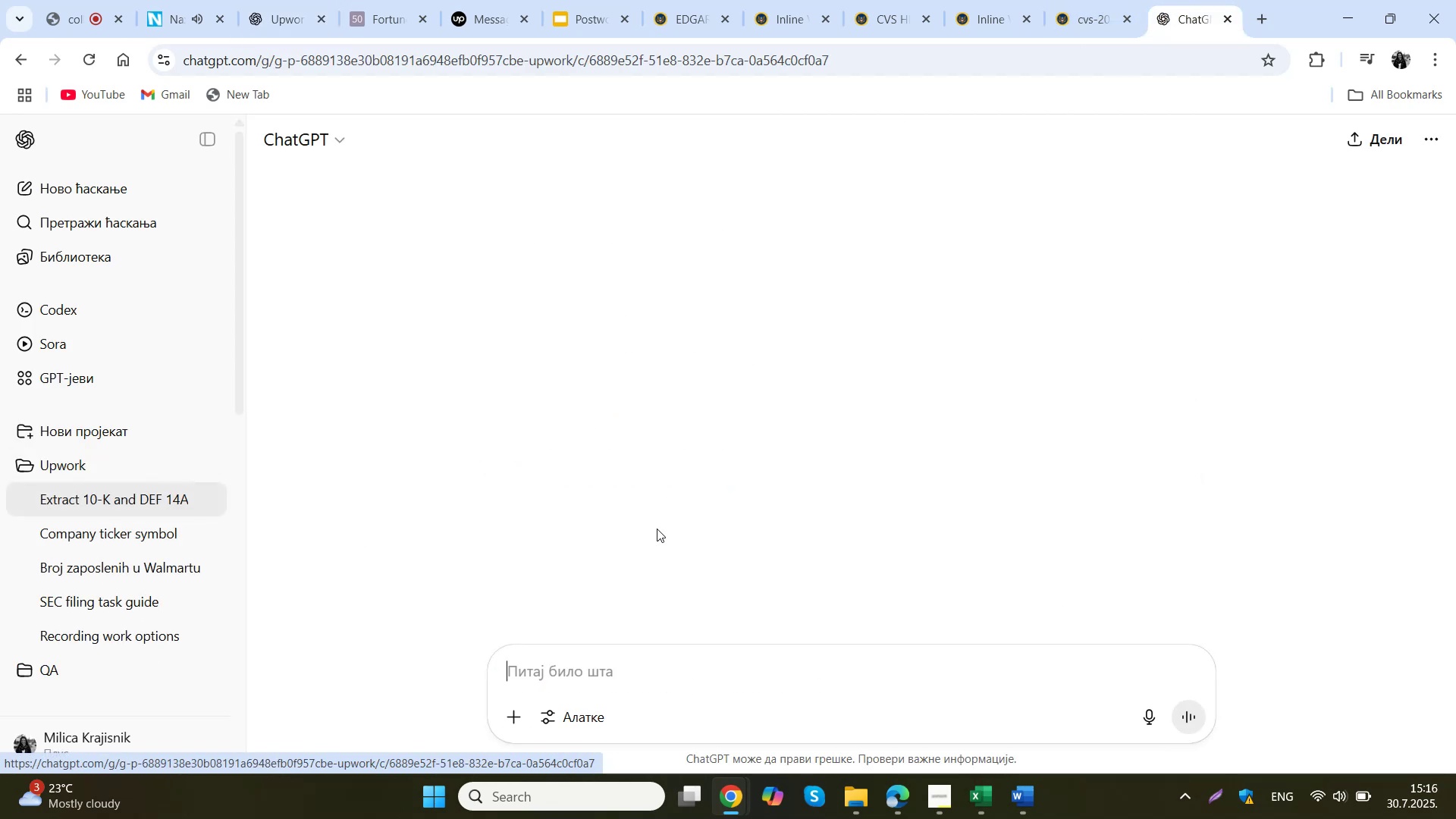 
left_click([858, 608])
 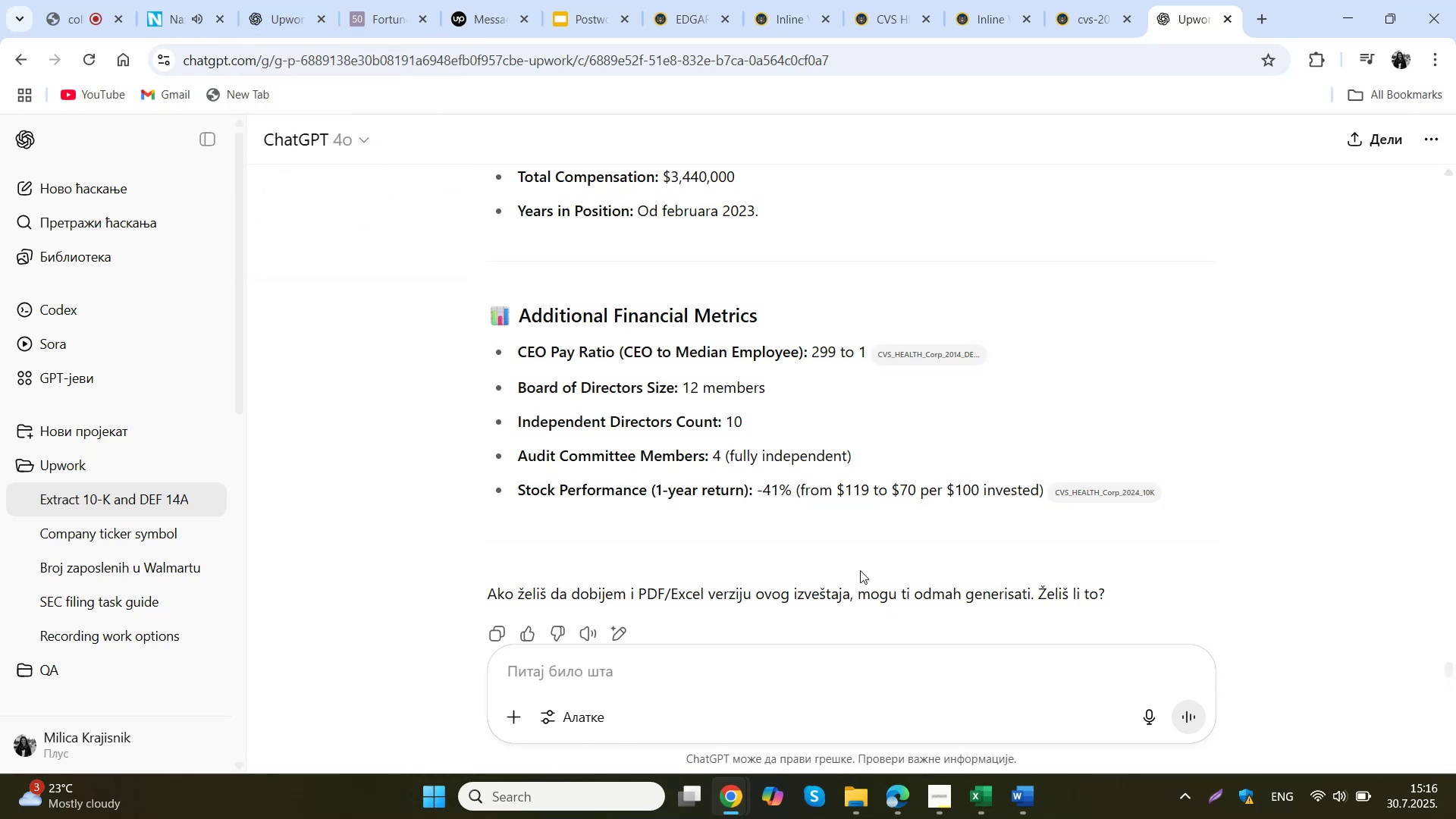 
scroll: coordinate [878, 472], scroll_direction: down, amount: 6.0
 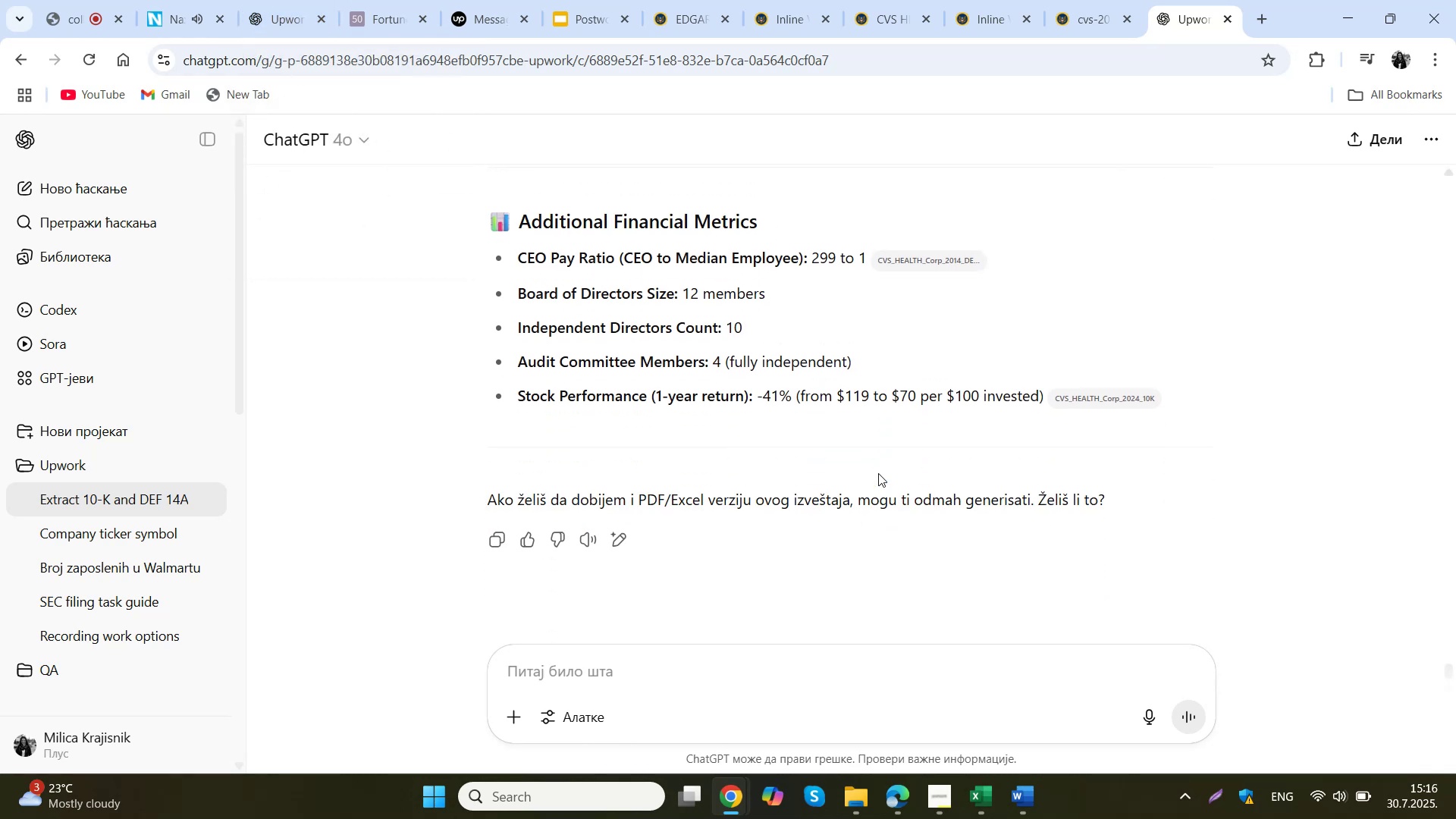 
scroll: coordinate [878, 475], scroll_direction: up, amount: 27.0
 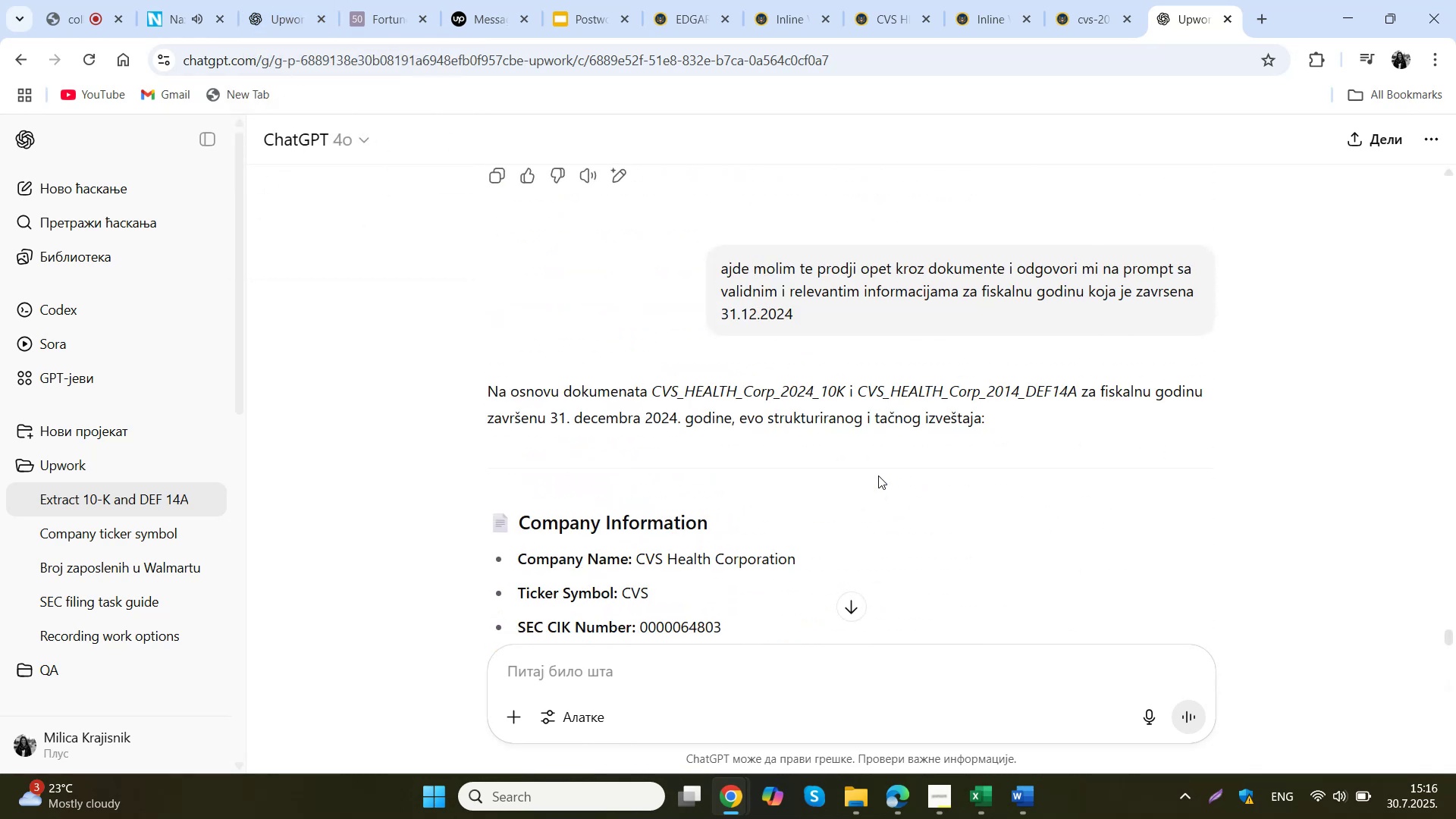 
scroll: coordinate [878, 478], scroll_direction: down, amount: 37.0
 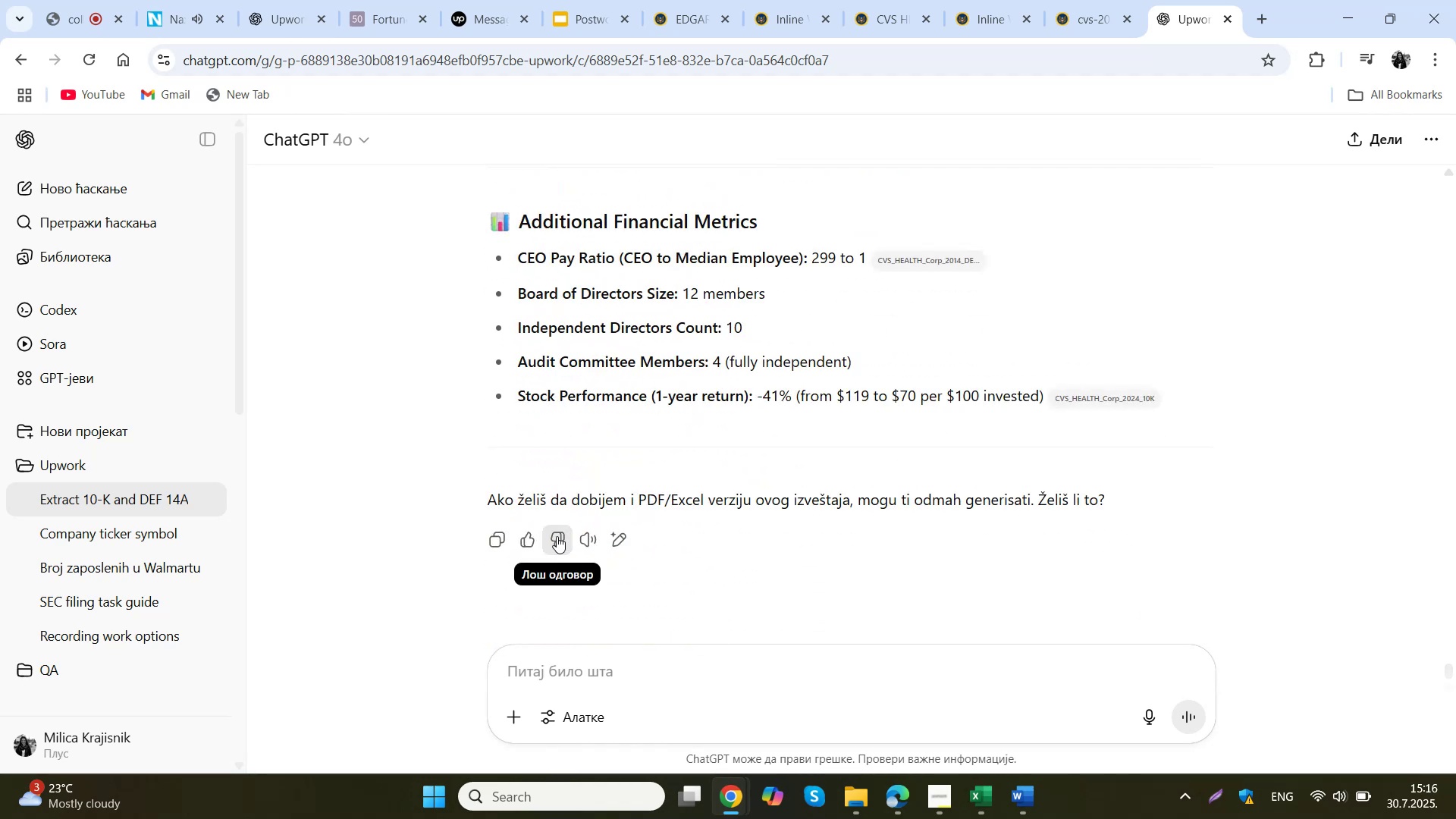 
scroll: coordinate [719, 512], scroll_direction: up, amount: 26.0
 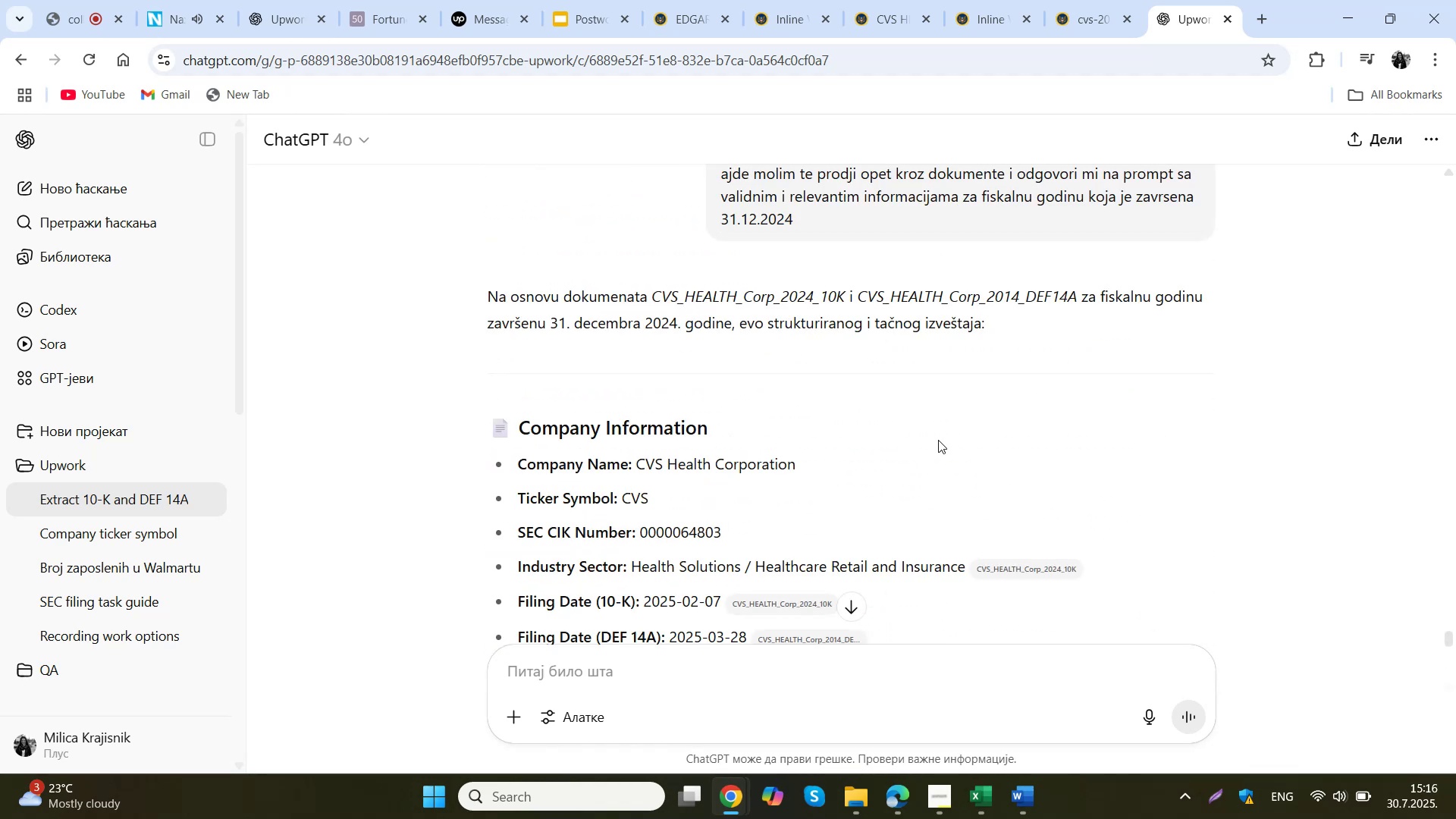 
scroll: coordinate [943, 403], scroll_direction: down, amount: 8.0
 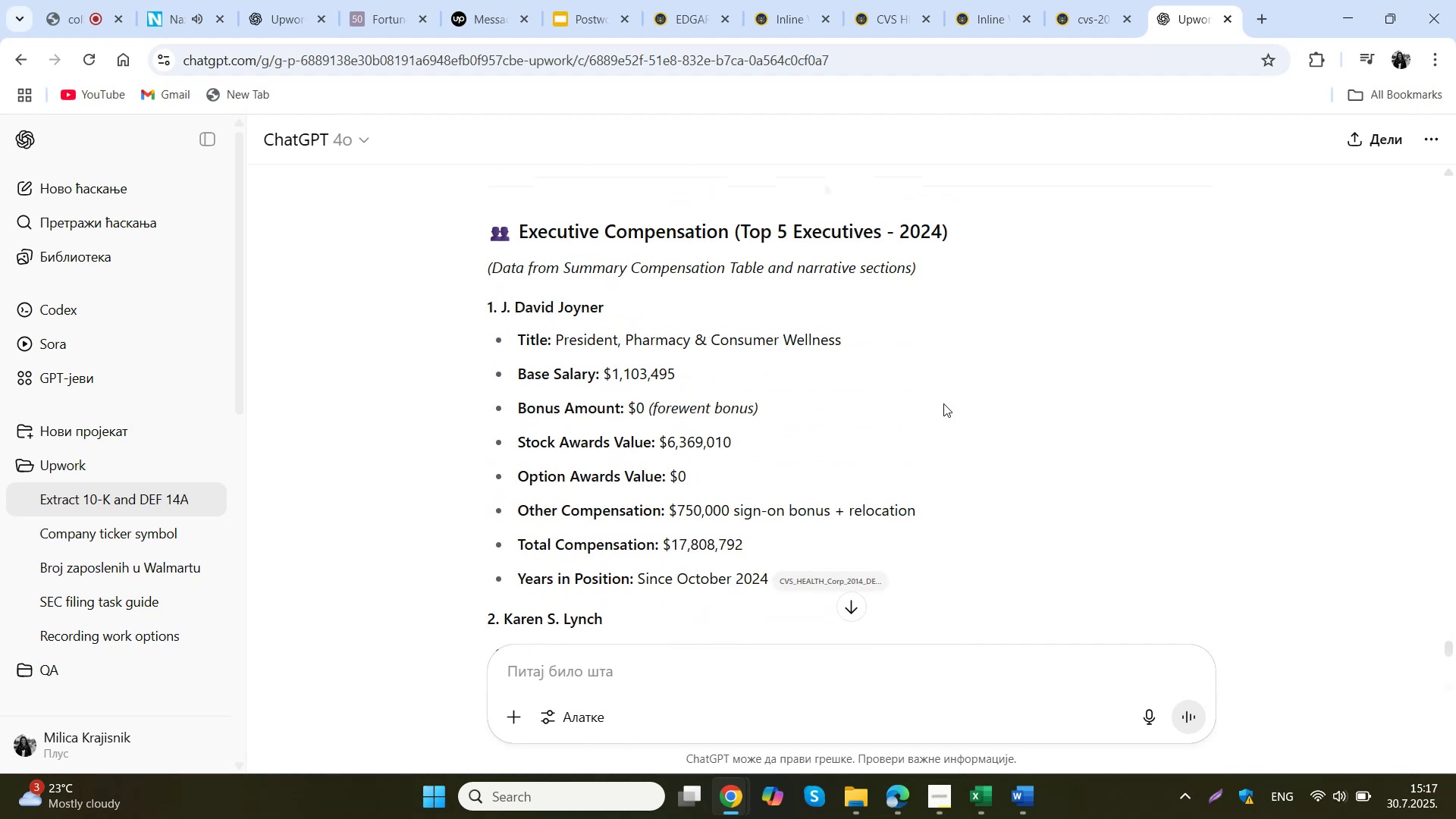 
scroll: coordinate [943, 404], scroll_direction: down, amount: 5.0
 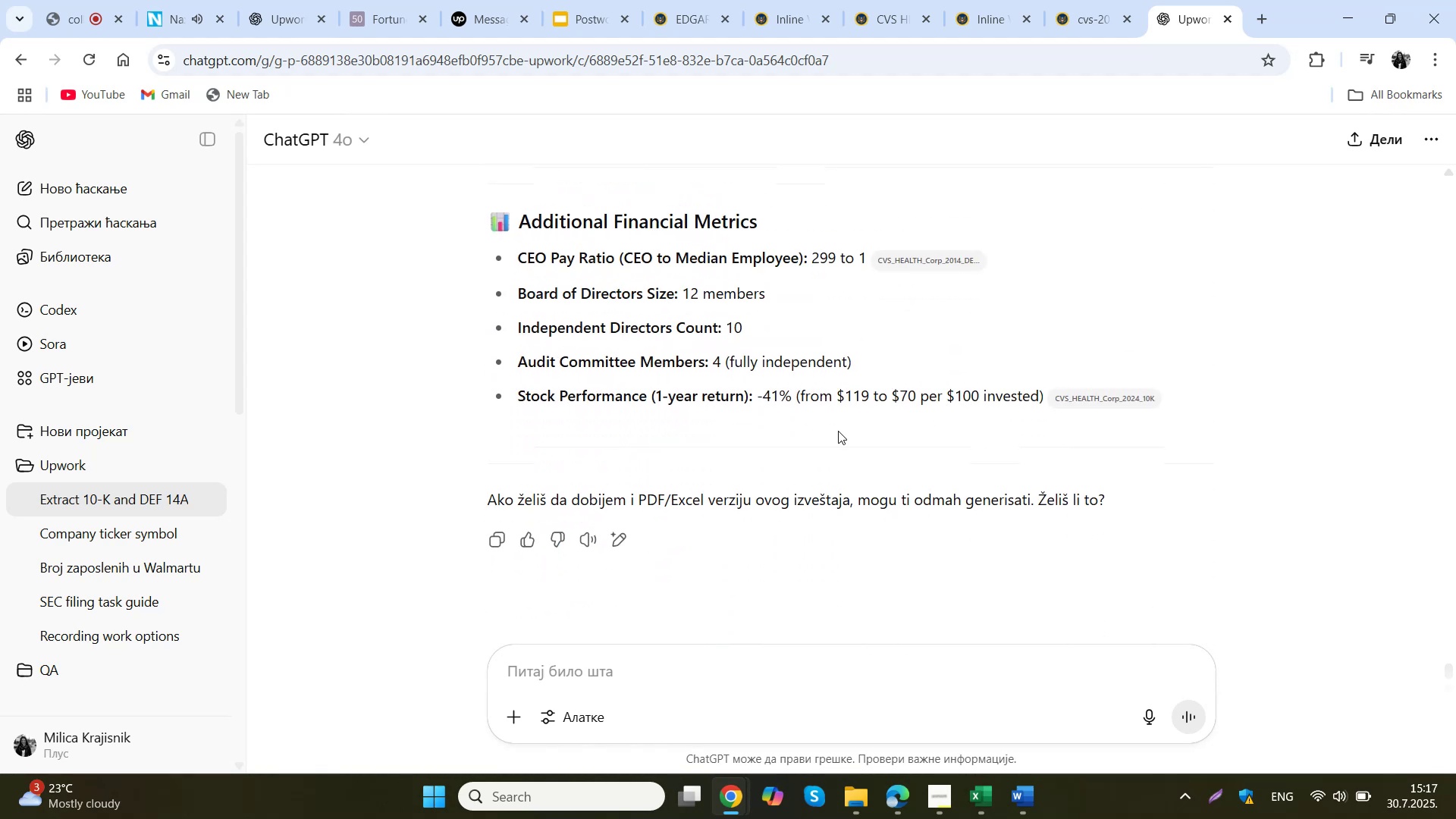 
scroll: coordinate [833, 440], scroll_direction: up, amount: 28.0
 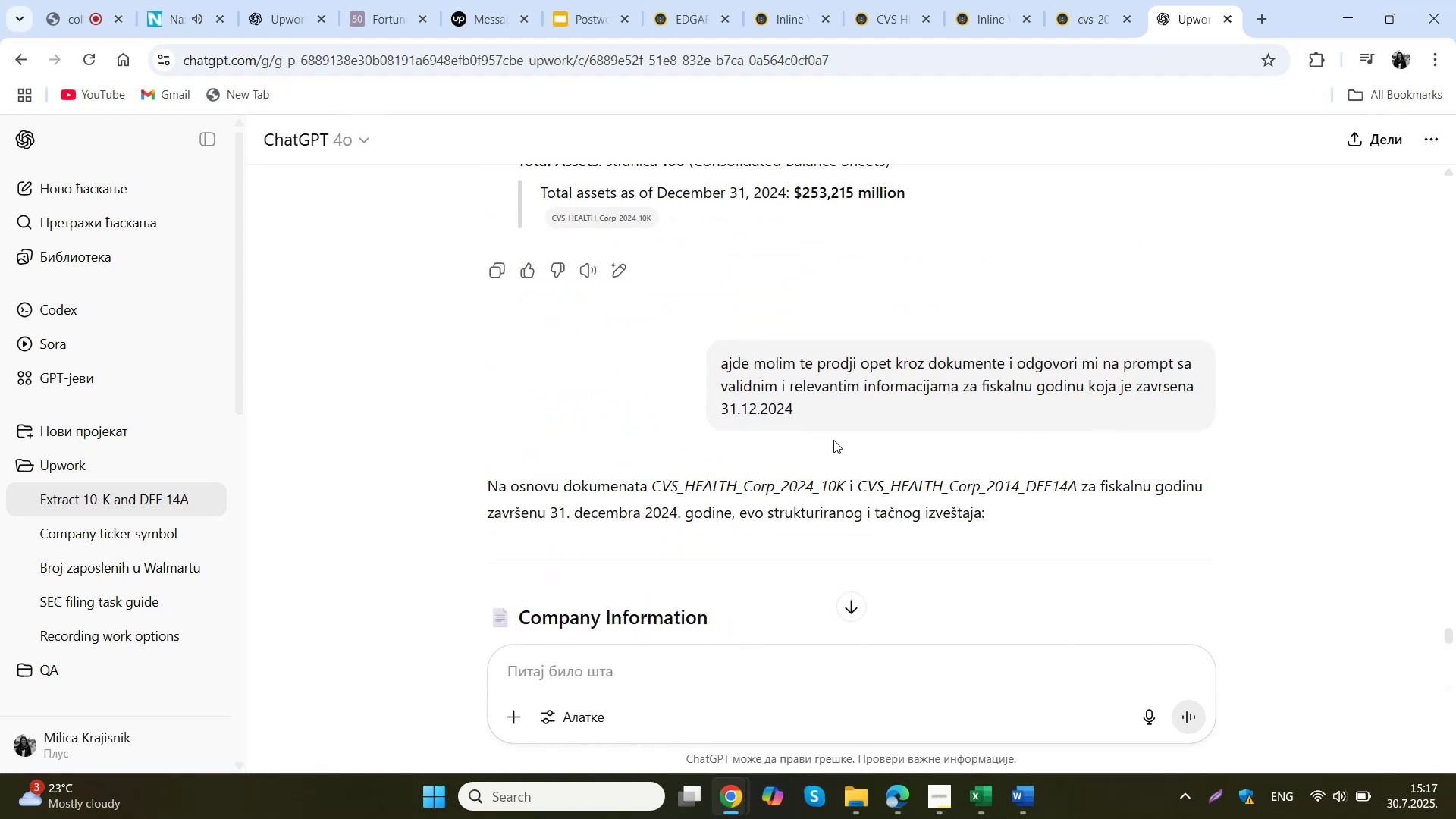 
scroll: coordinate [833, 440], scroll_direction: down, amount: 2.0
 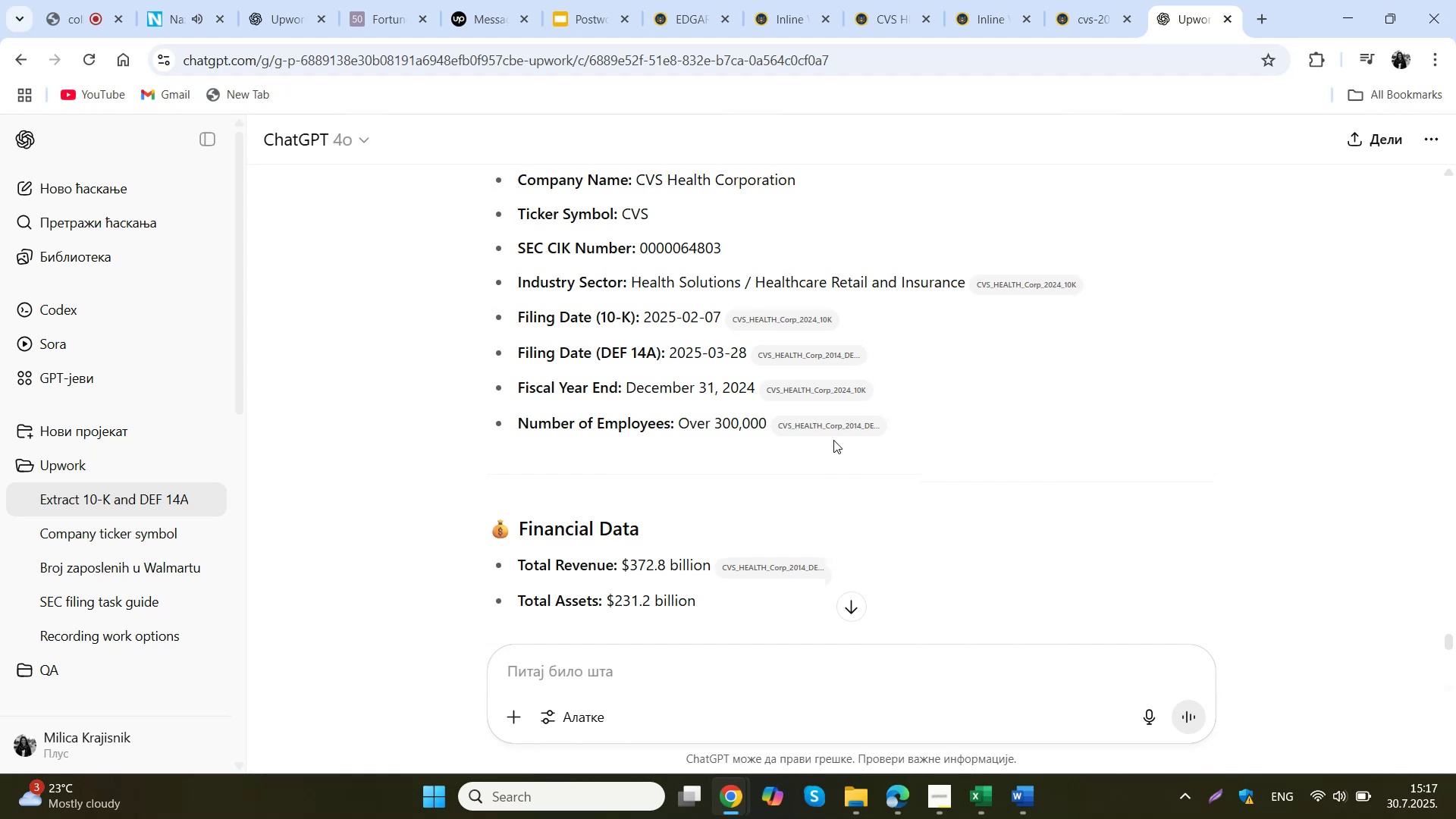 
scroll: coordinate [831, 441], scroll_direction: up, amount: 20.0
 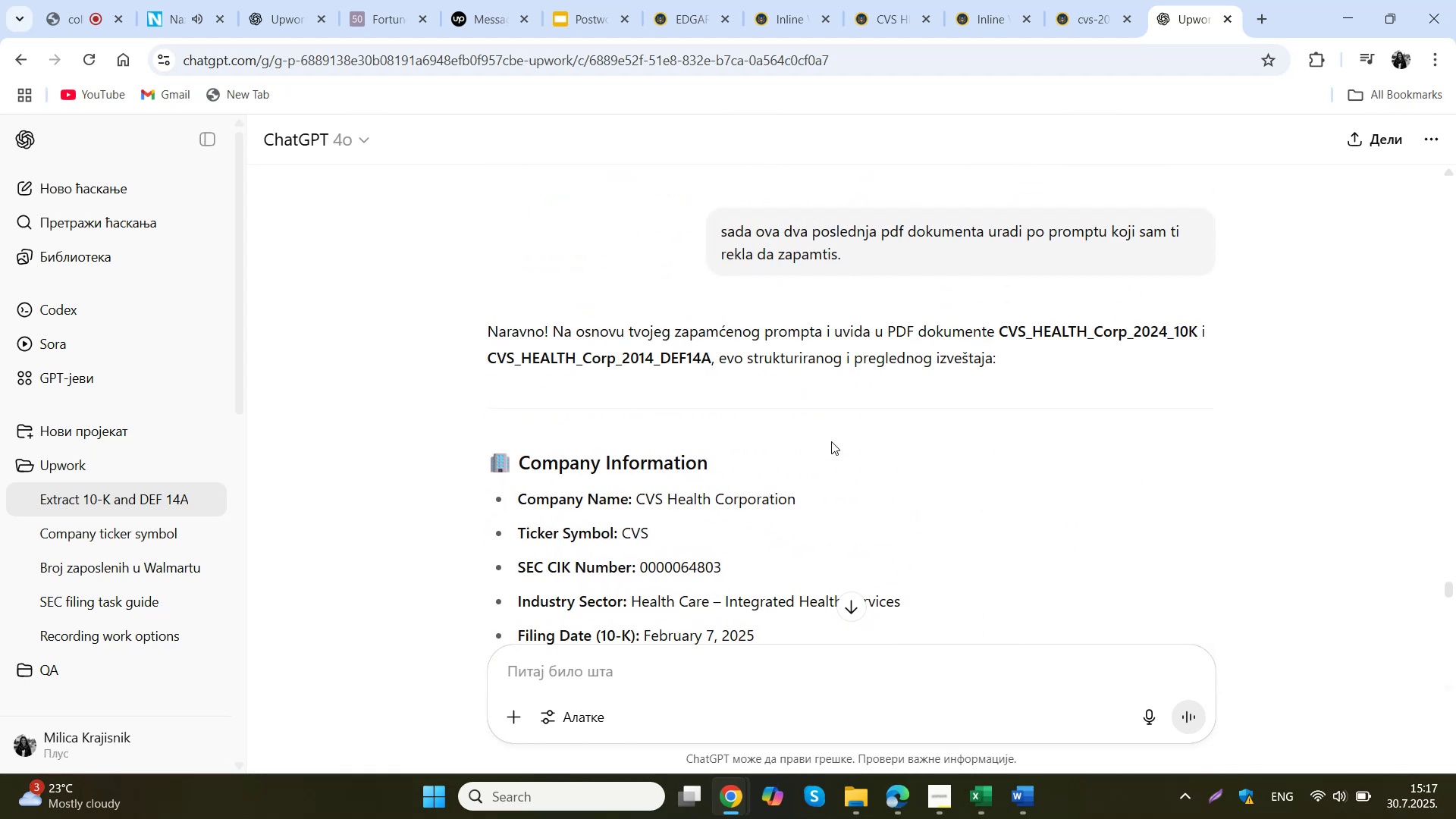 
scroll: coordinate [814, 449], scroll_direction: down, amount: 72.0
 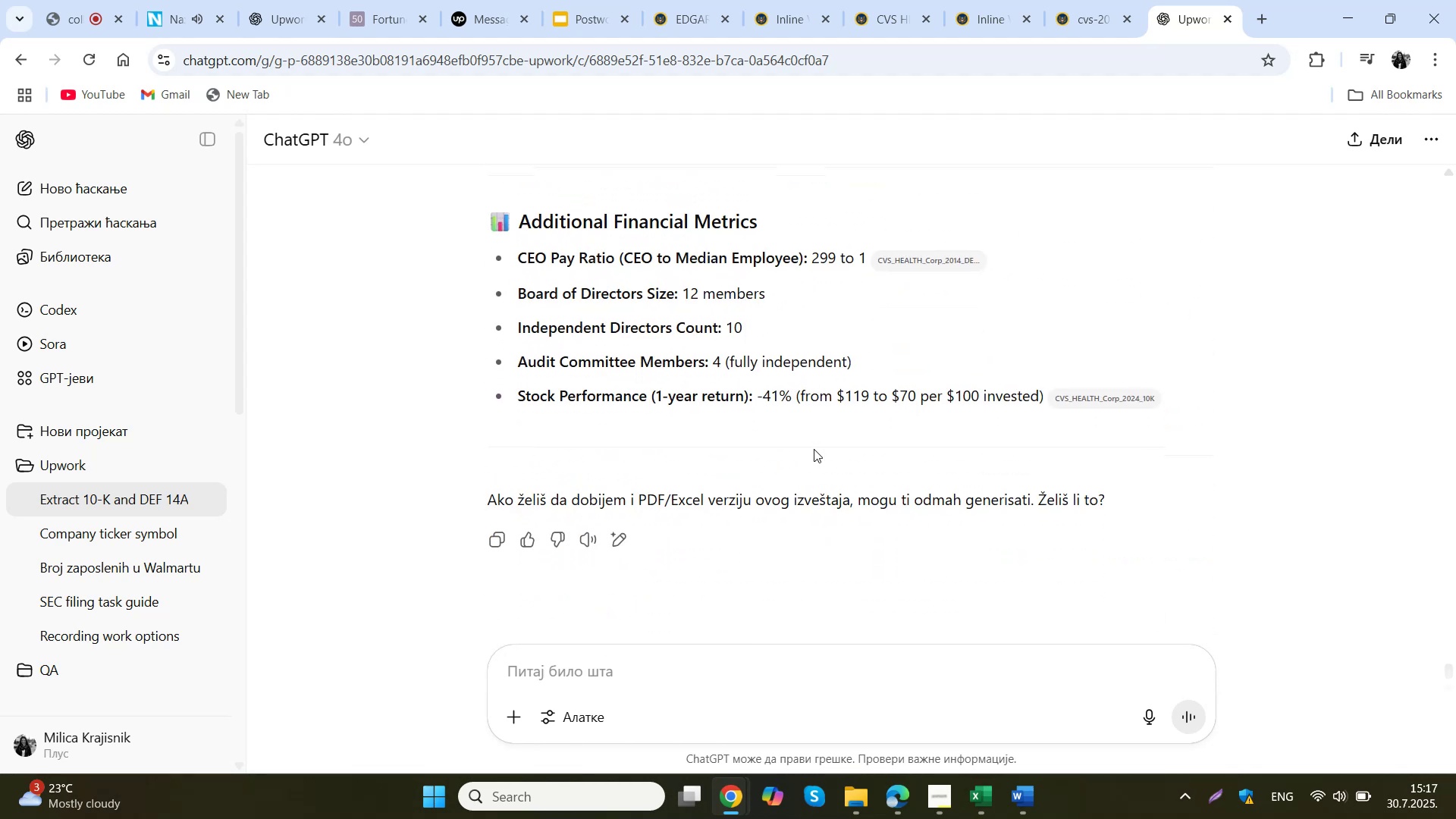 
scroll: coordinate [814, 449], scroll_direction: up, amount: 1.0
 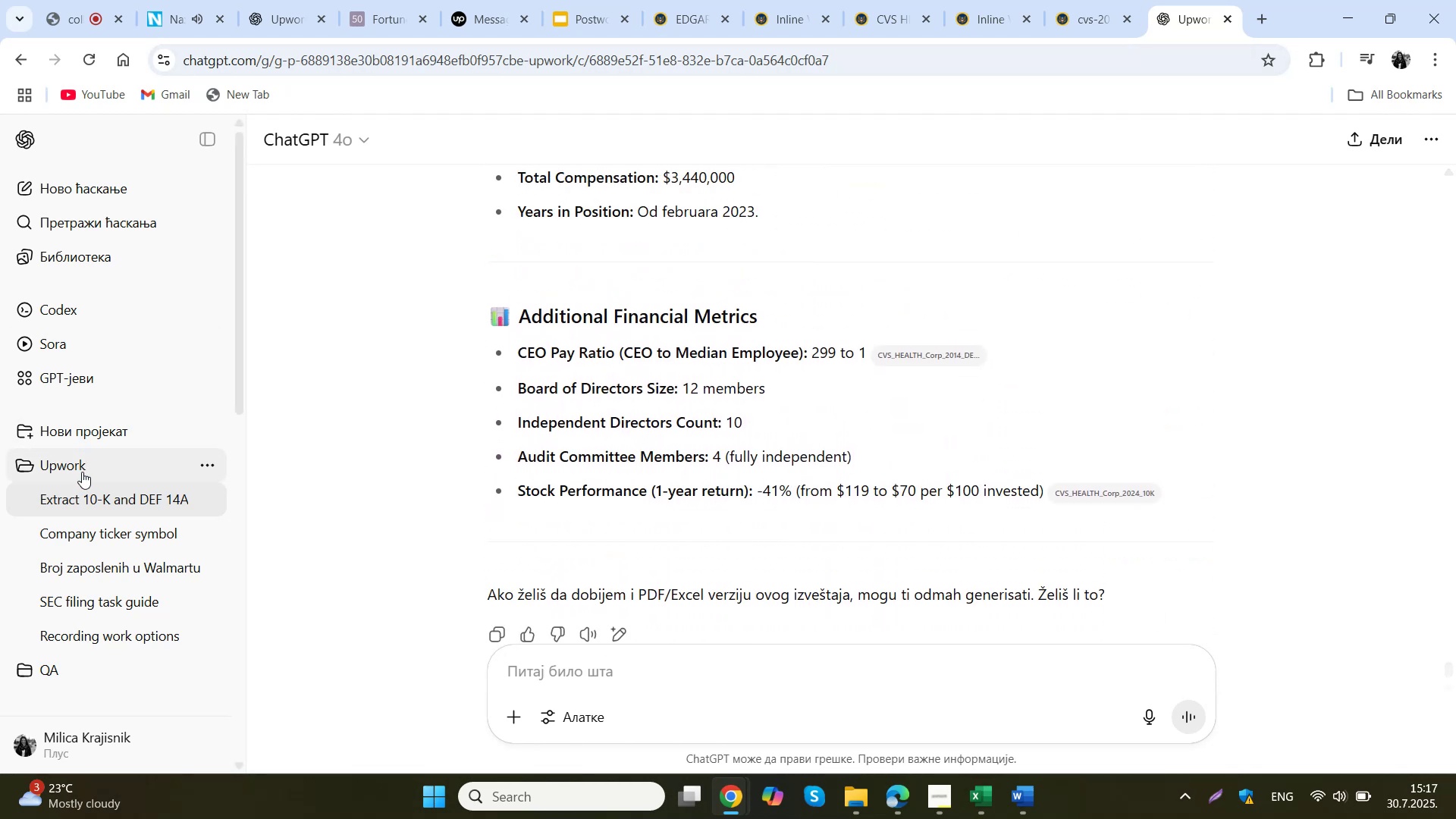 
left_click([59, 472])
 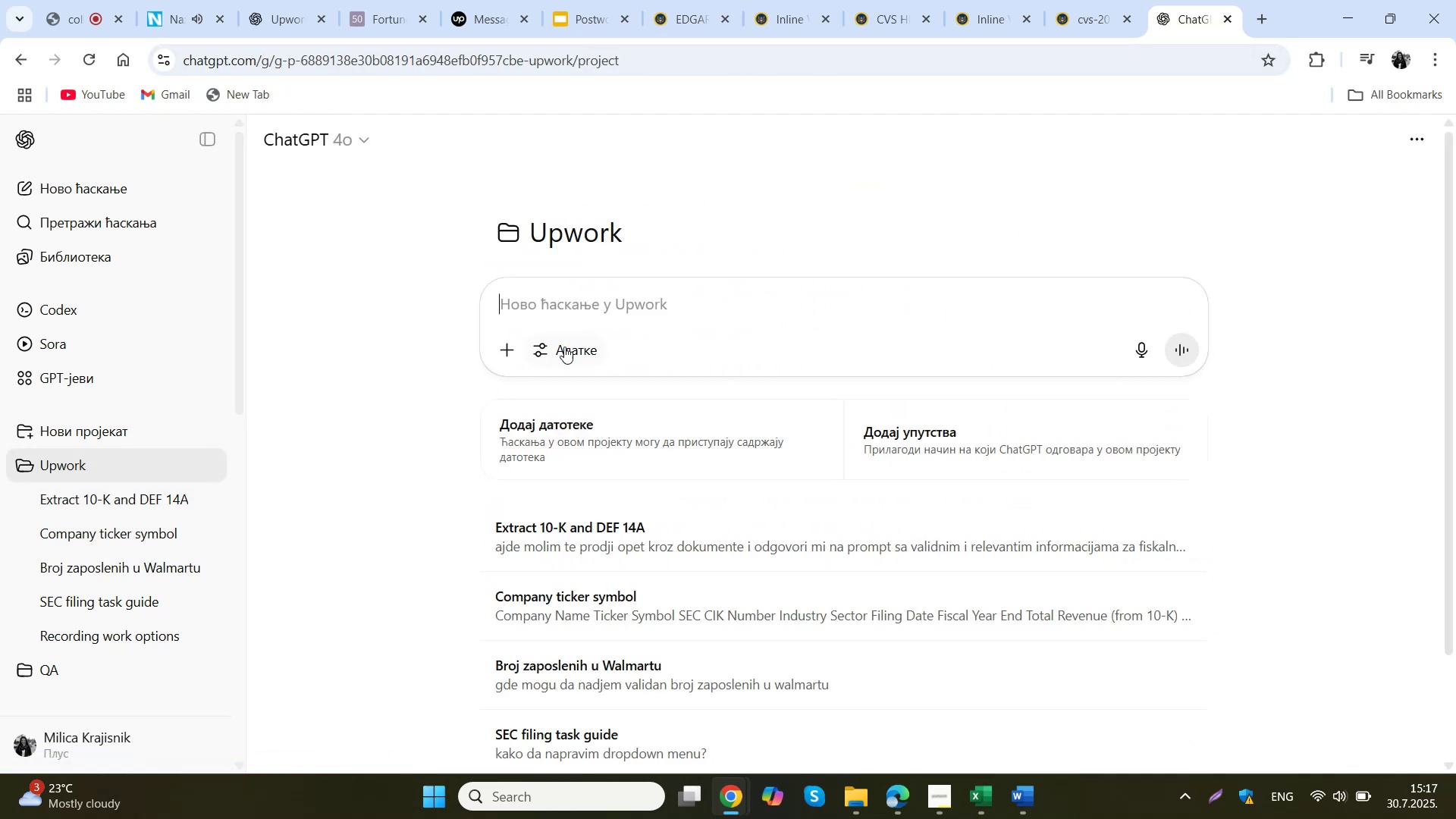 
left_click([593, 308])
 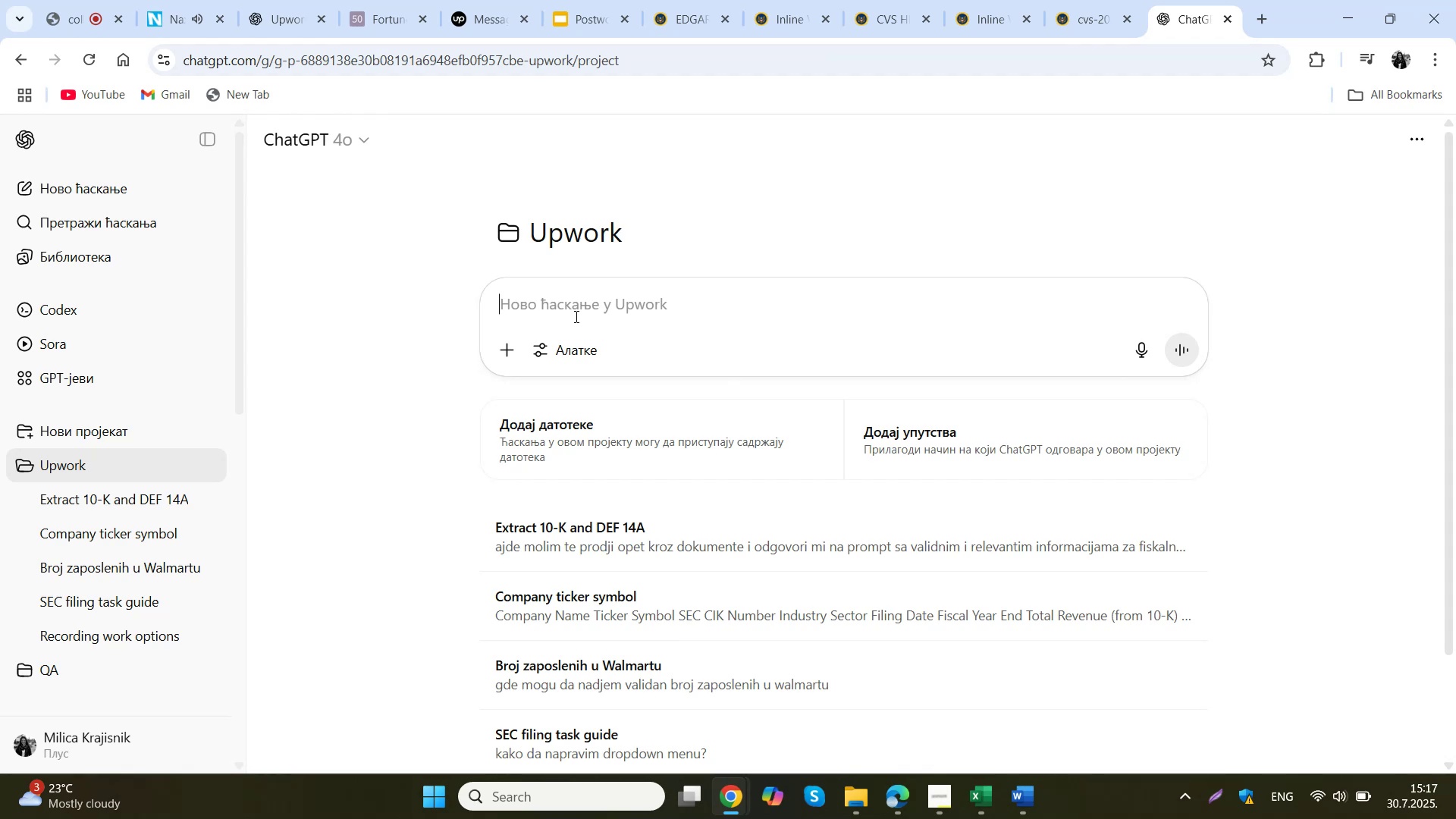 
type(Sacuvaj mi sledeci promt koji cu ti poslati, bitno mi je da mi odgovaras sa relevantim informacijama za poslednju fiskalnu godinu koja je prikazana u dokumentima. Radi se o 10K i DEF14A dokumentima za Fortune 500 listu)
 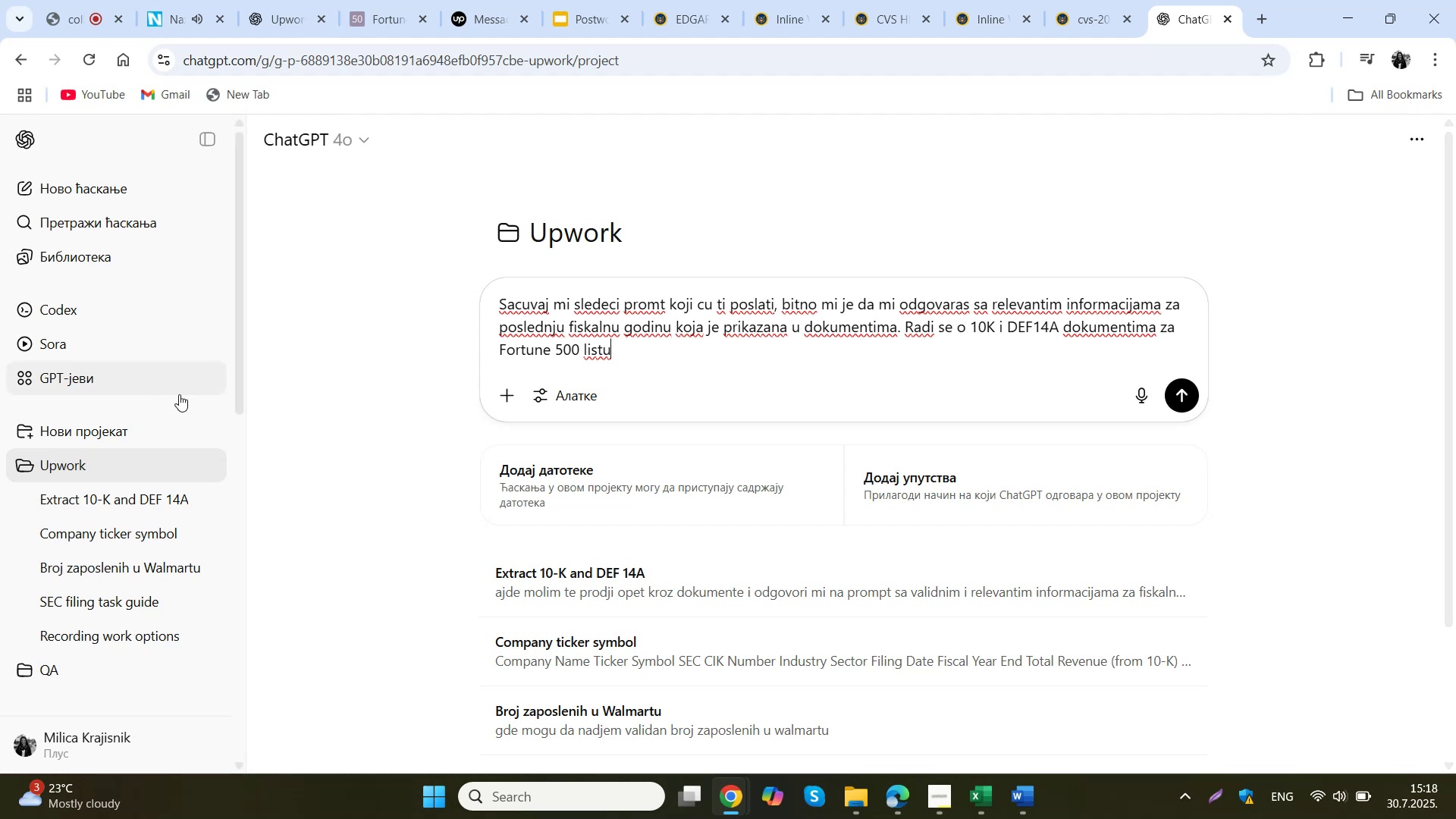 
left_click([1181, 331])
 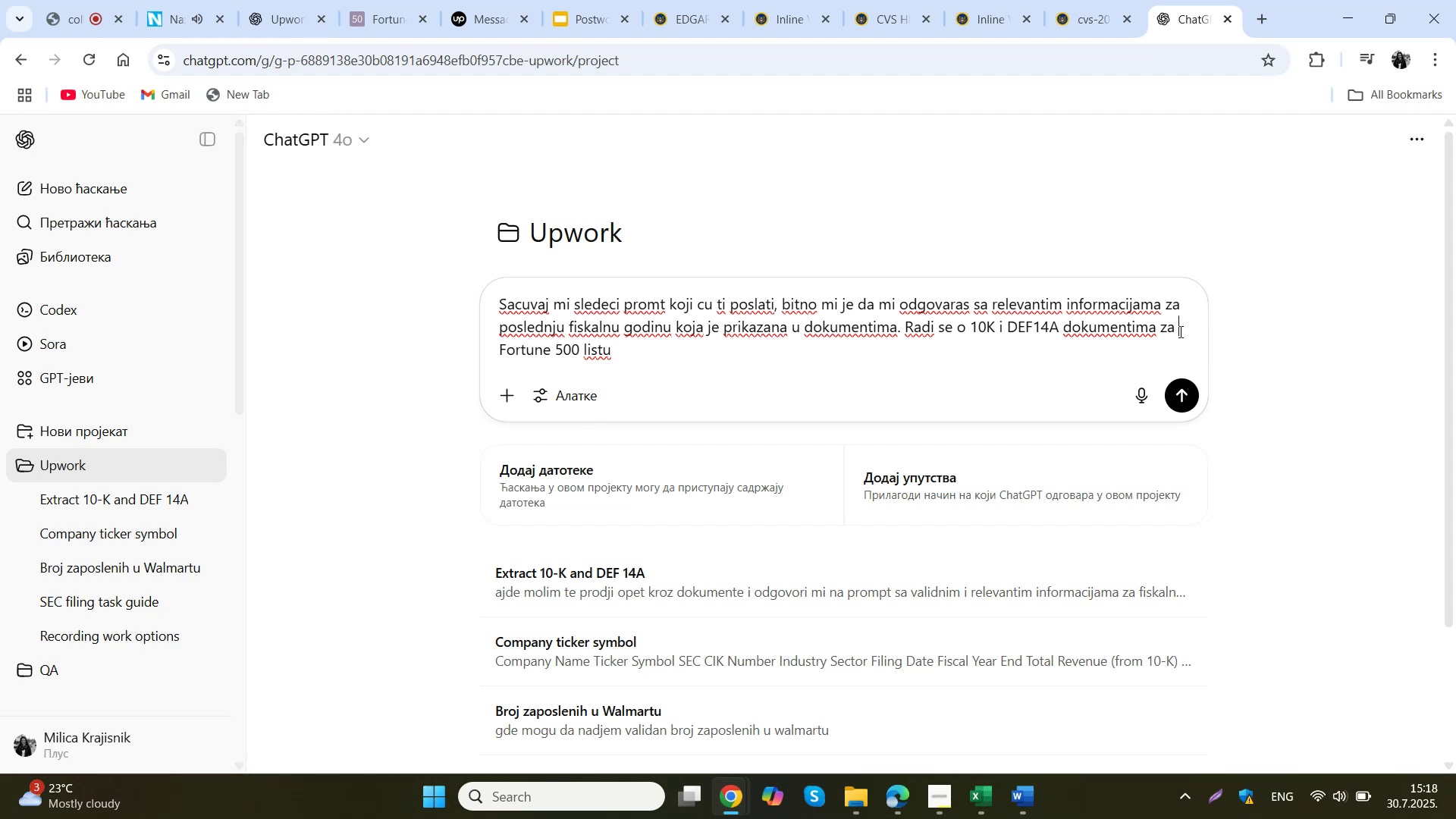 
type(kompanije sa )
 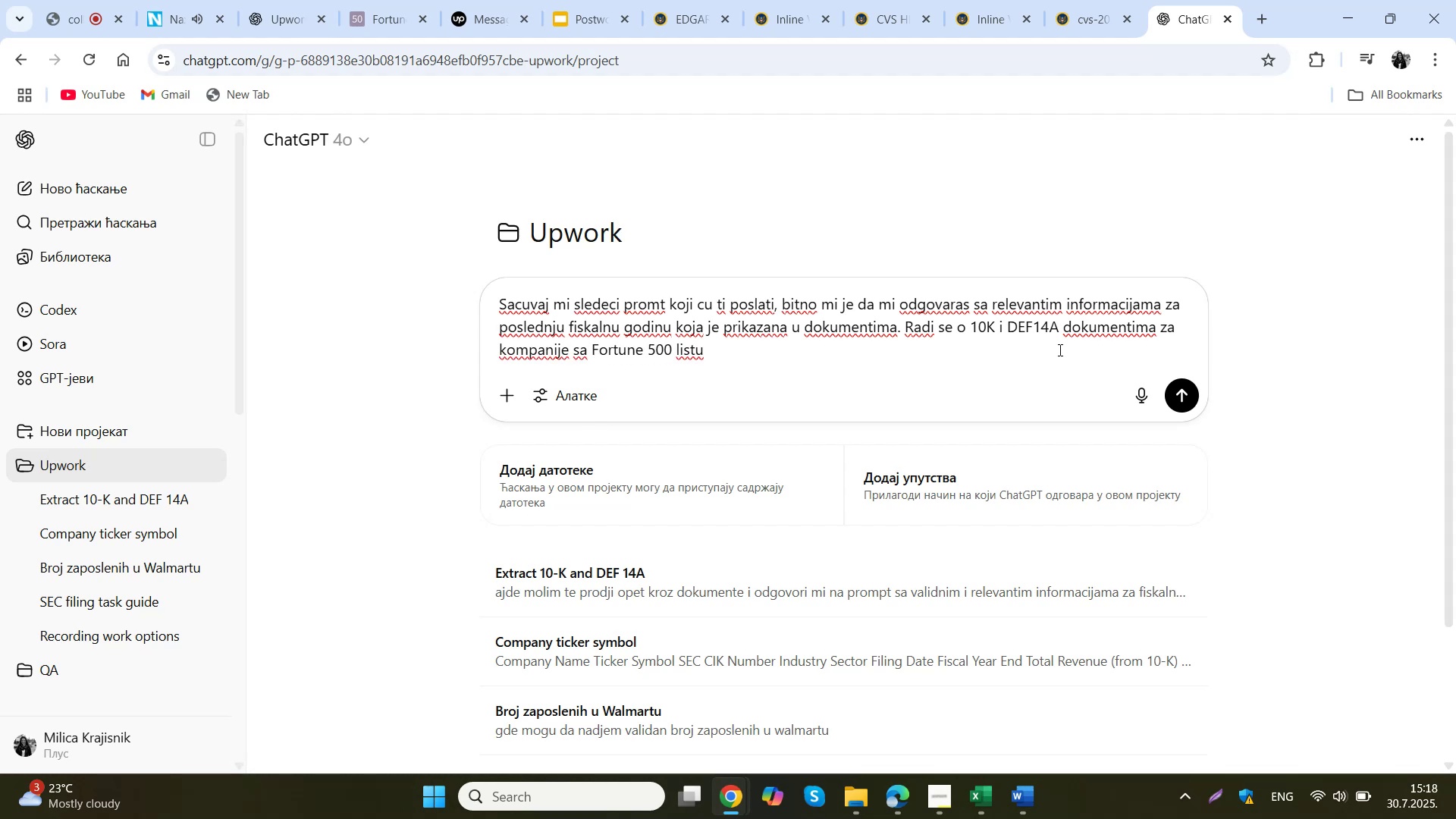 
left_click([808, 356])
 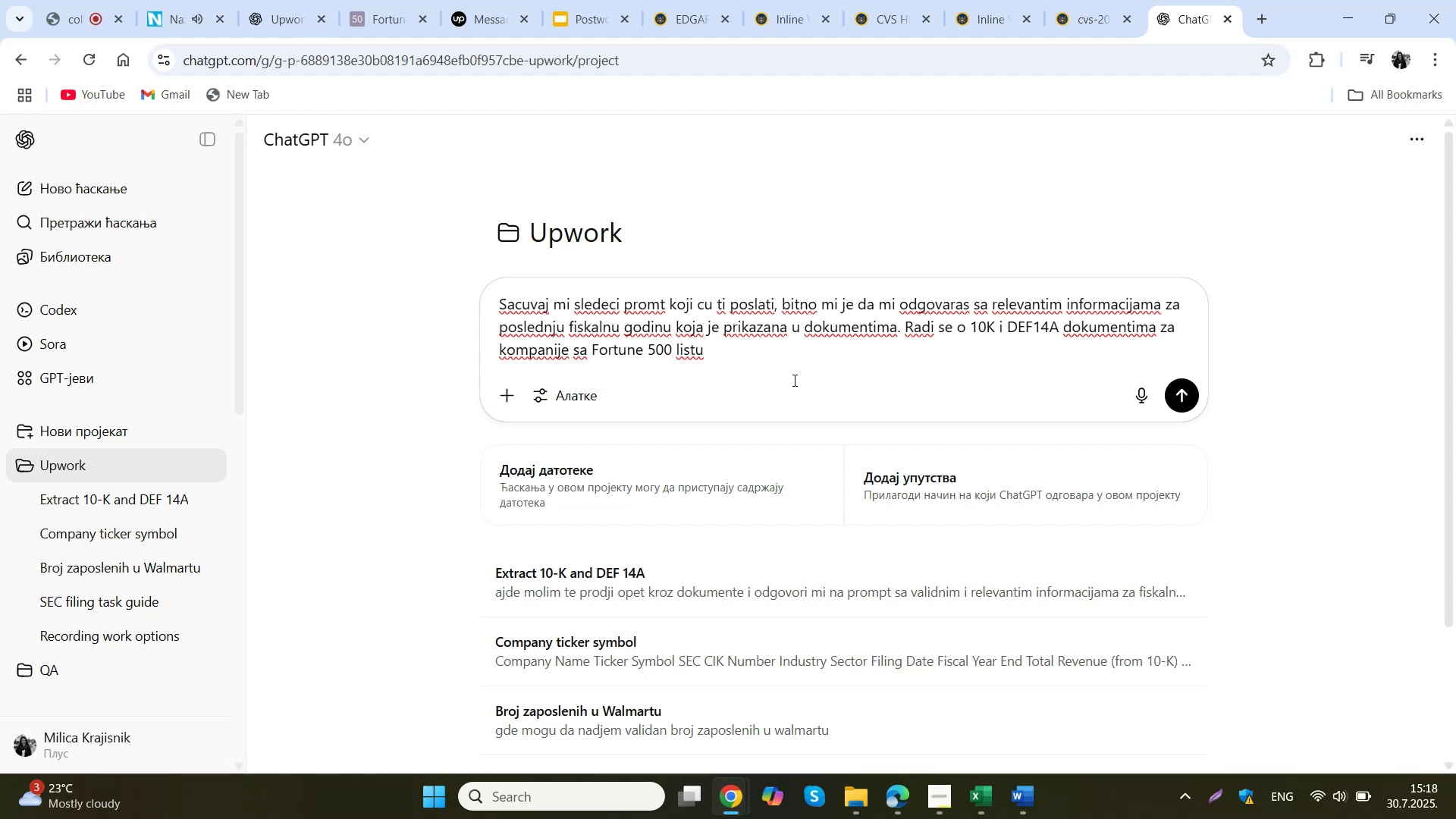 
key(Backspace)
 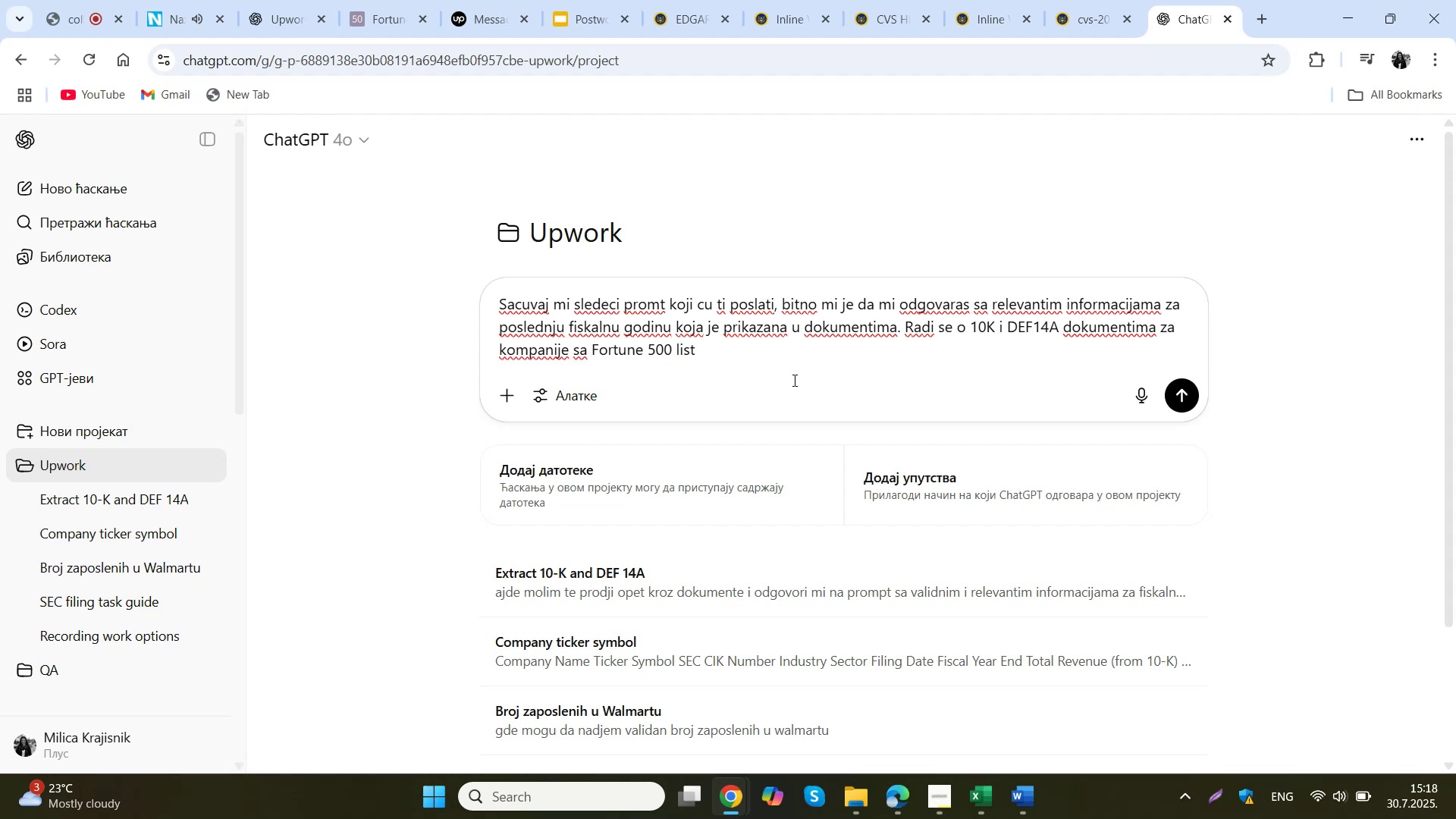 
key(E)
 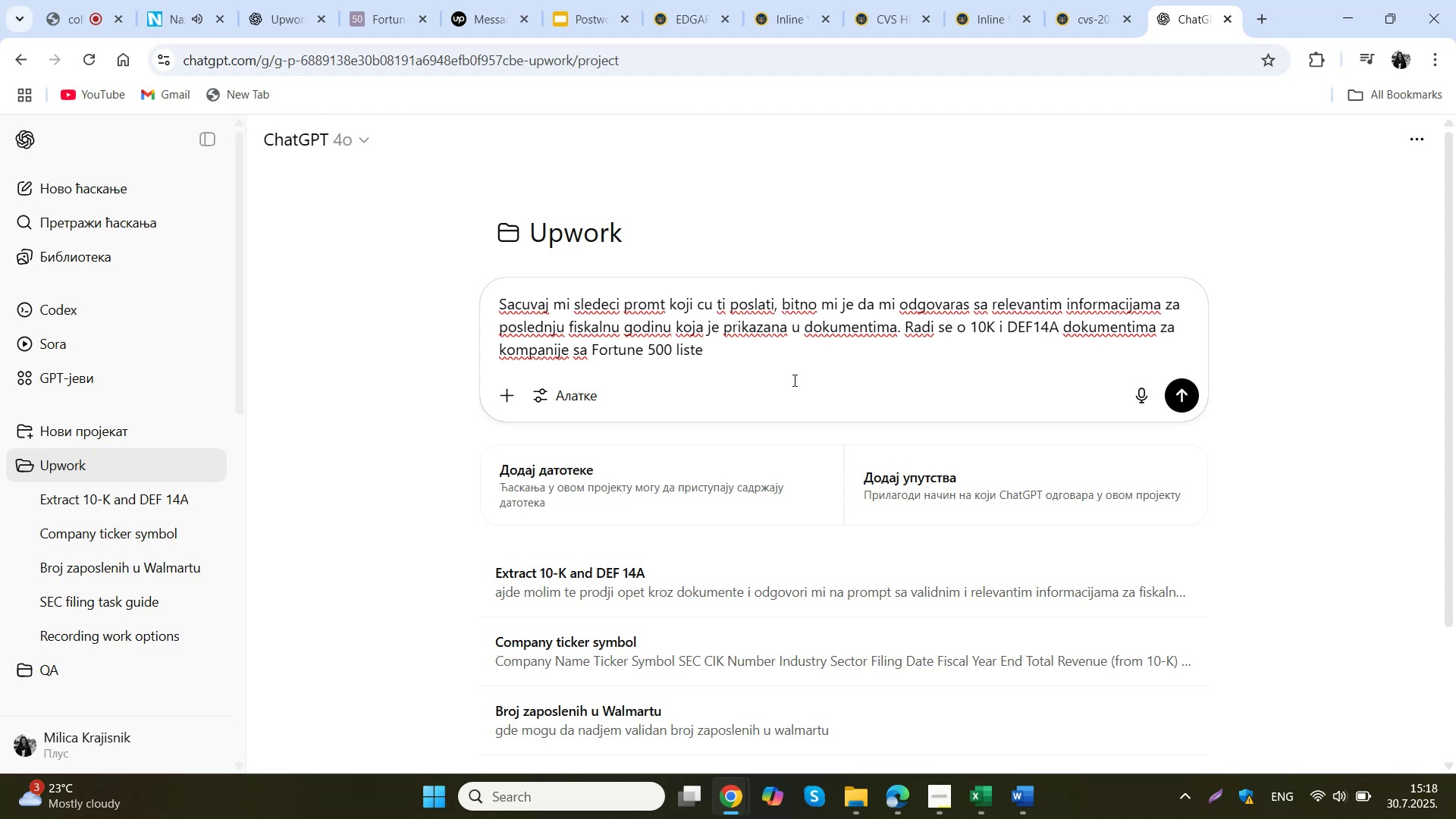 
key(Period)
 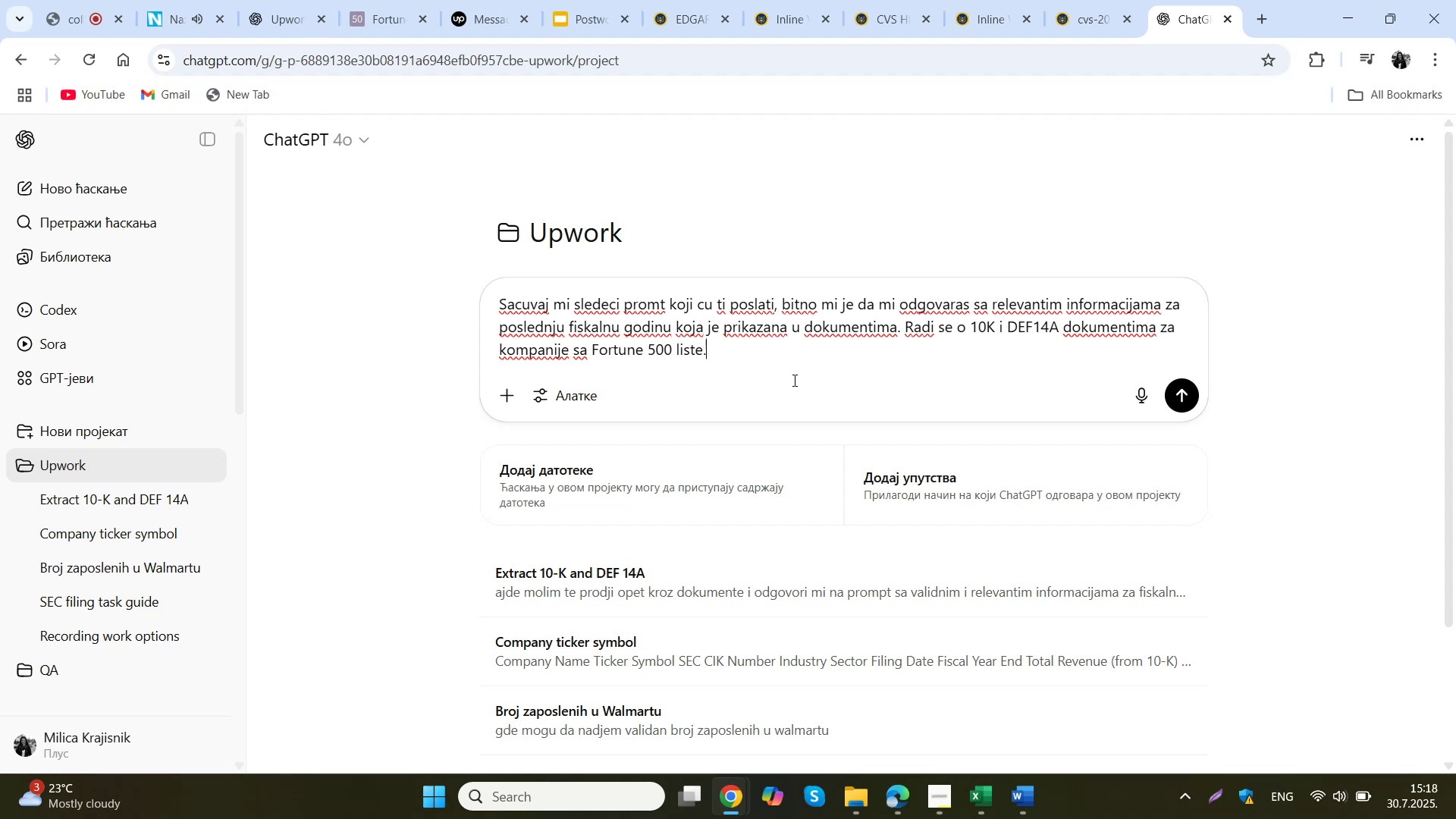 
key(Space)
 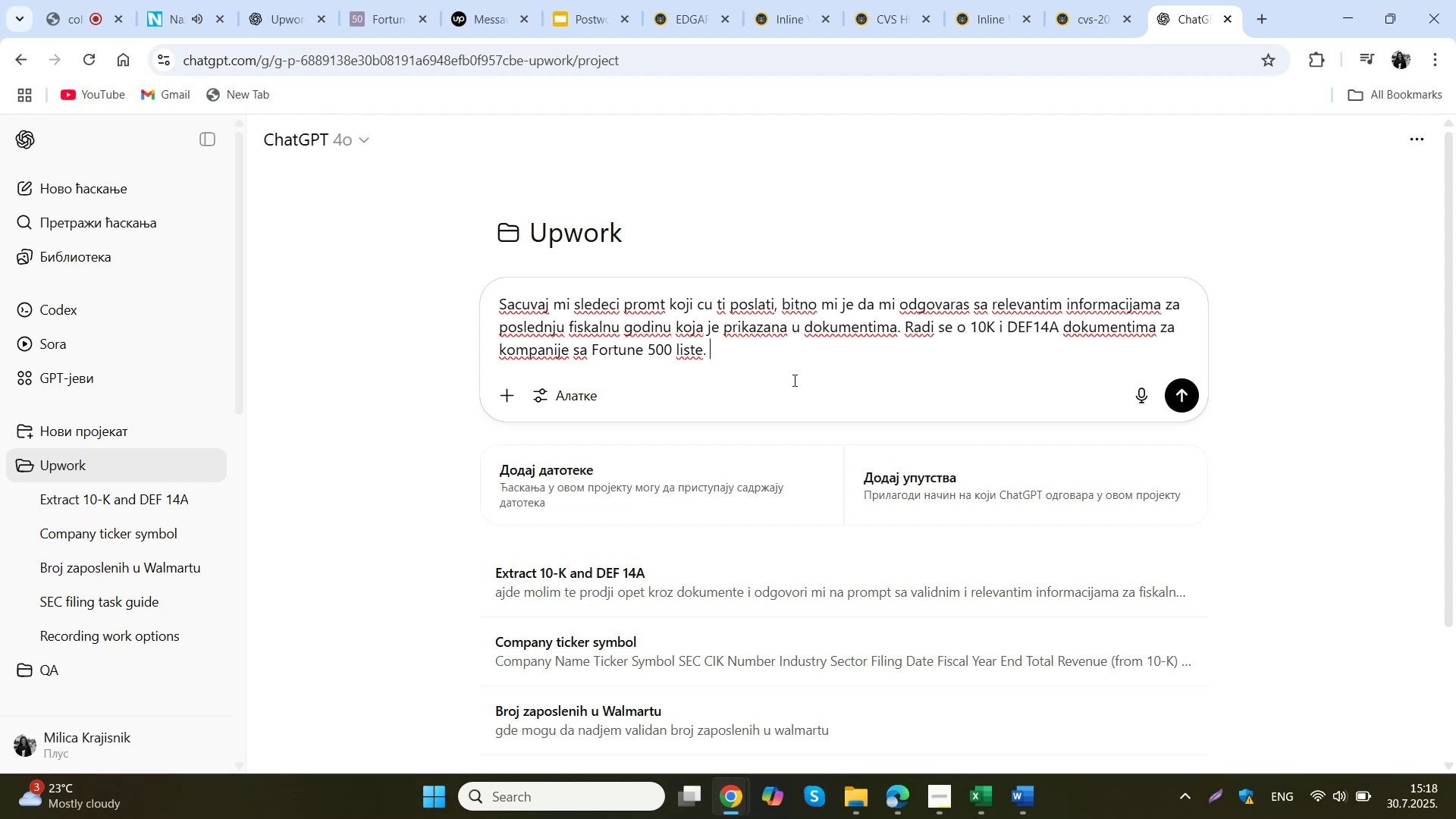 
key(Shift+Enter)
 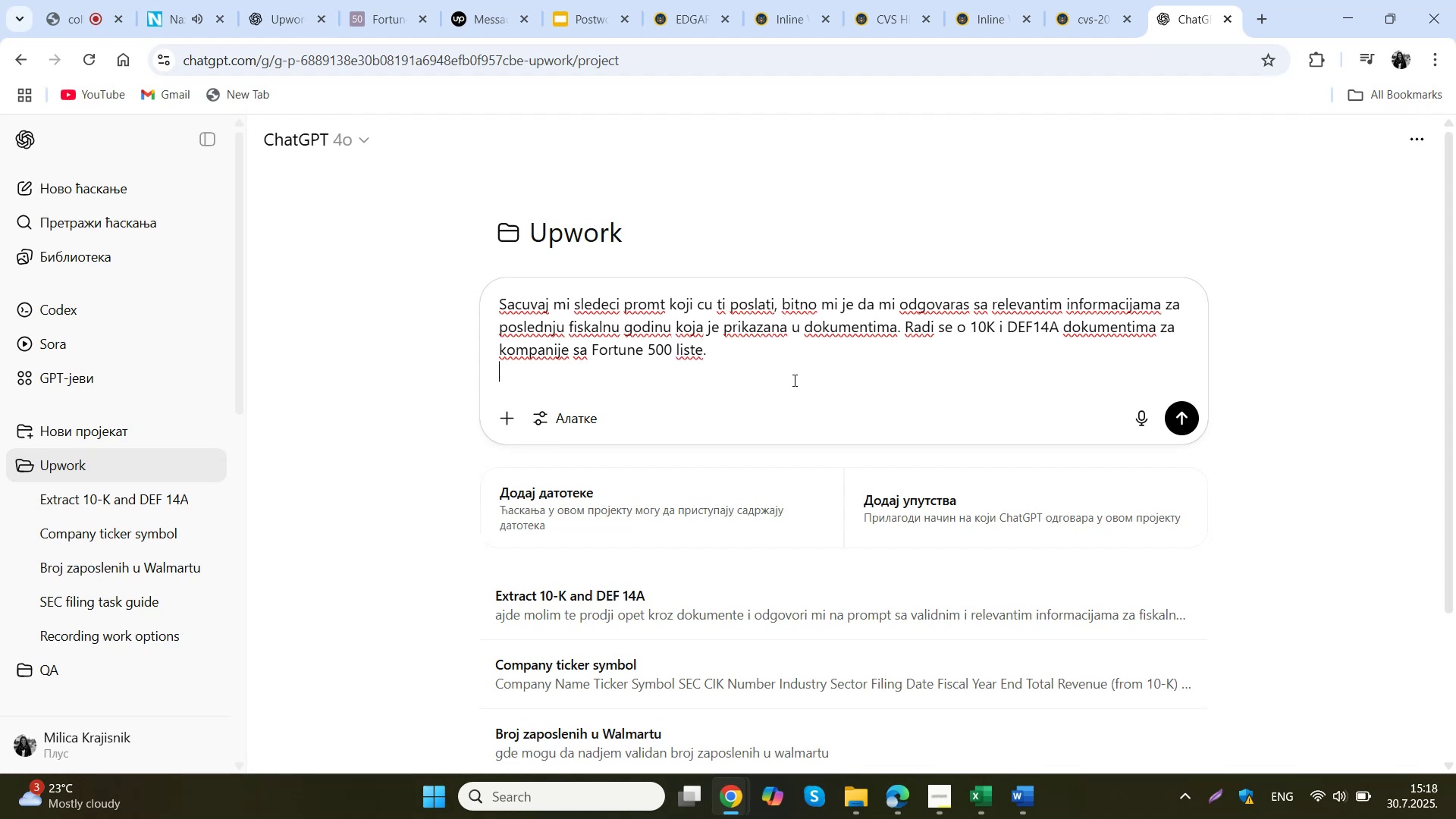 
key(Shift+Enter)
 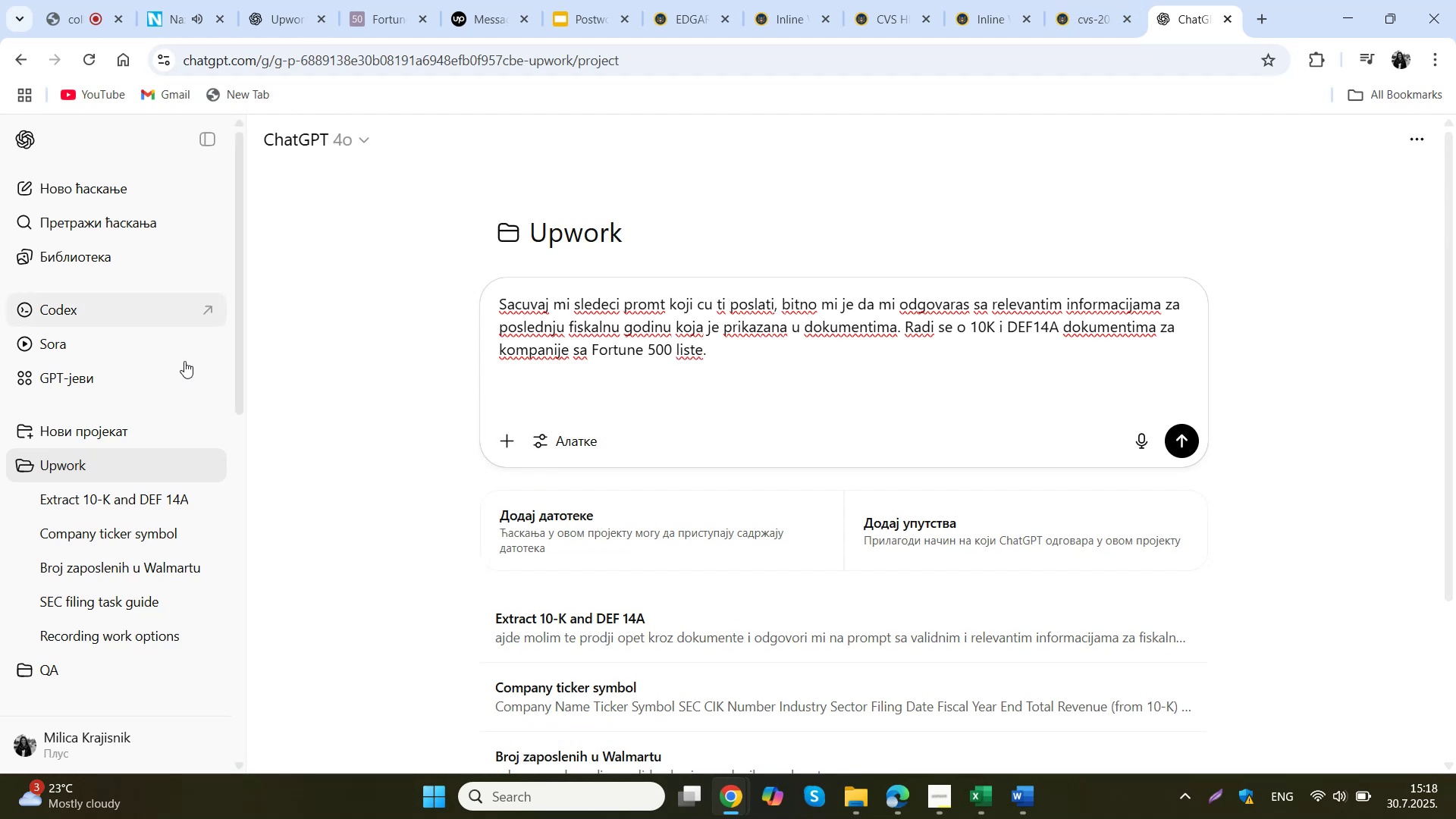 
left_click([134, 489])
 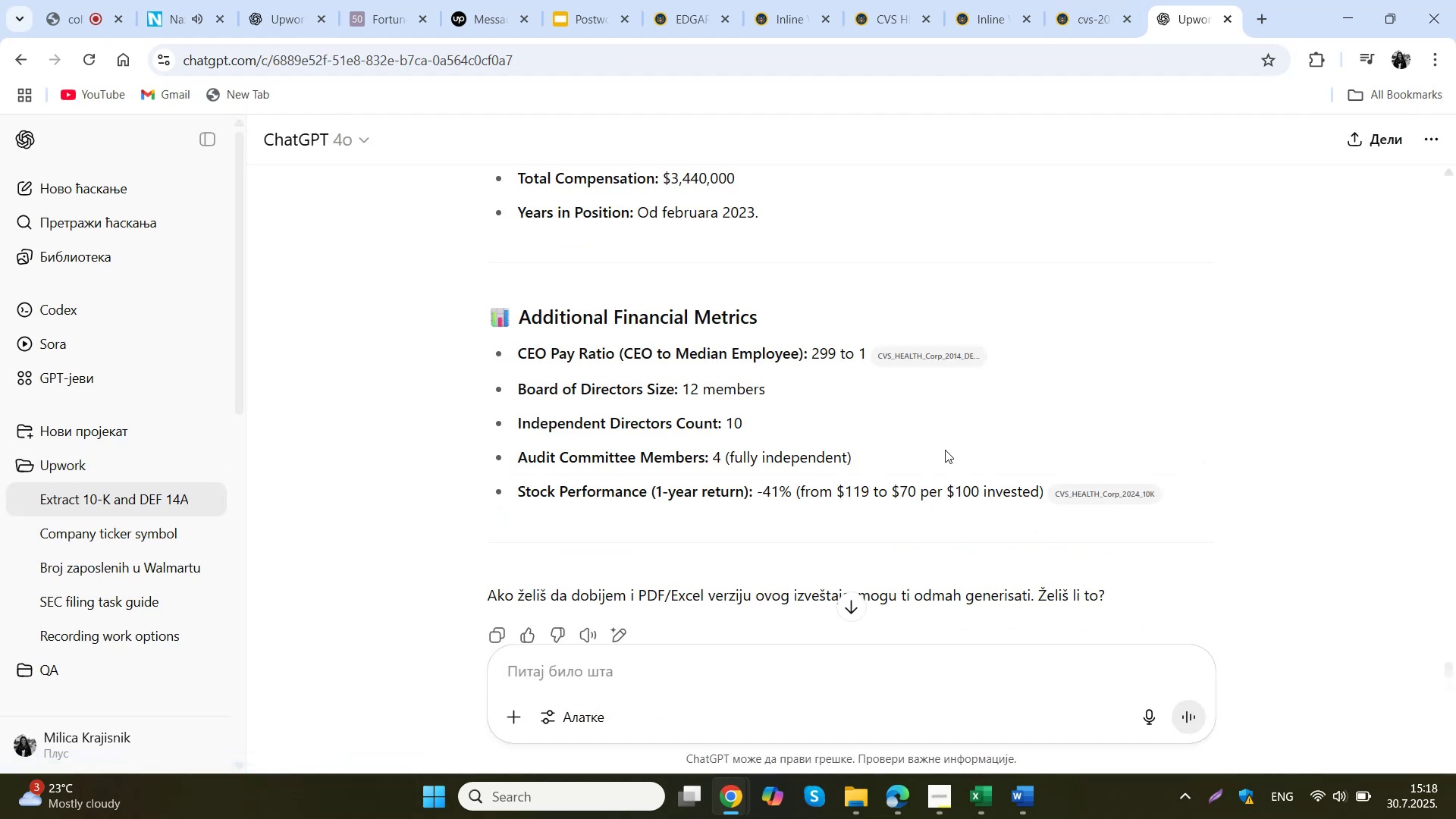 
scroll: coordinate [846, 334], scroll_direction: up, amount: 136.0
 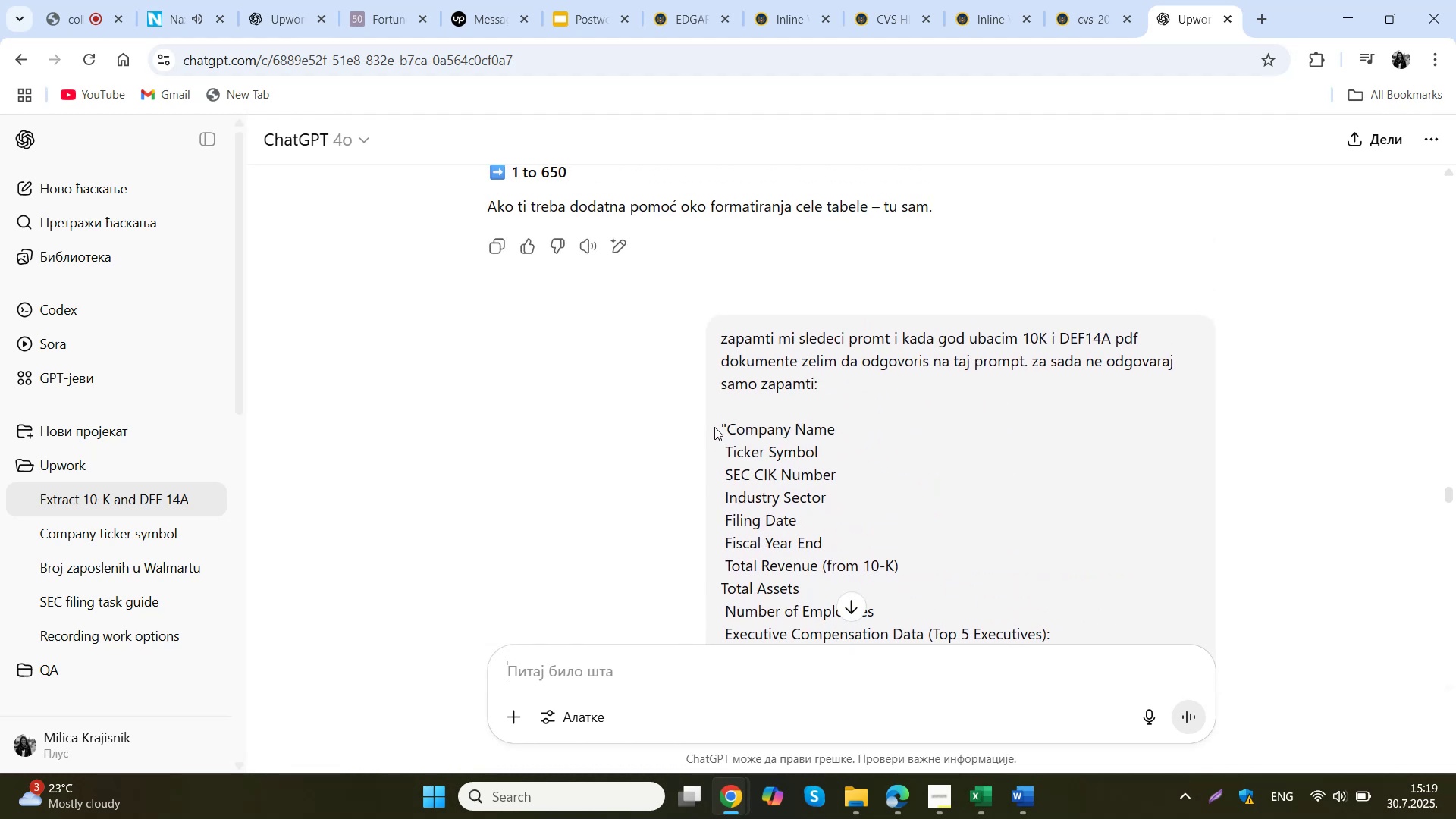 
left_click_drag(start_coordinate=[719, 425], to_coordinate=[1068, 592])
 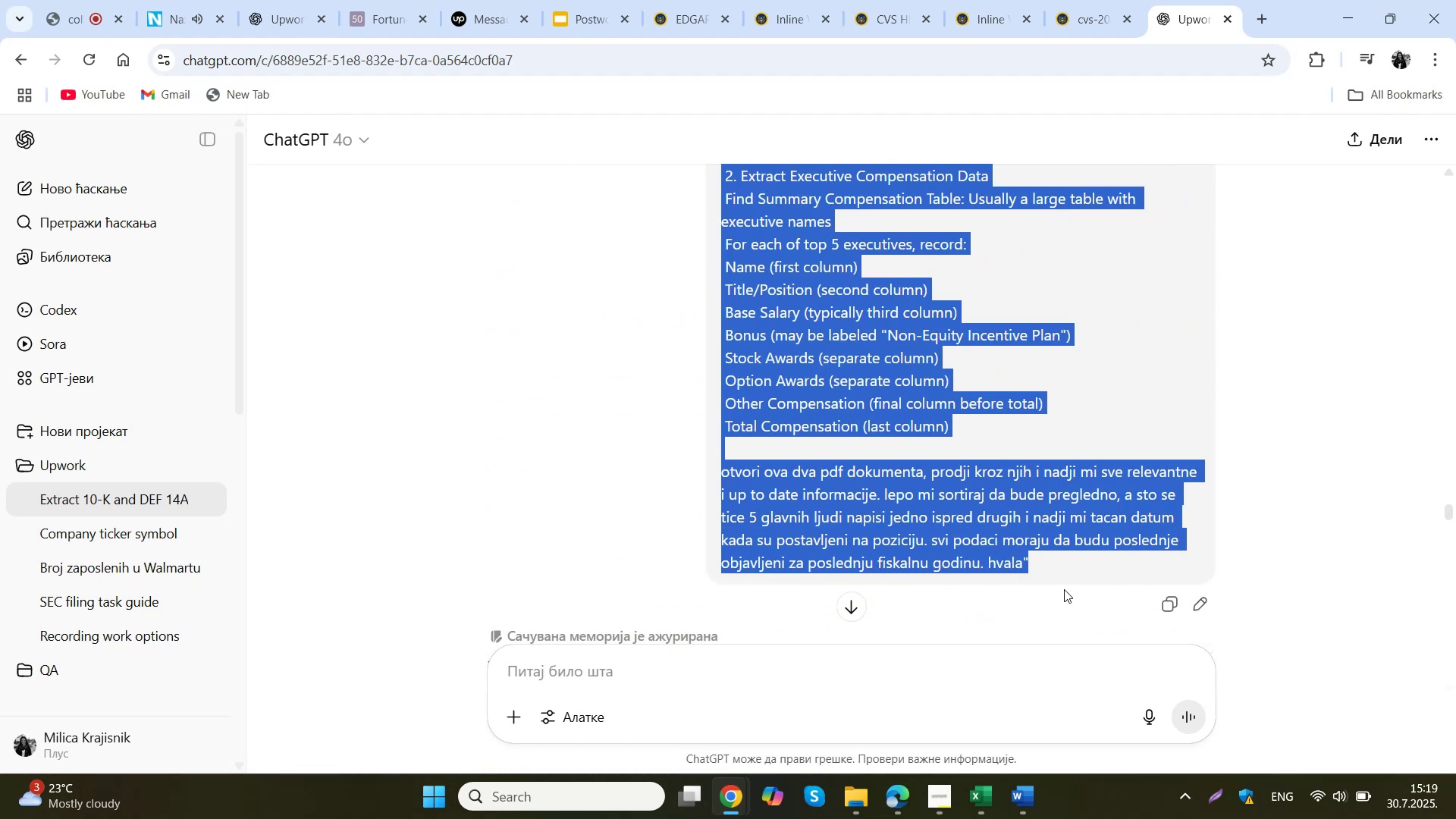 
key(Control+C)
 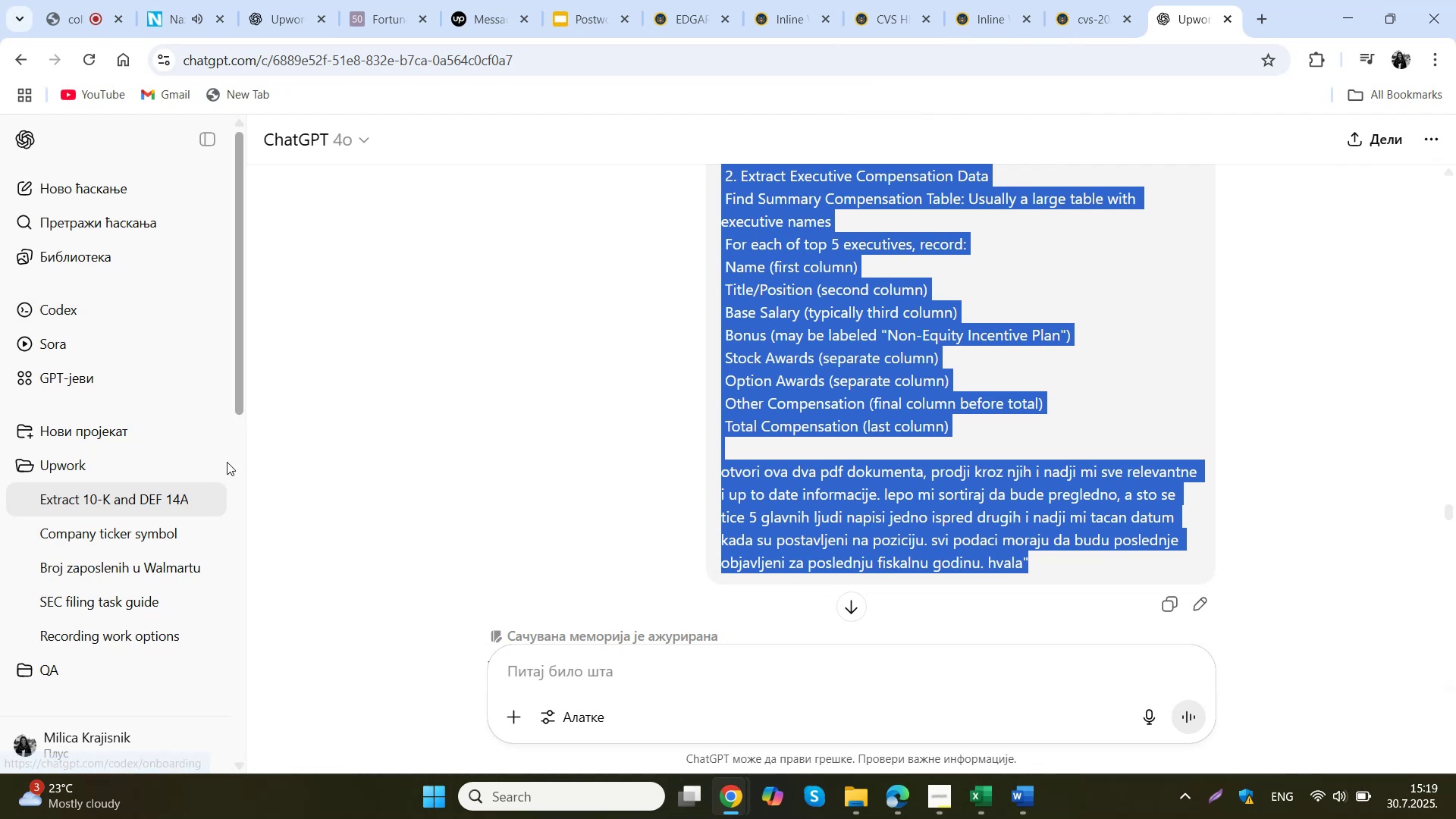 
left_click([90, 467])
 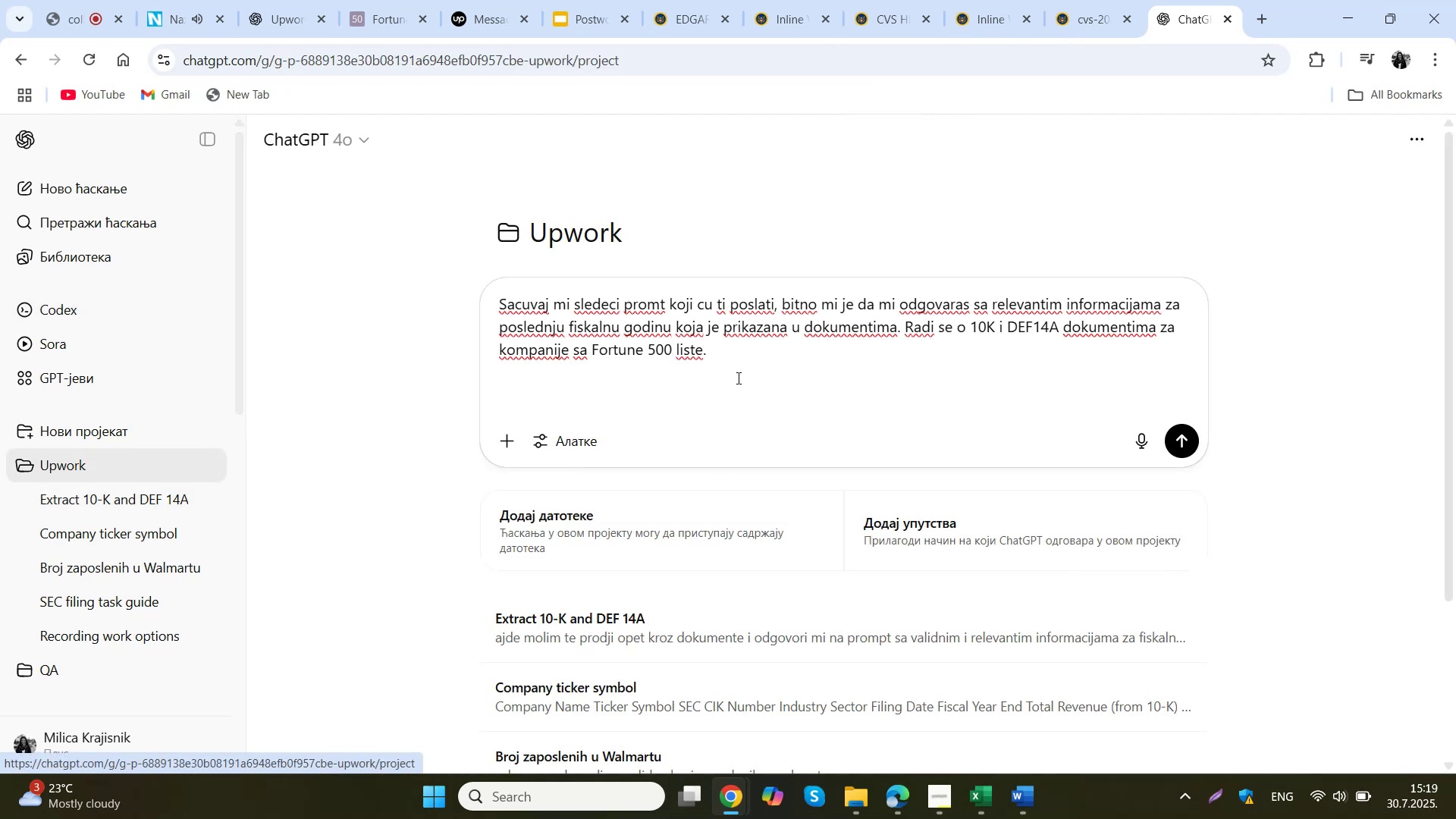 
left_click([745, 359])
 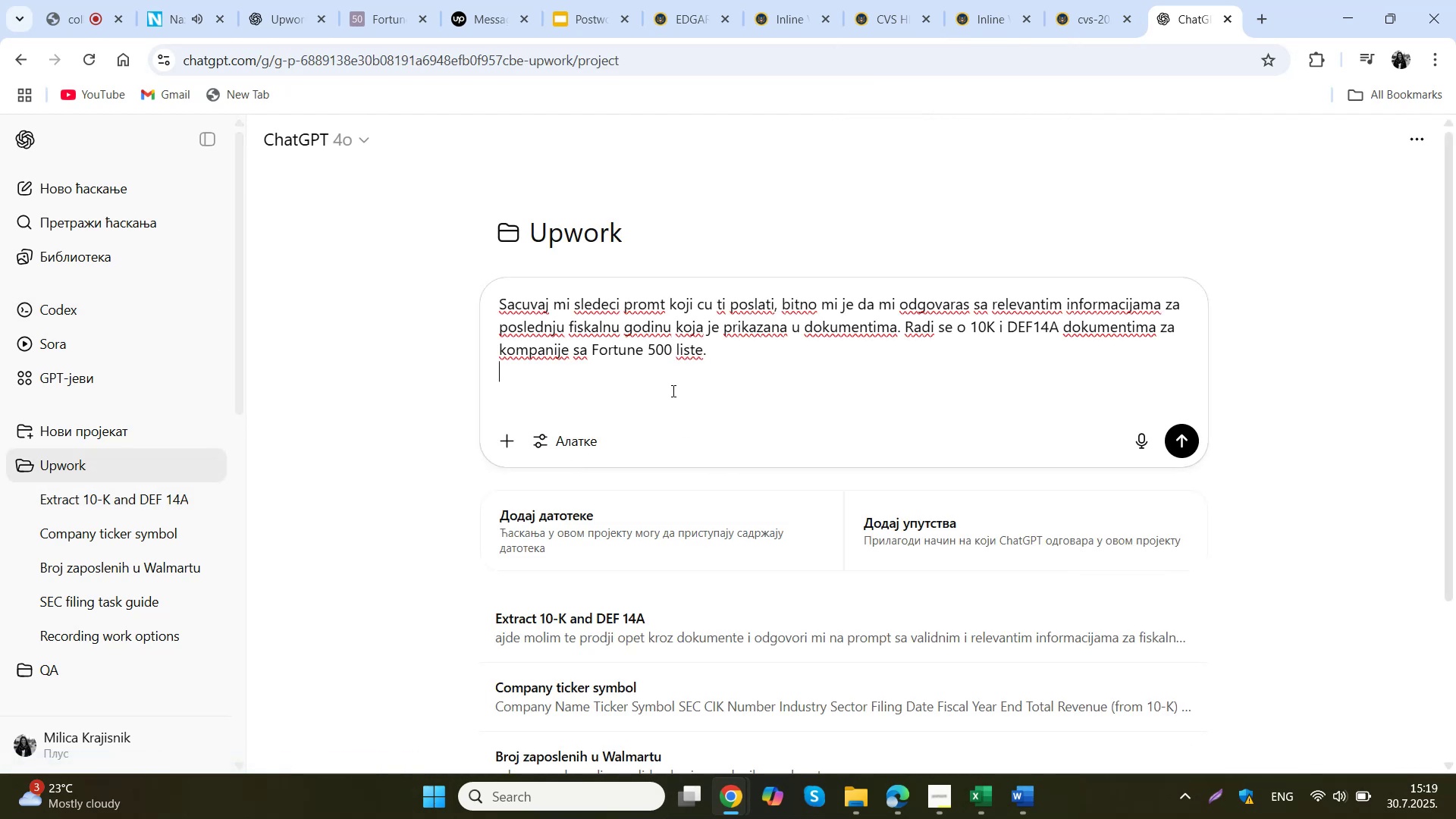 
key(Control+ControlLeft)
 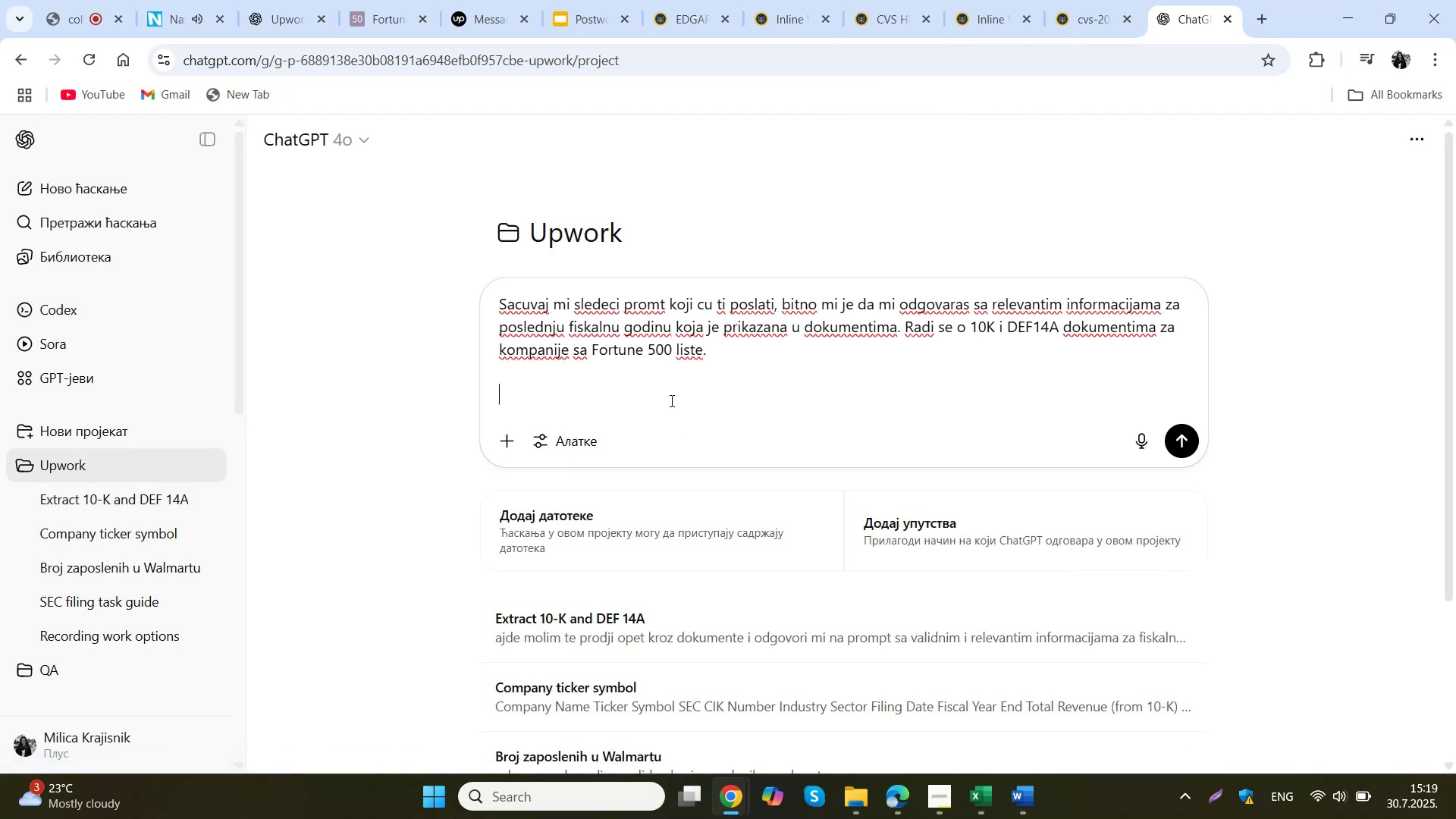 
key(Control+V)
 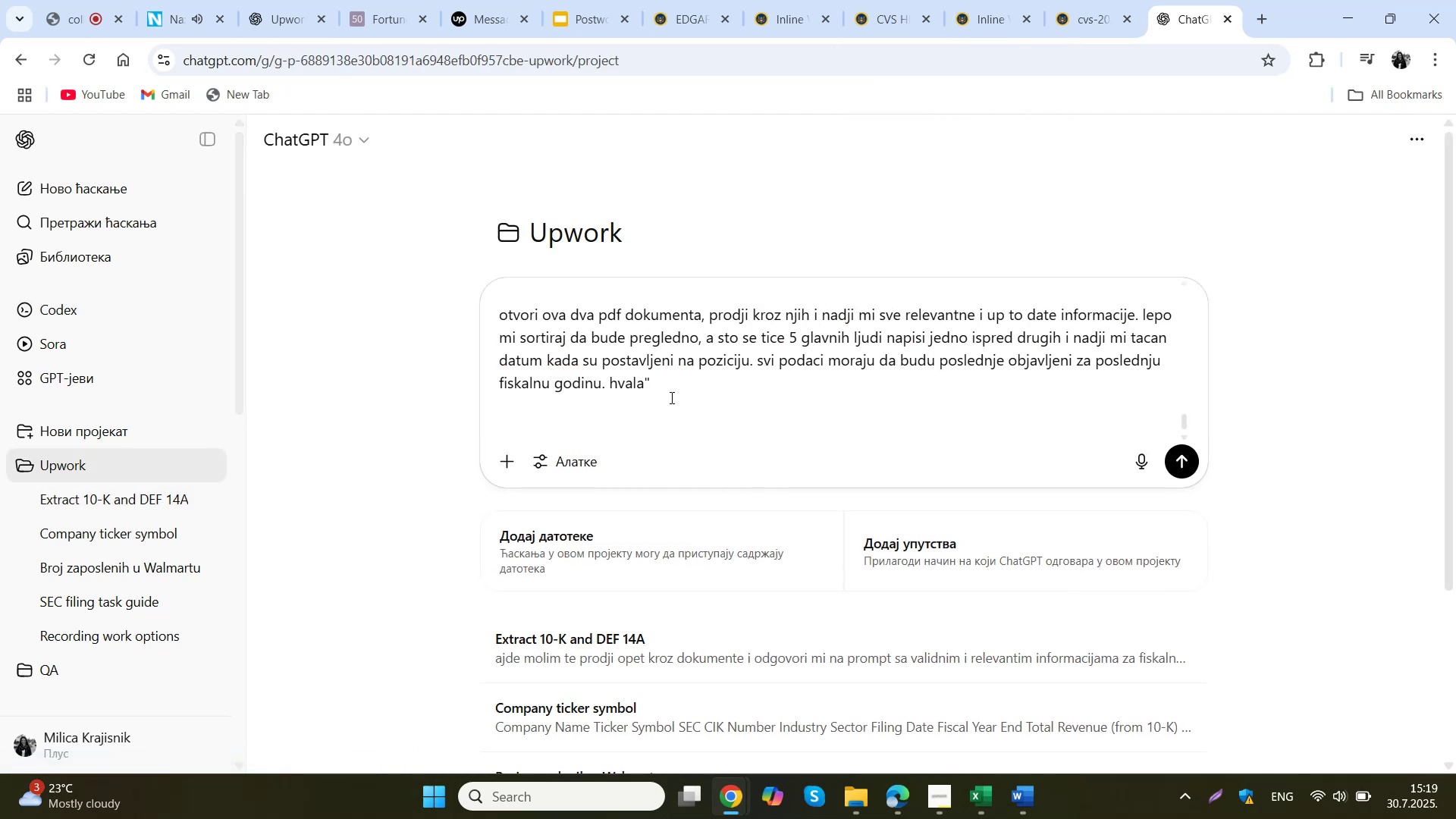 
scroll: coordinate [670, 397], scroll_direction: up, amount: 8.0
 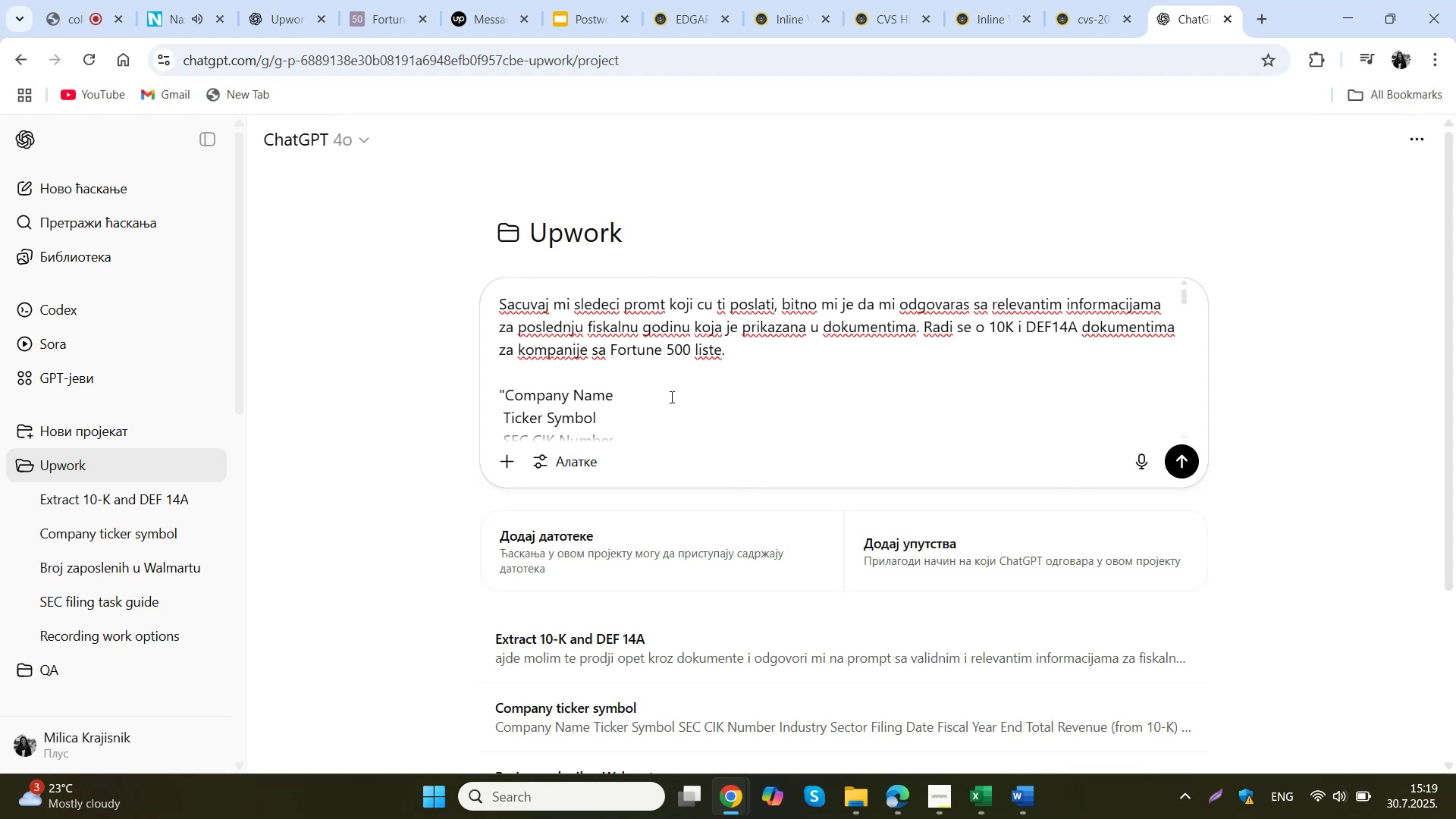 
scroll: coordinate [669, 397], scroll_direction: down, amount: 8.0
 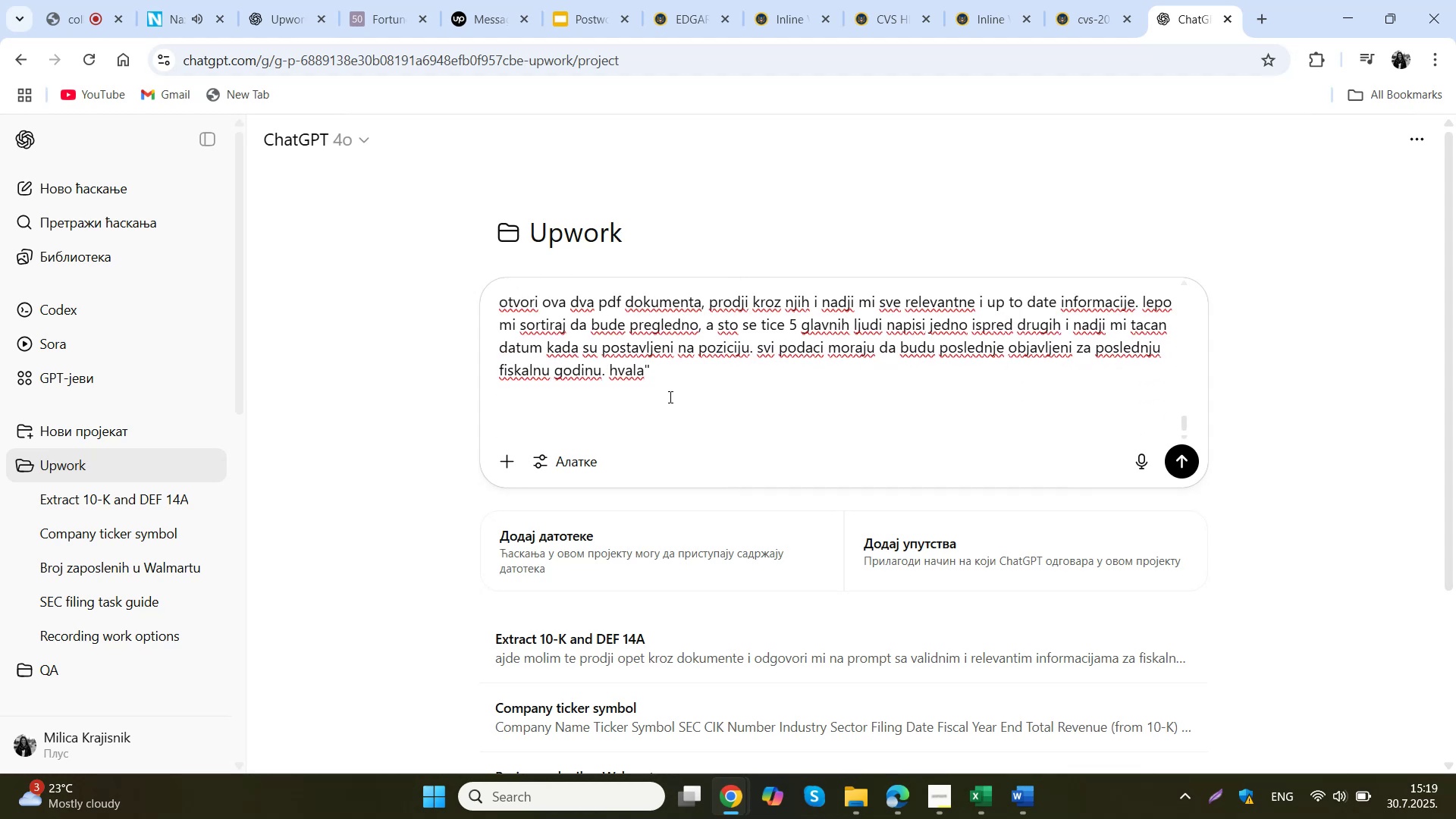 
scroll: coordinate [669, 397], scroll_direction: up, amount: 1.0
 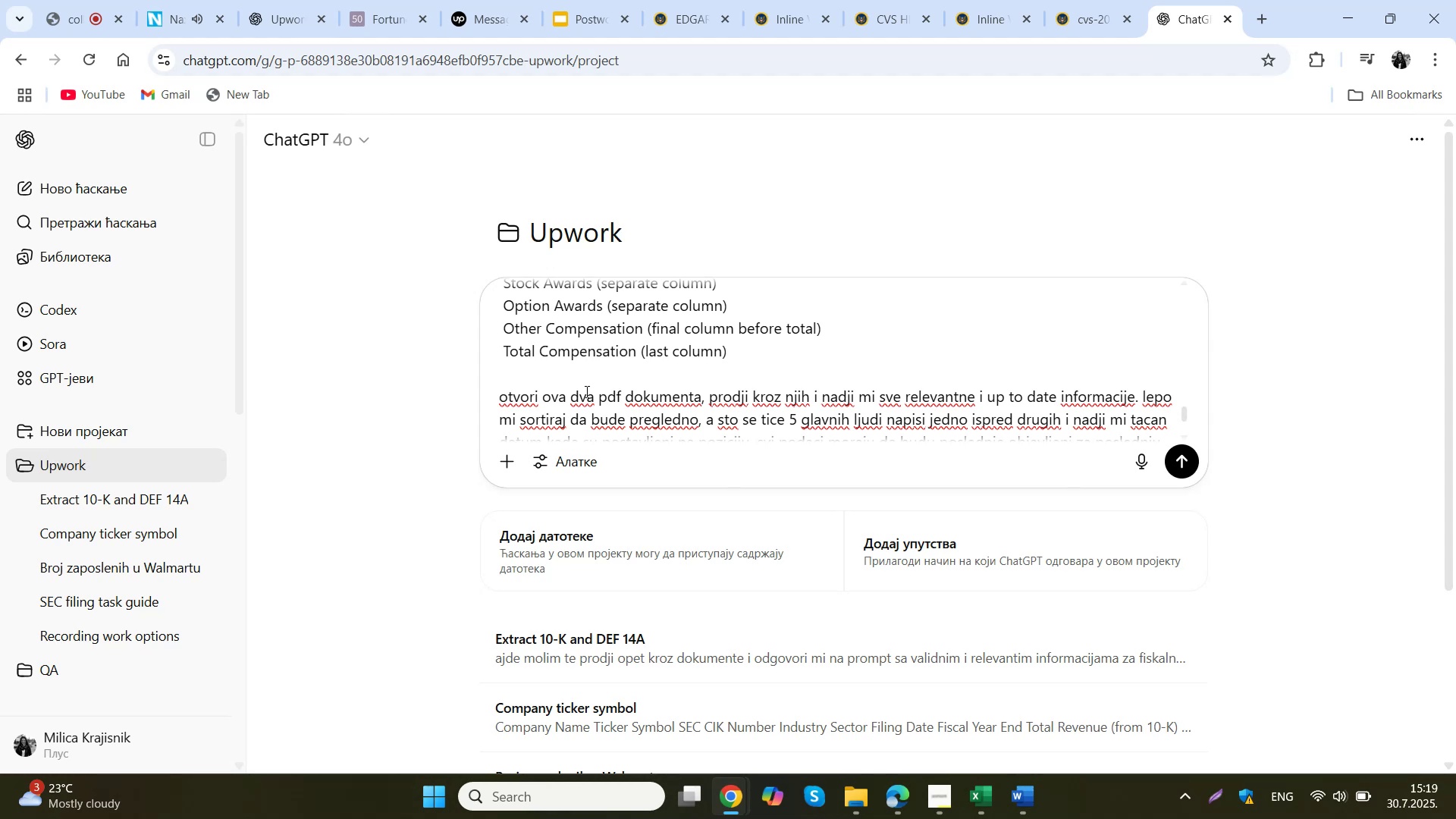 
scroll: coordinate [600, 400], scroll_direction: down, amount: 1.0
 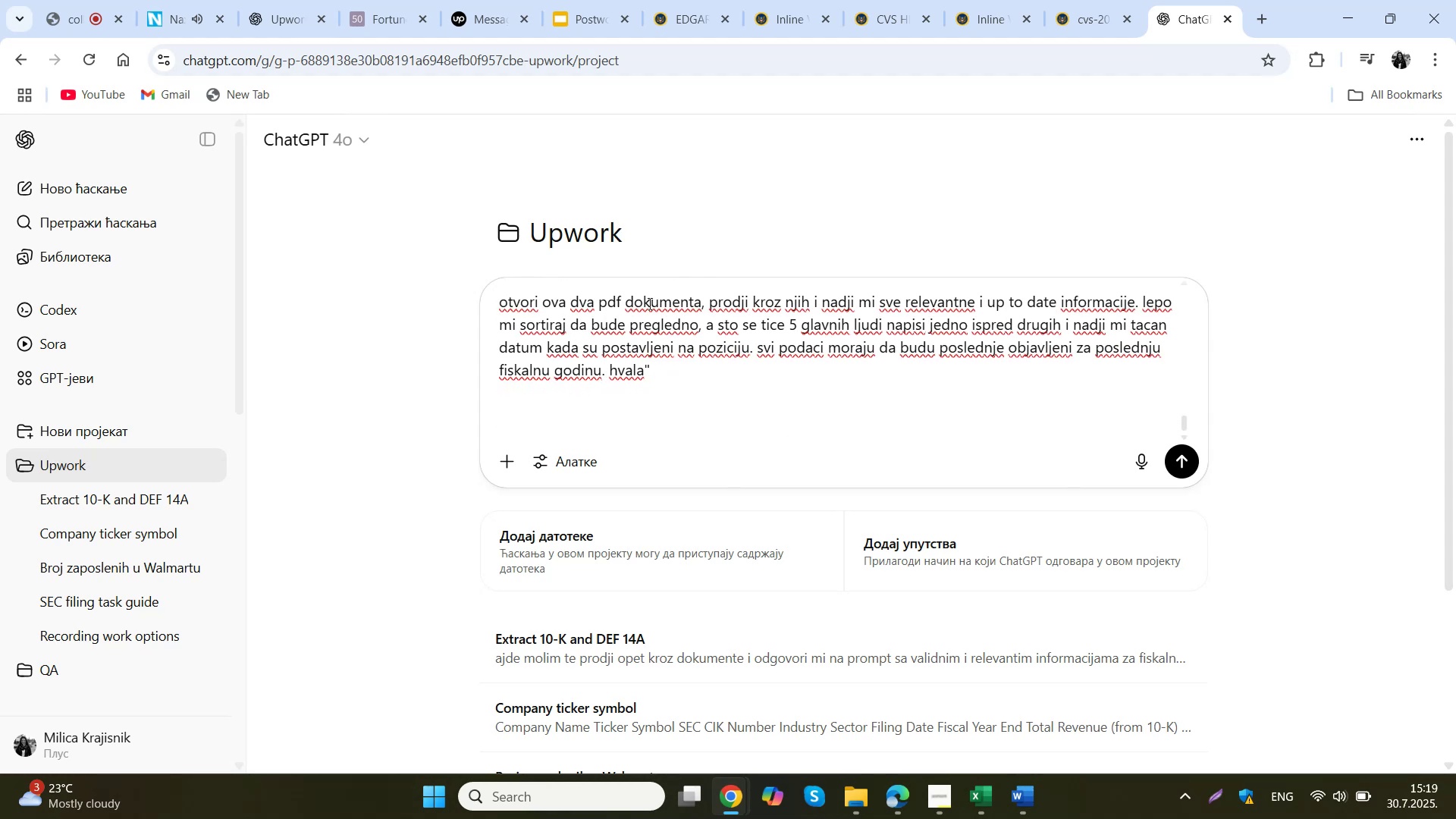 
wait(6.09)
 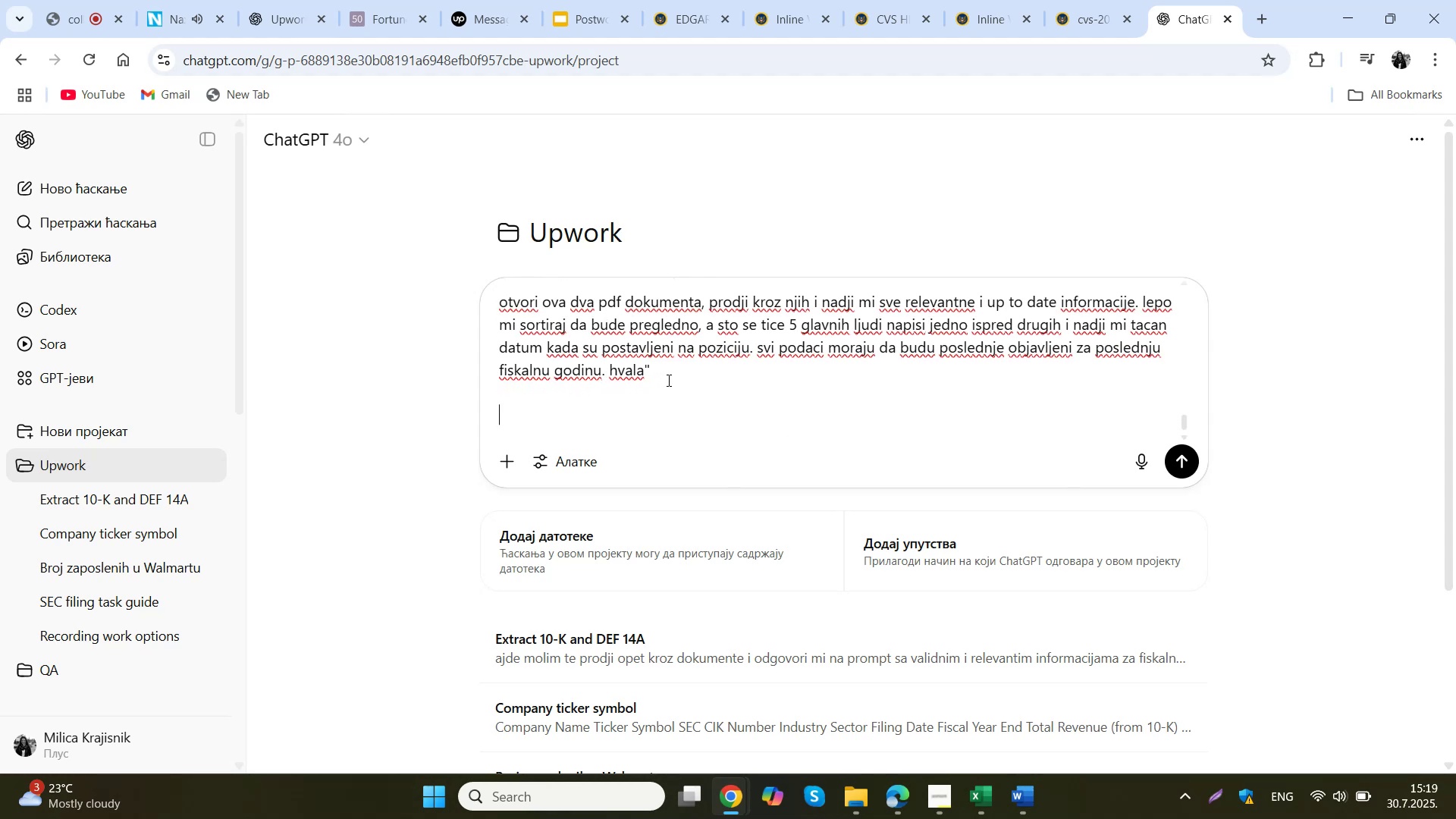 
scroll: coordinate [590, 345], scroll_direction: up, amount: 24.0
 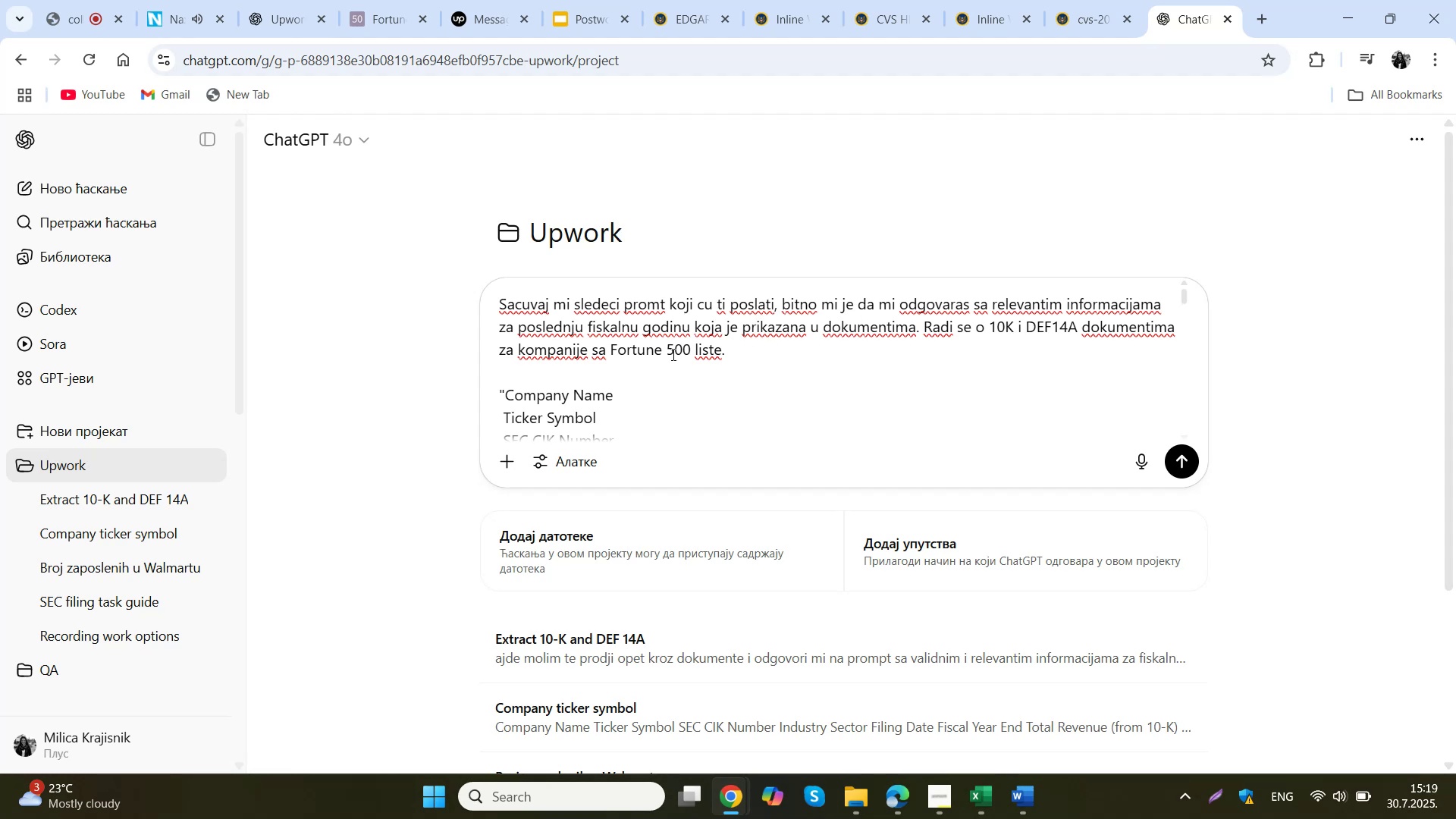 
wait(10.13)
 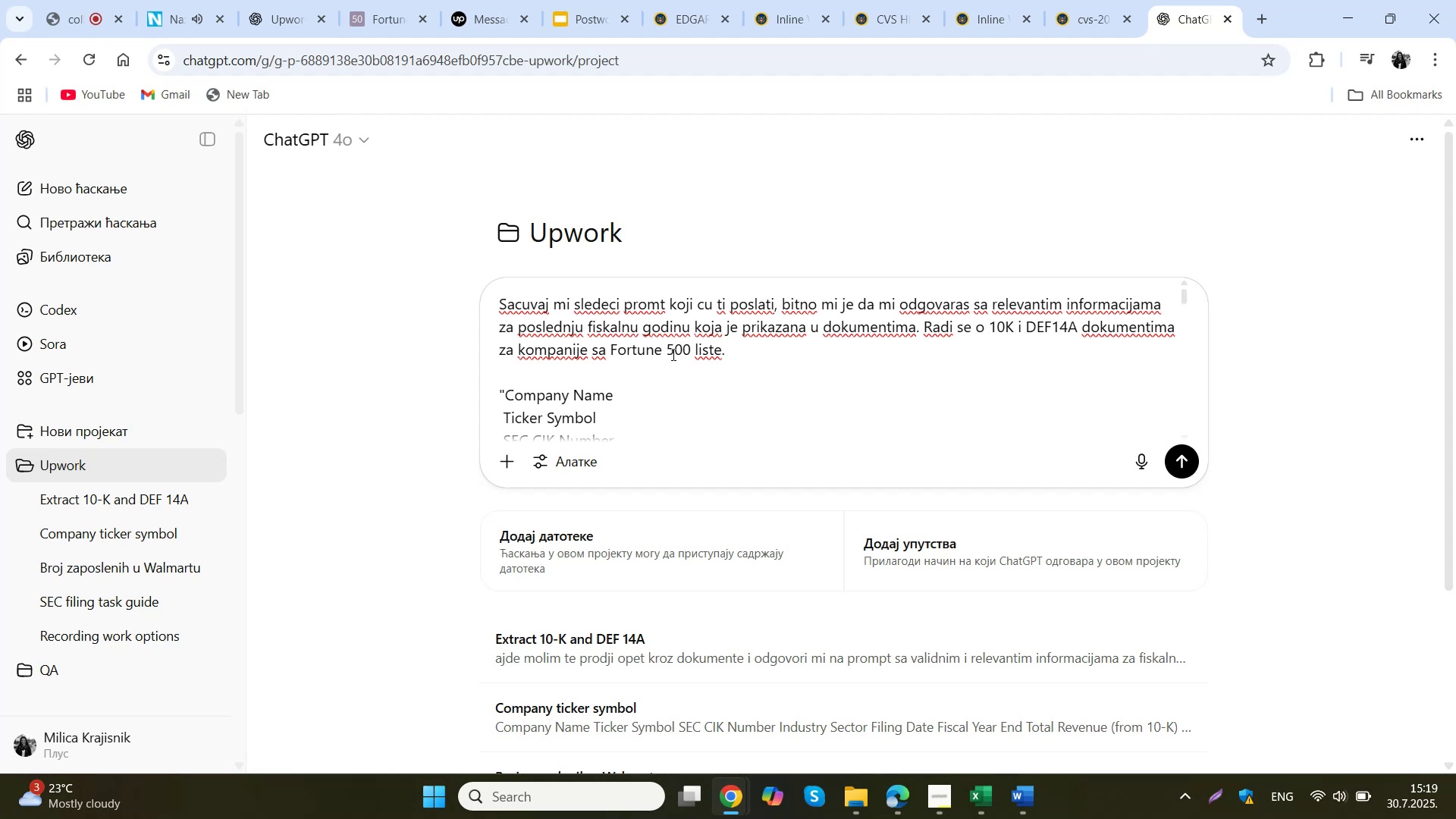 
scroll: coordinate [779, 356], scroll_direction: down, amount: 14.0
 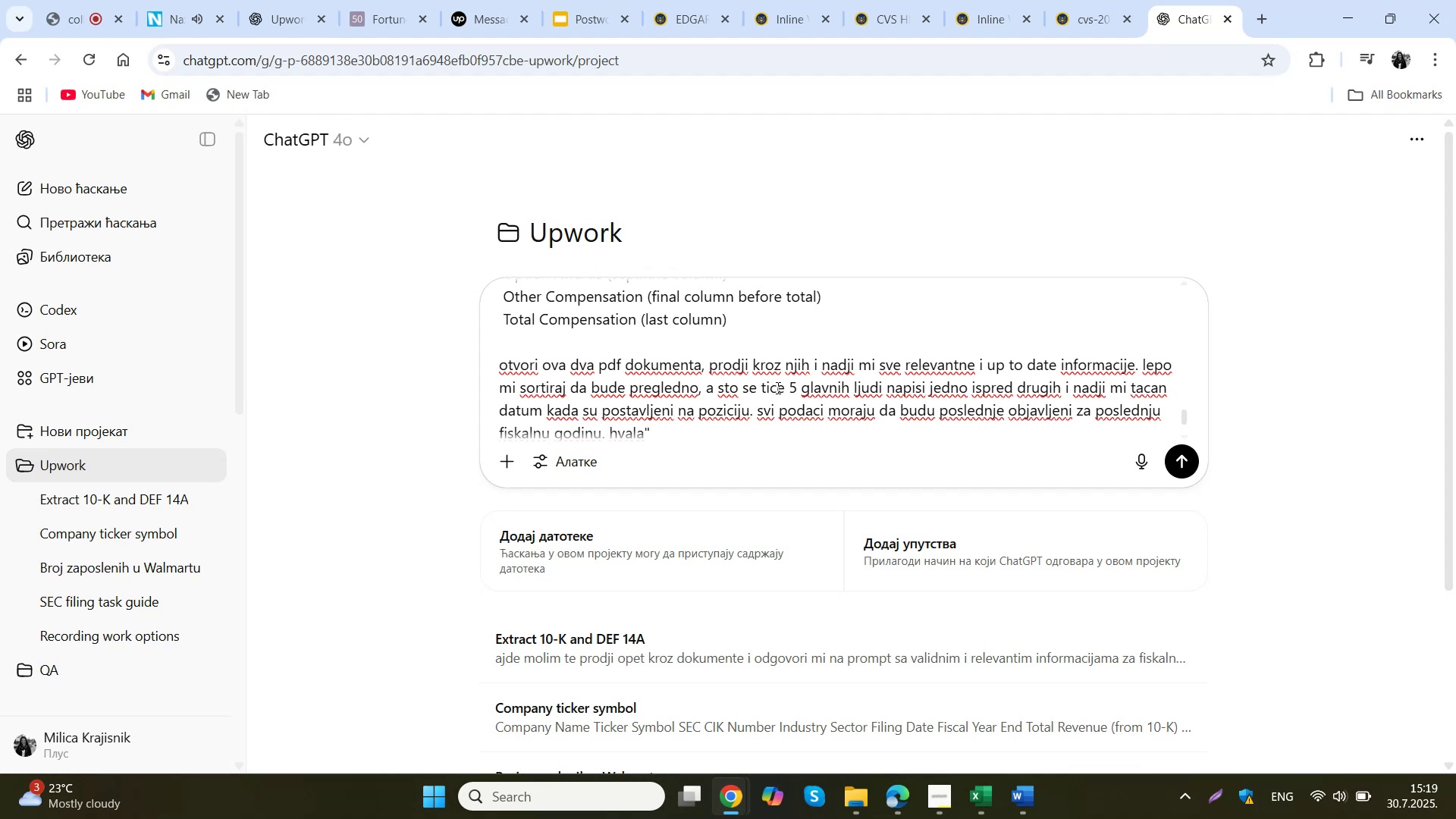 
left_click_drag(start_coordinate=[747, 439], to_coordinate=[1138, 369])
 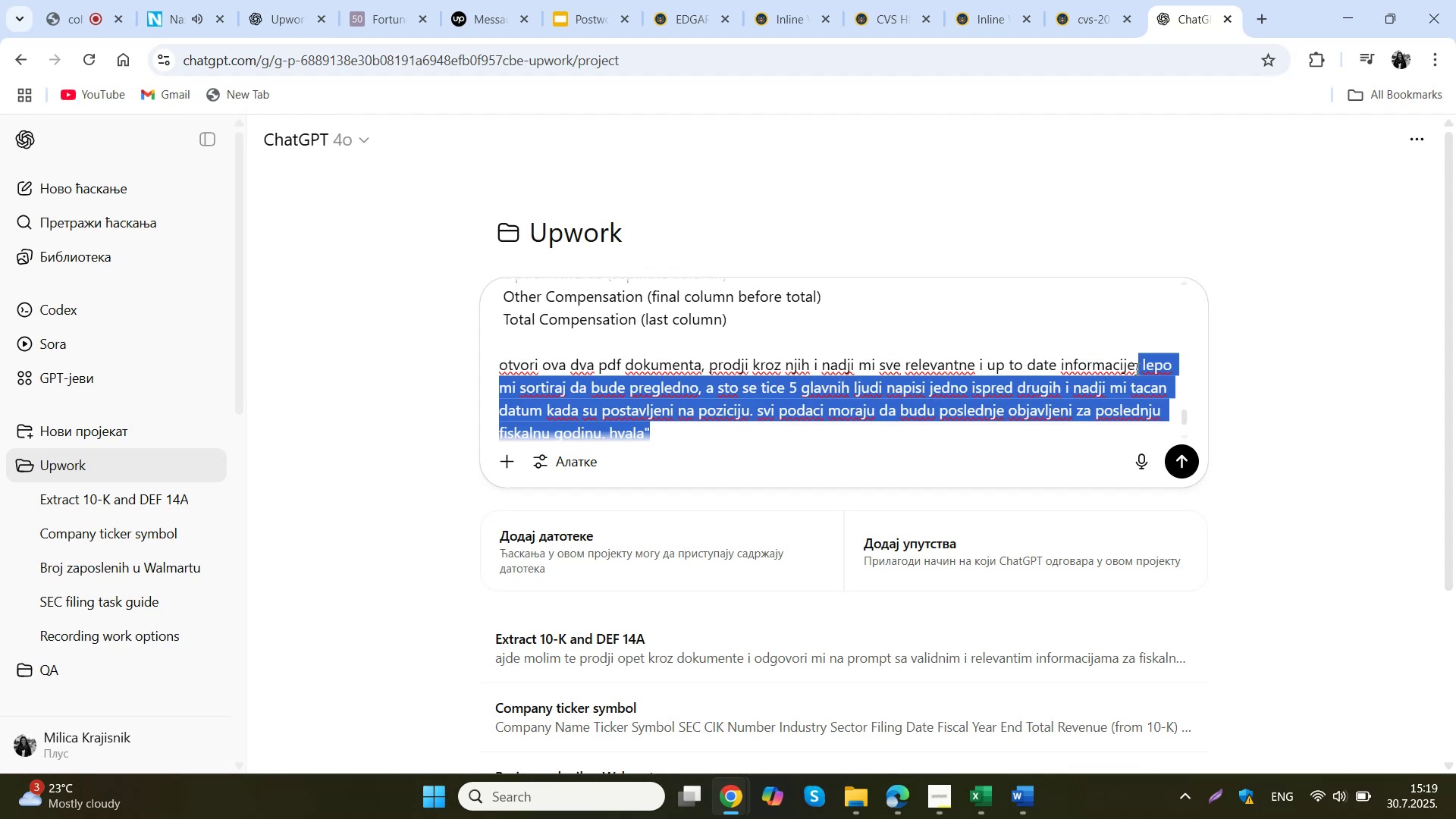 
key(Control+C)
 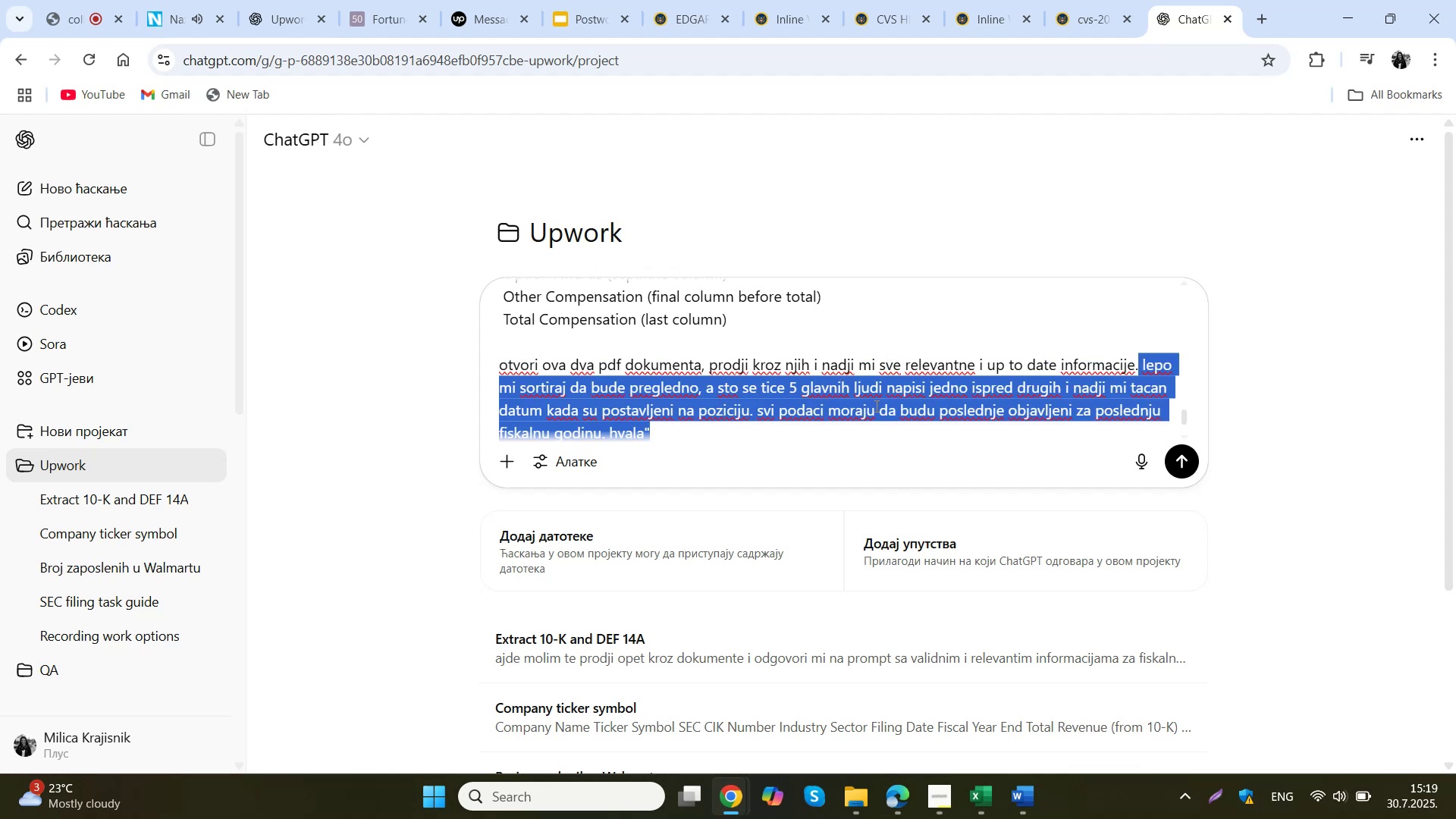 
scroll: coordinate [748, 410], scroll_direction: up, amount: 23.0
 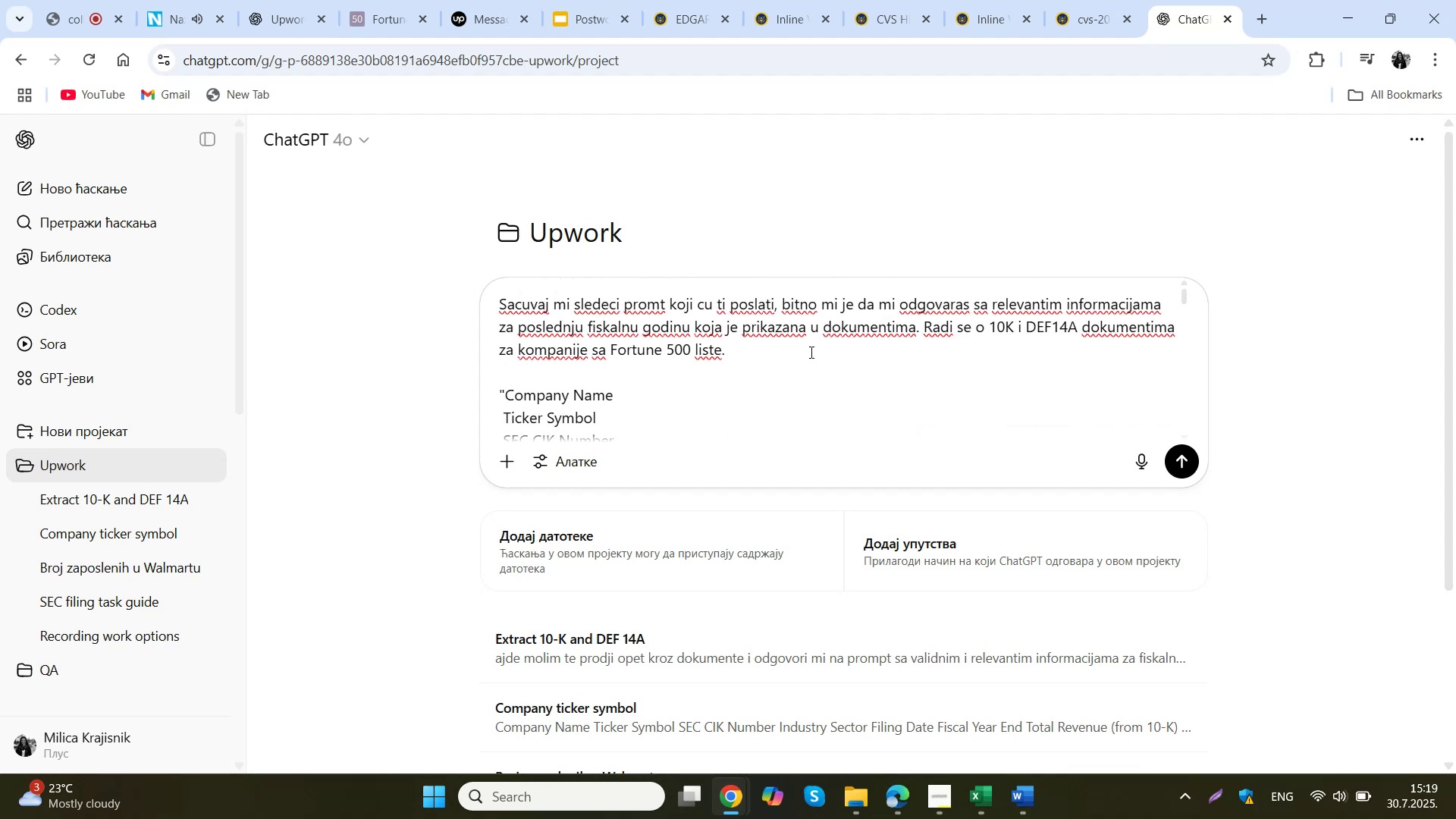 
left_click([810, 352])
 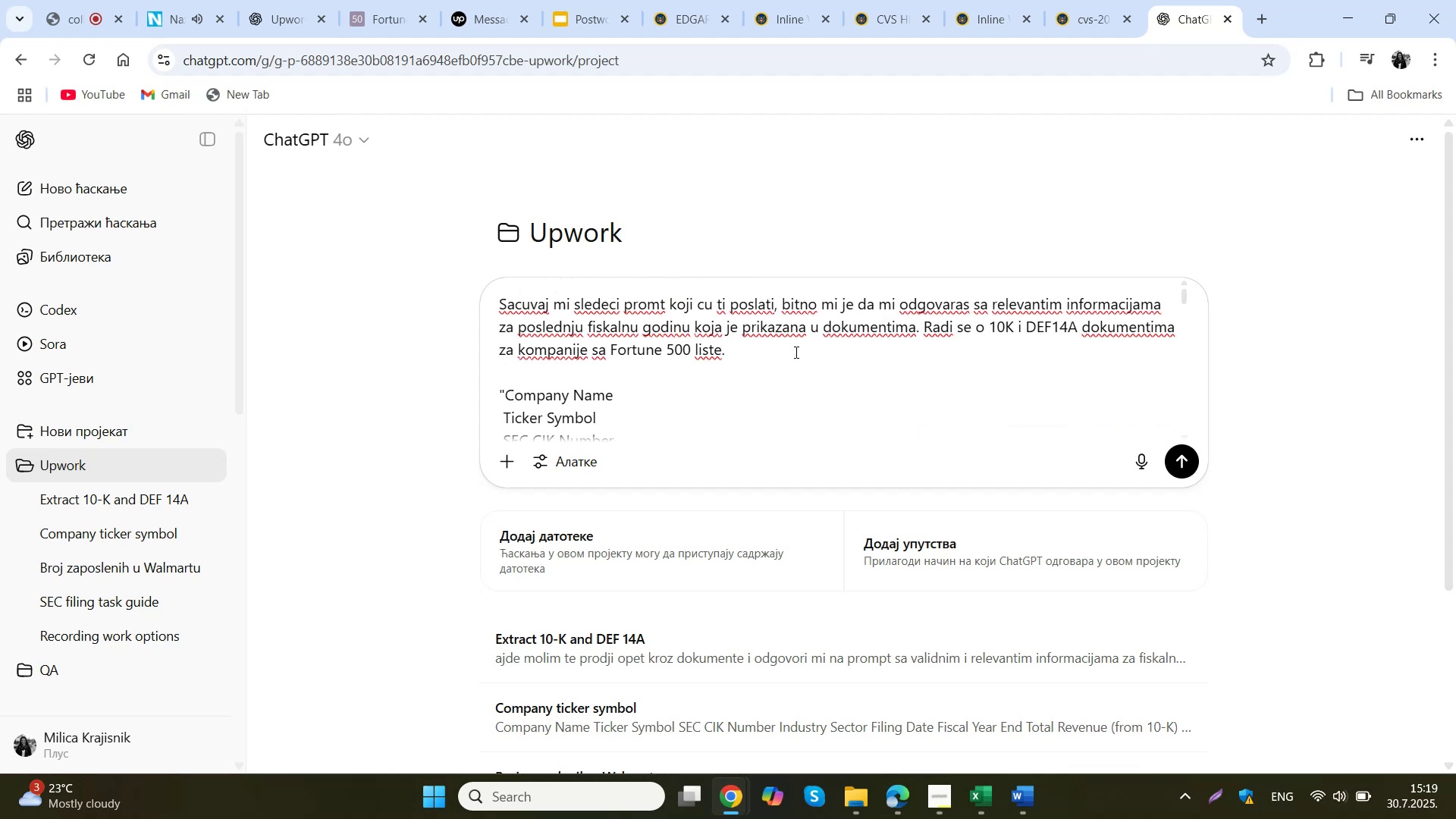 
type(Takodje mi je jako bitno da )
 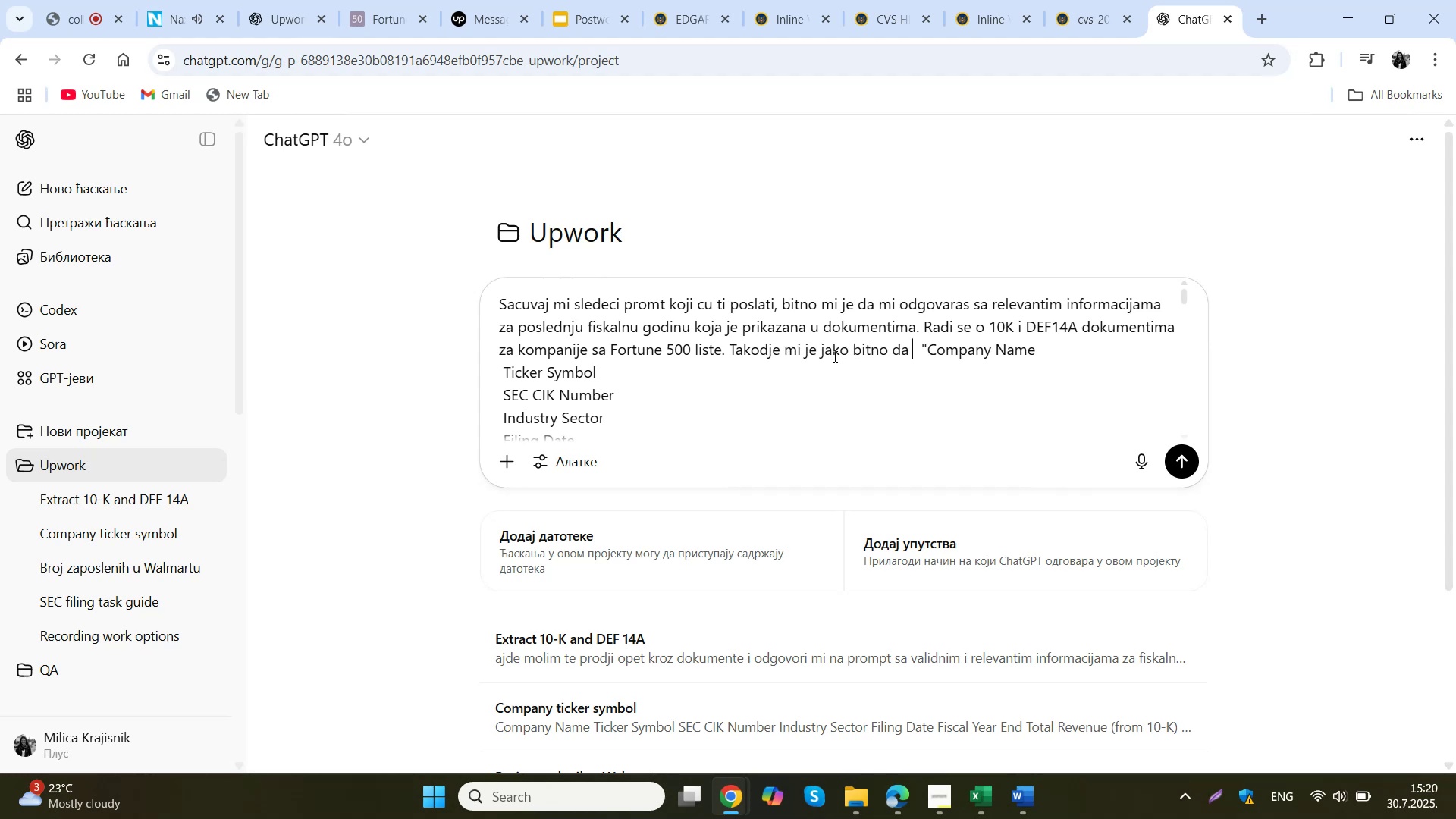 
key(Control+V)
 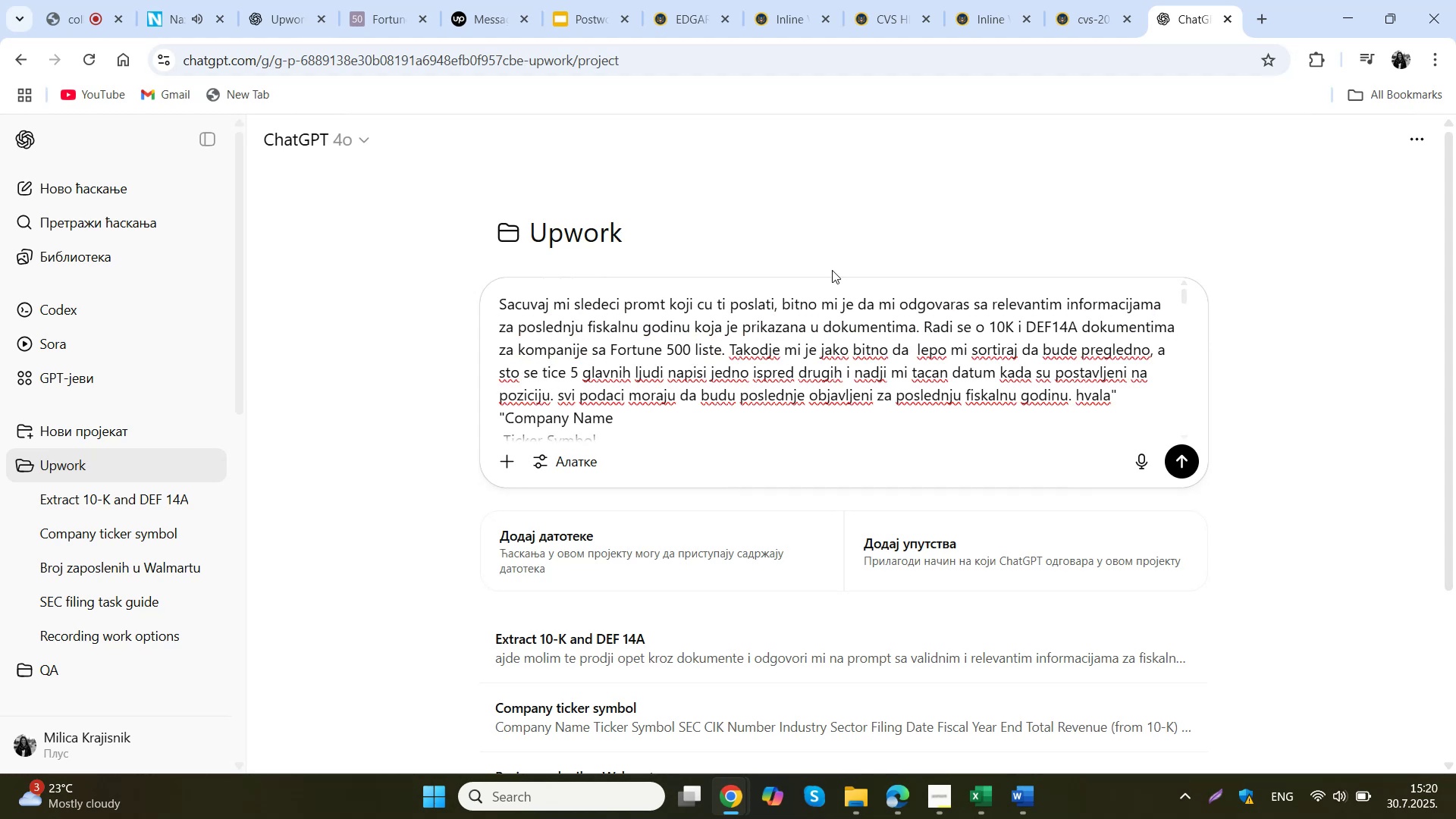 
left_click([912, 347])
 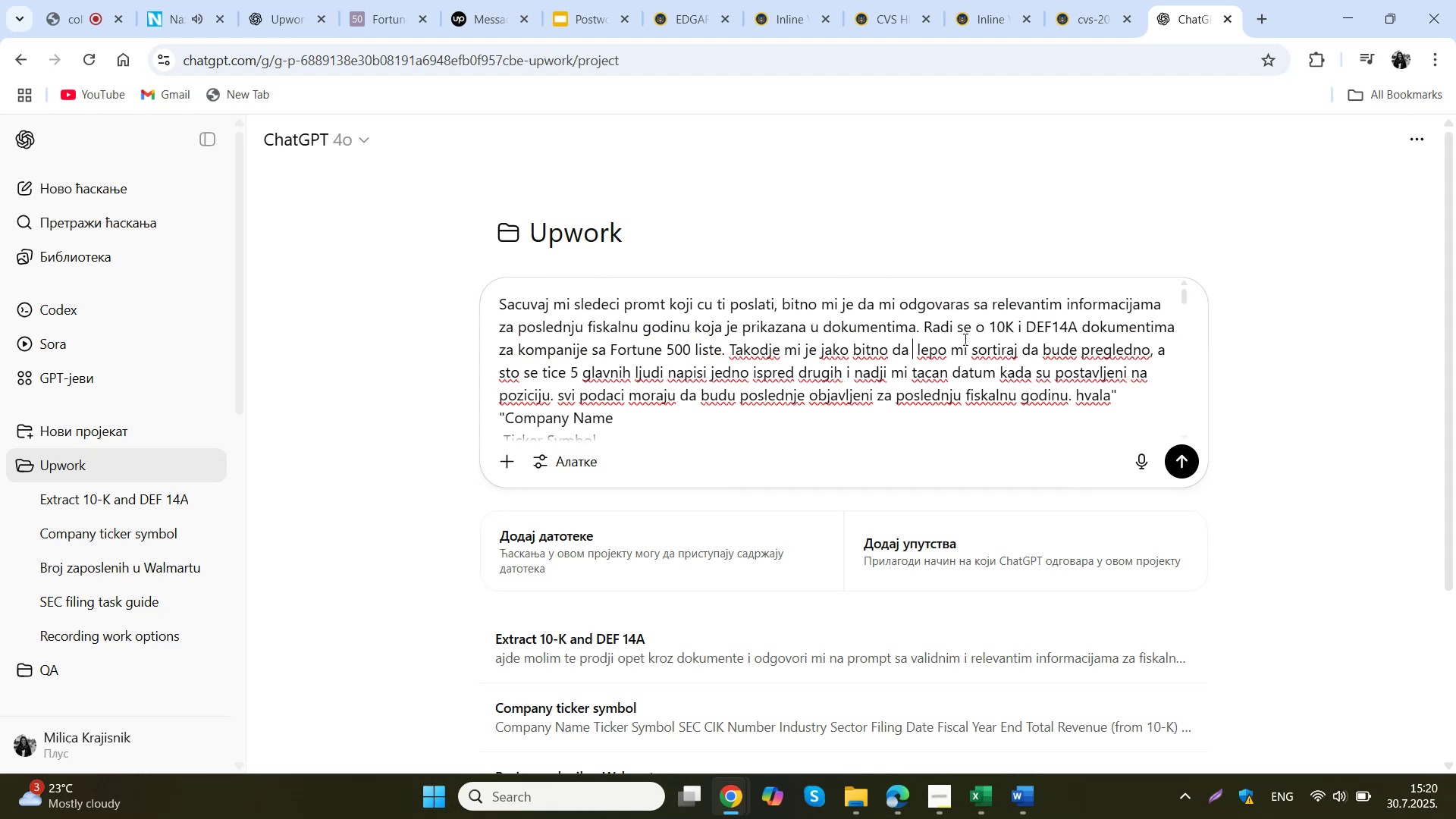 
type(lepo sortiras jedno ispod drugog da bude pregkle)
key(Backspace)
key(Backspace)
key(Backspace)
type(ledno. Sto se tice )
 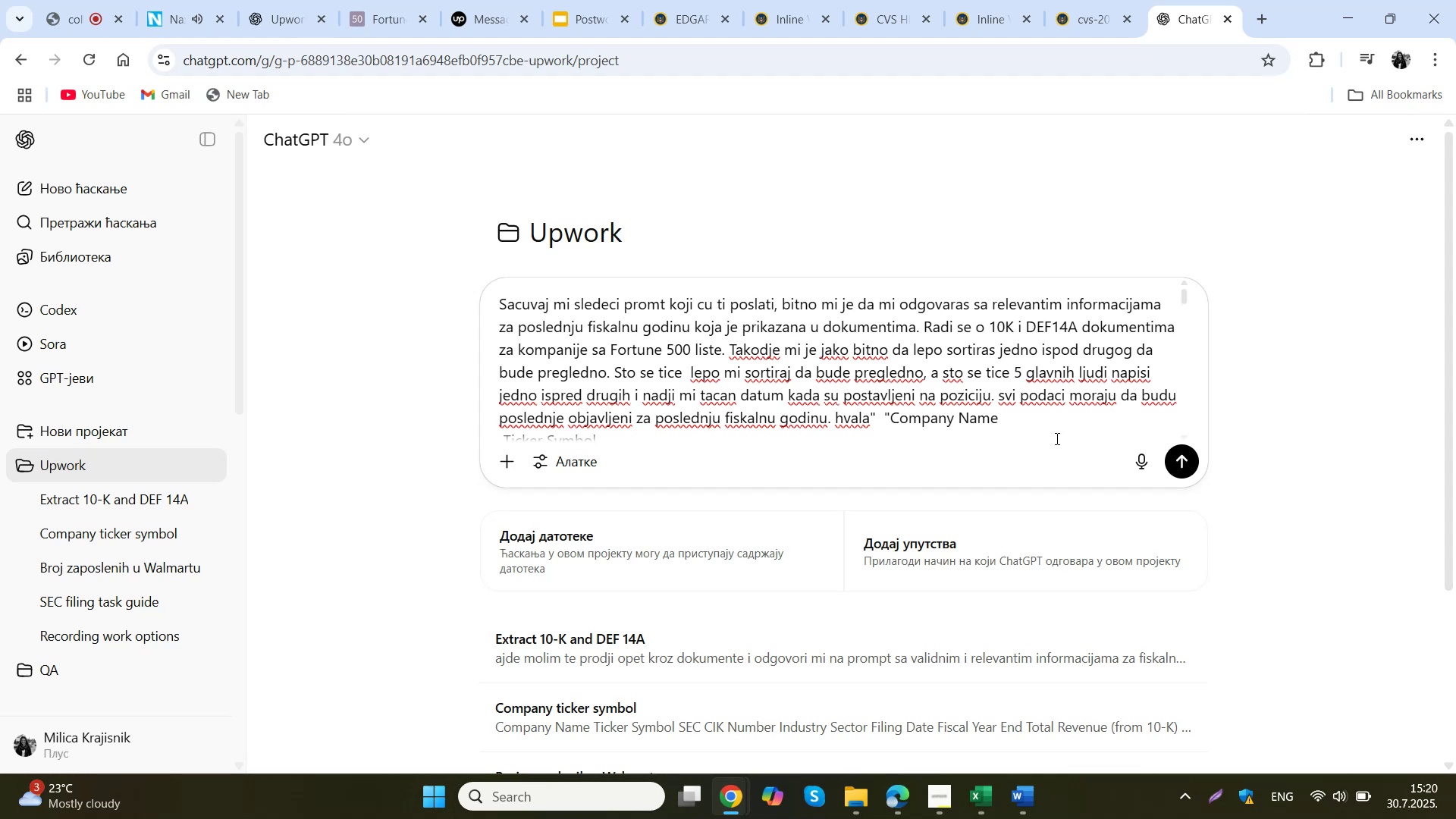 
scroll: coordinate [747, 389], scroll_direction: down, amount: 3.0
 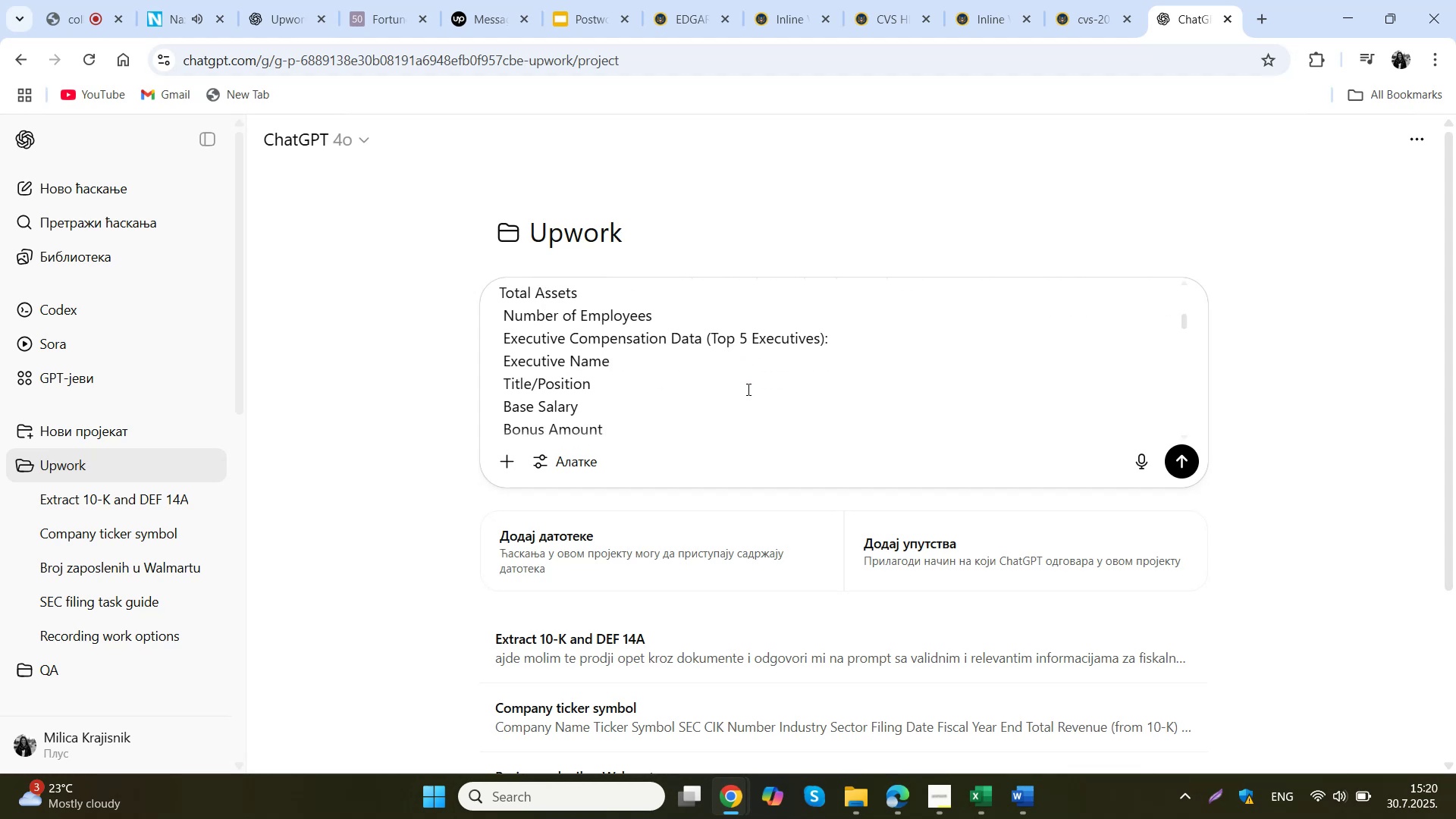 
scroll: coordinate [747, 389], scroll_direction: up, amount: 7.0
 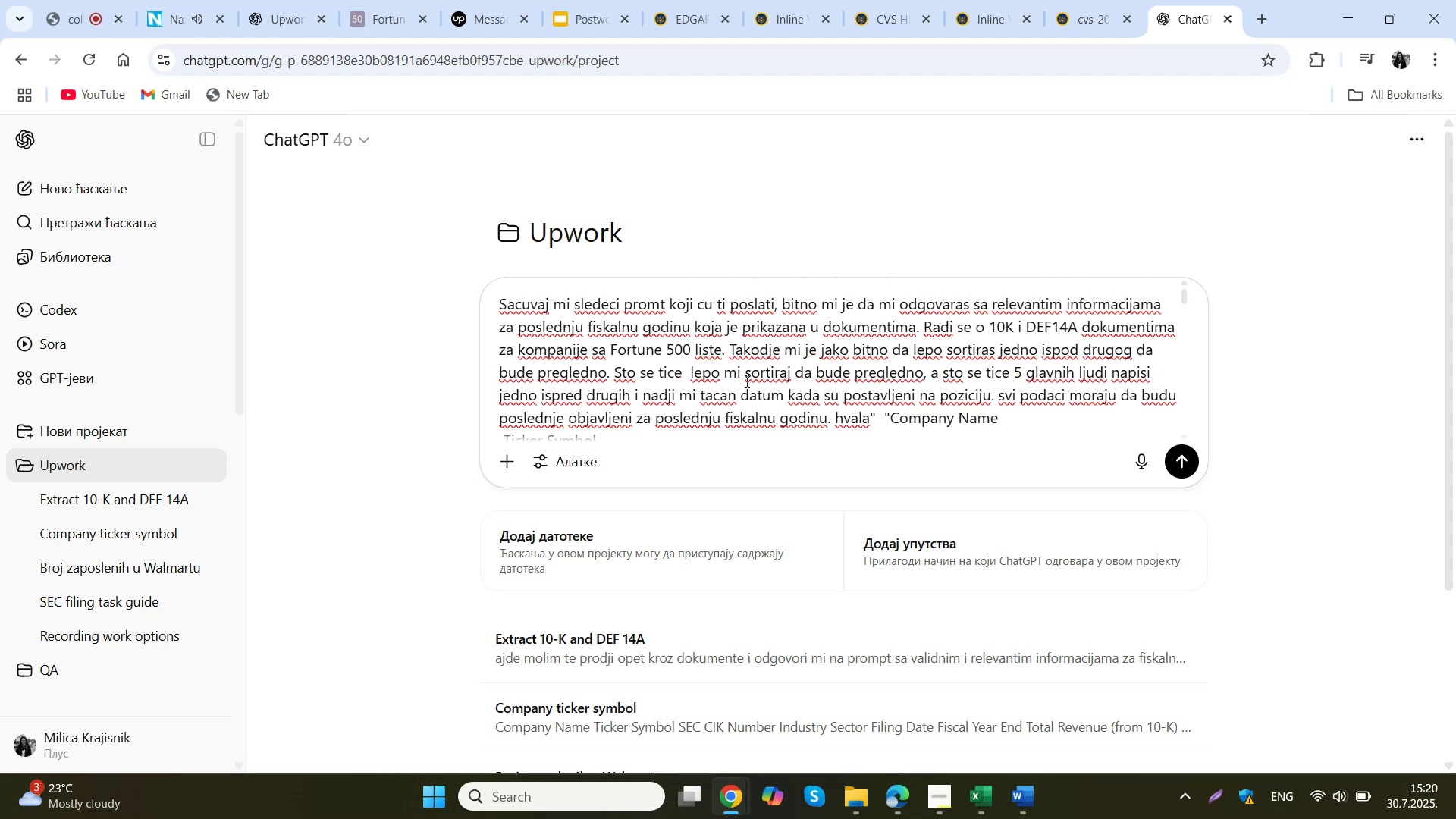 
type(informacija o top 5 Executives )
 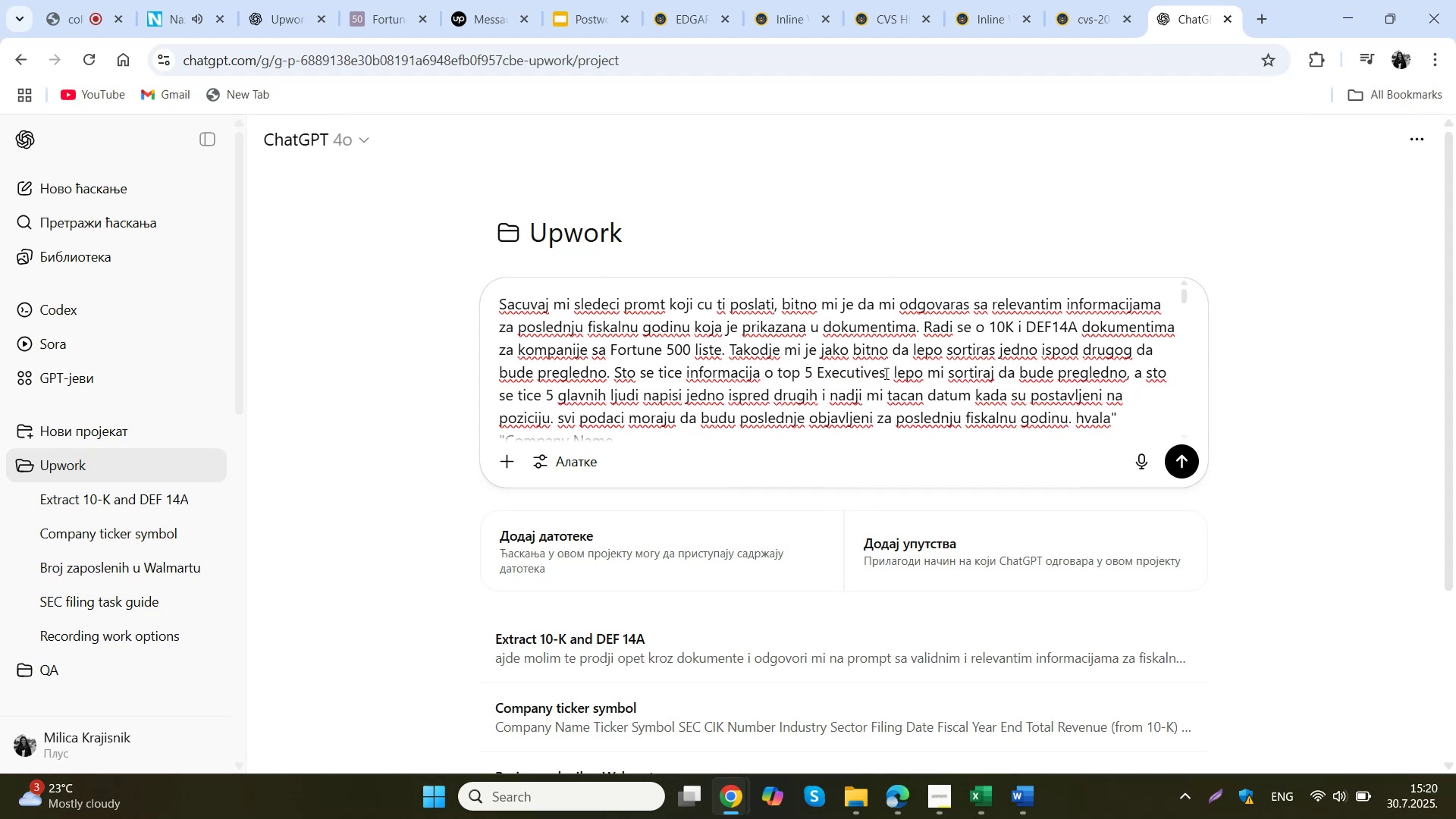 
left_click_drag(start_coordinate=[893, 373], to_coordinate=[639, 405])
 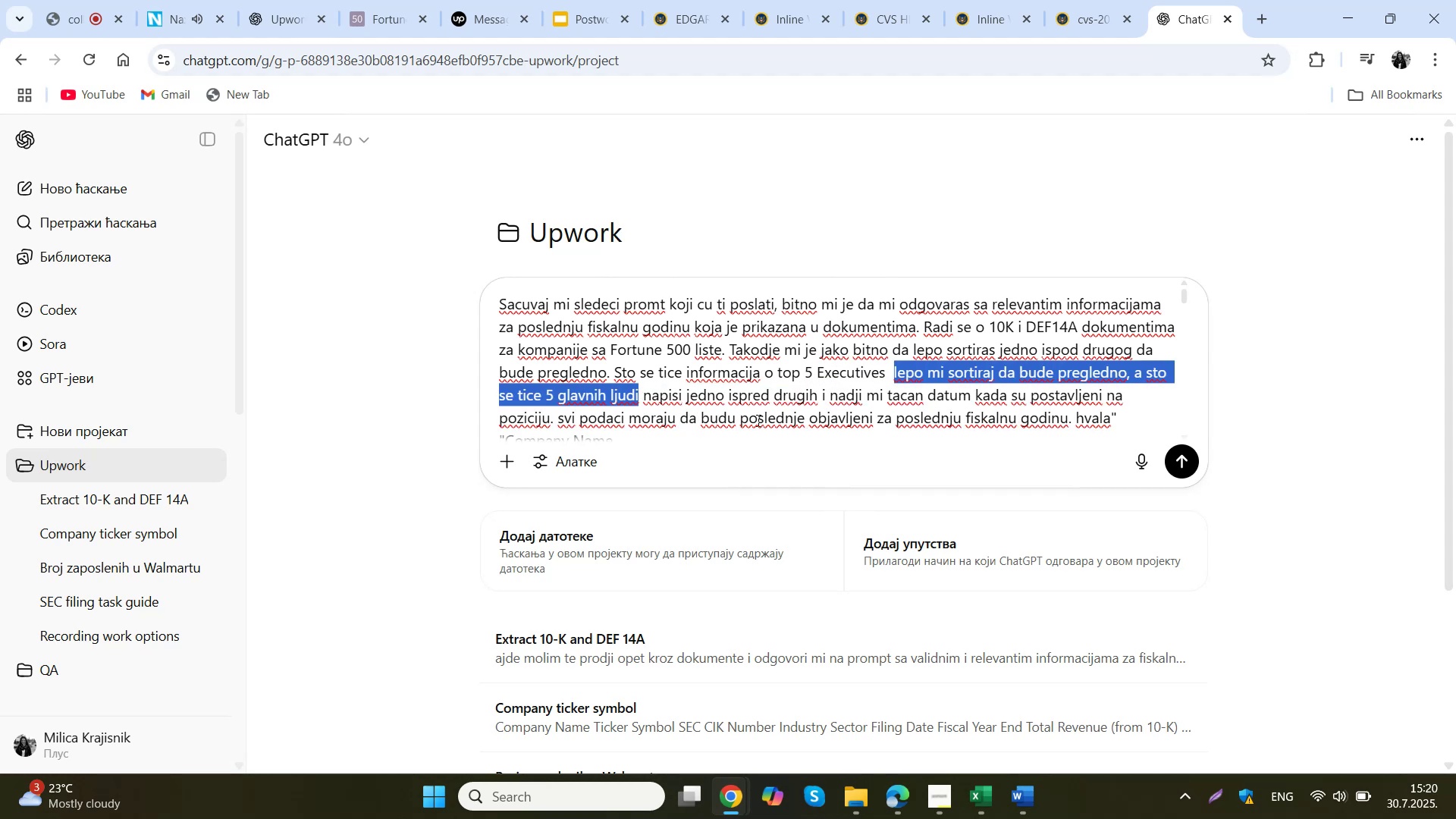 
key(Backspace)
key(Backspace)
type(sortiraj mi ih [Delete][Delete][Delete][Delete][Delete][Delete][Delete][Delete])
 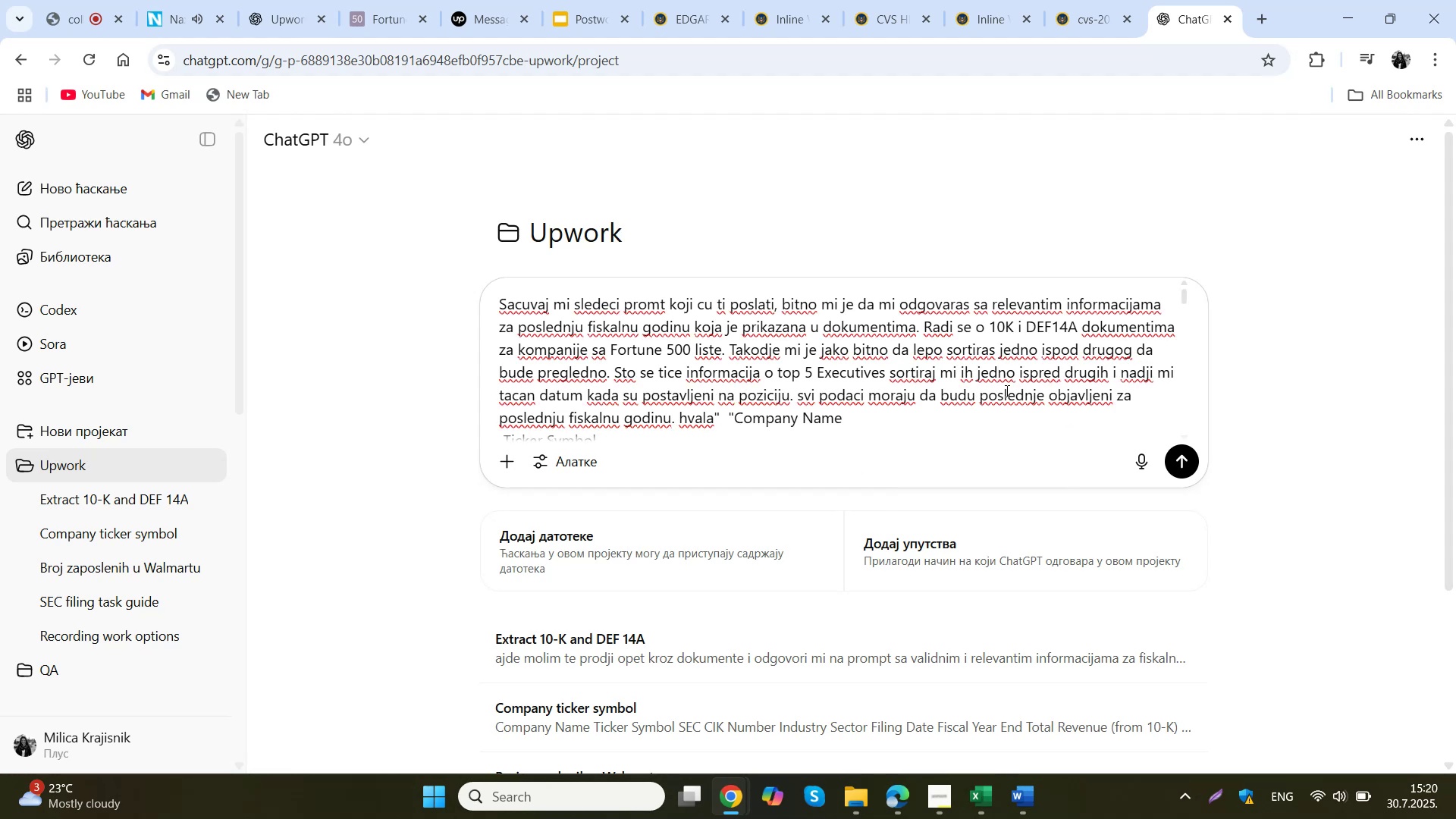 
left_click_drag(start_coordinate=[1016, 375], to_coordinate=[1008, 375])
 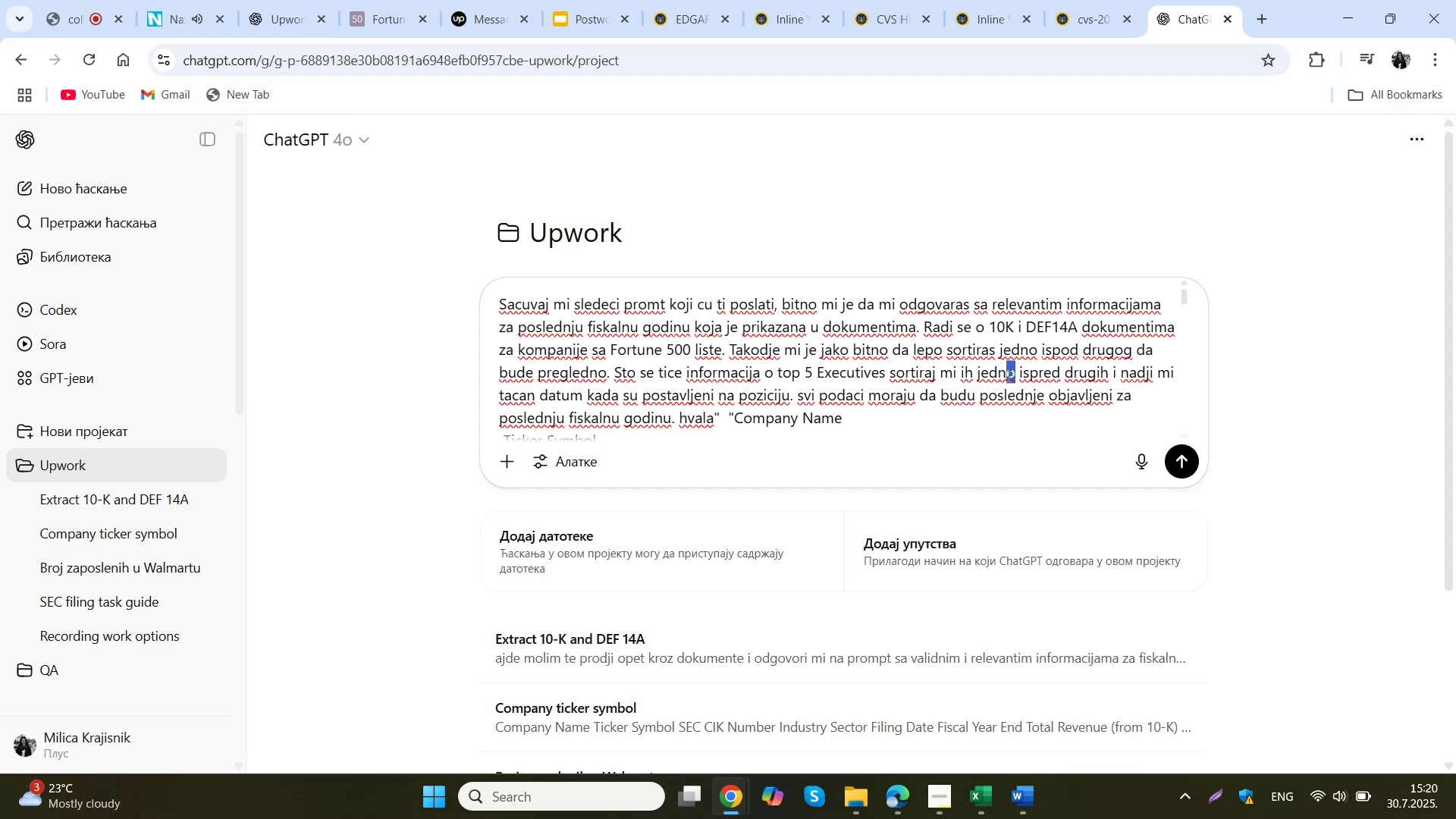 
key(E)
 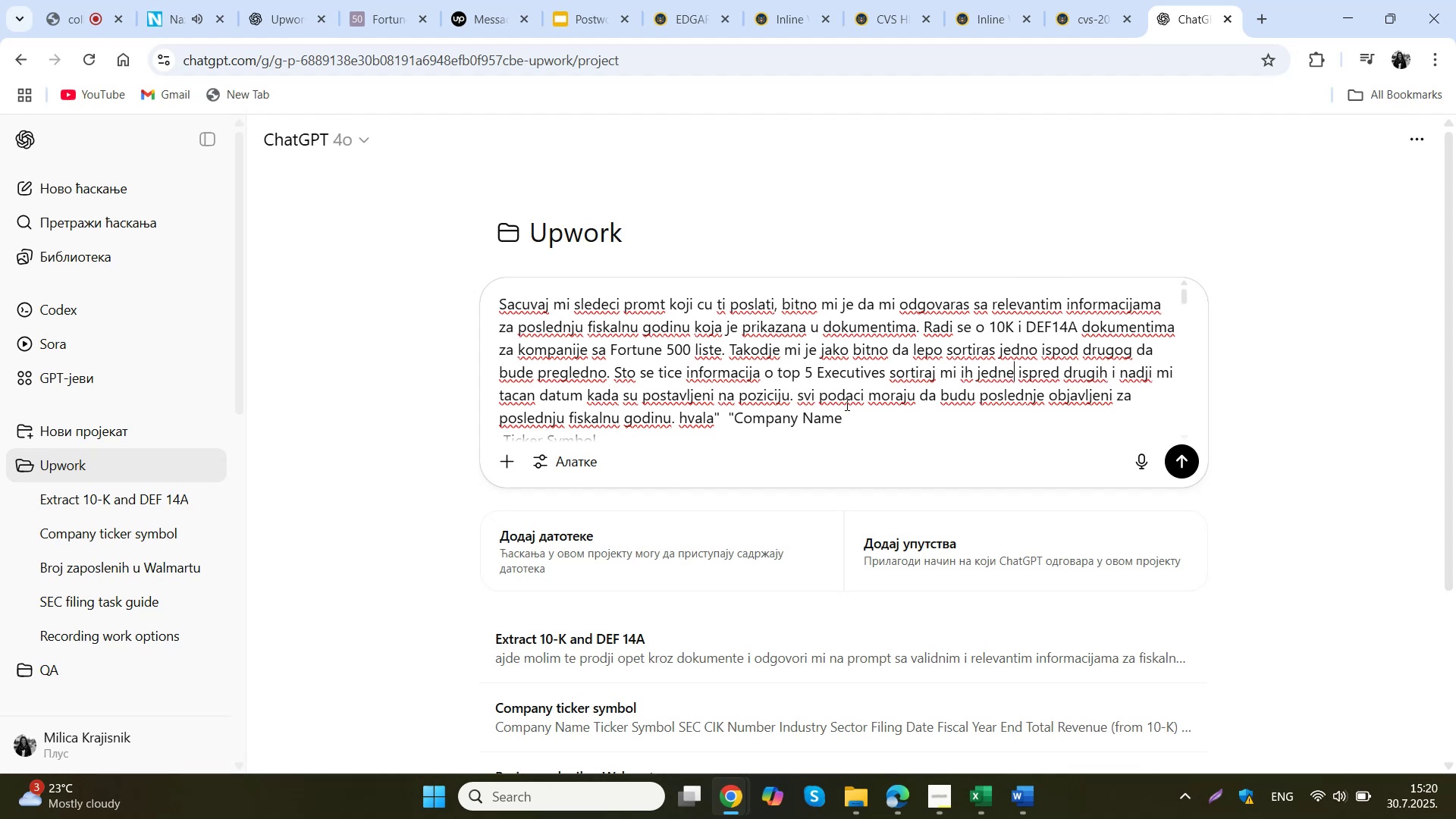 
wait(7.71)
 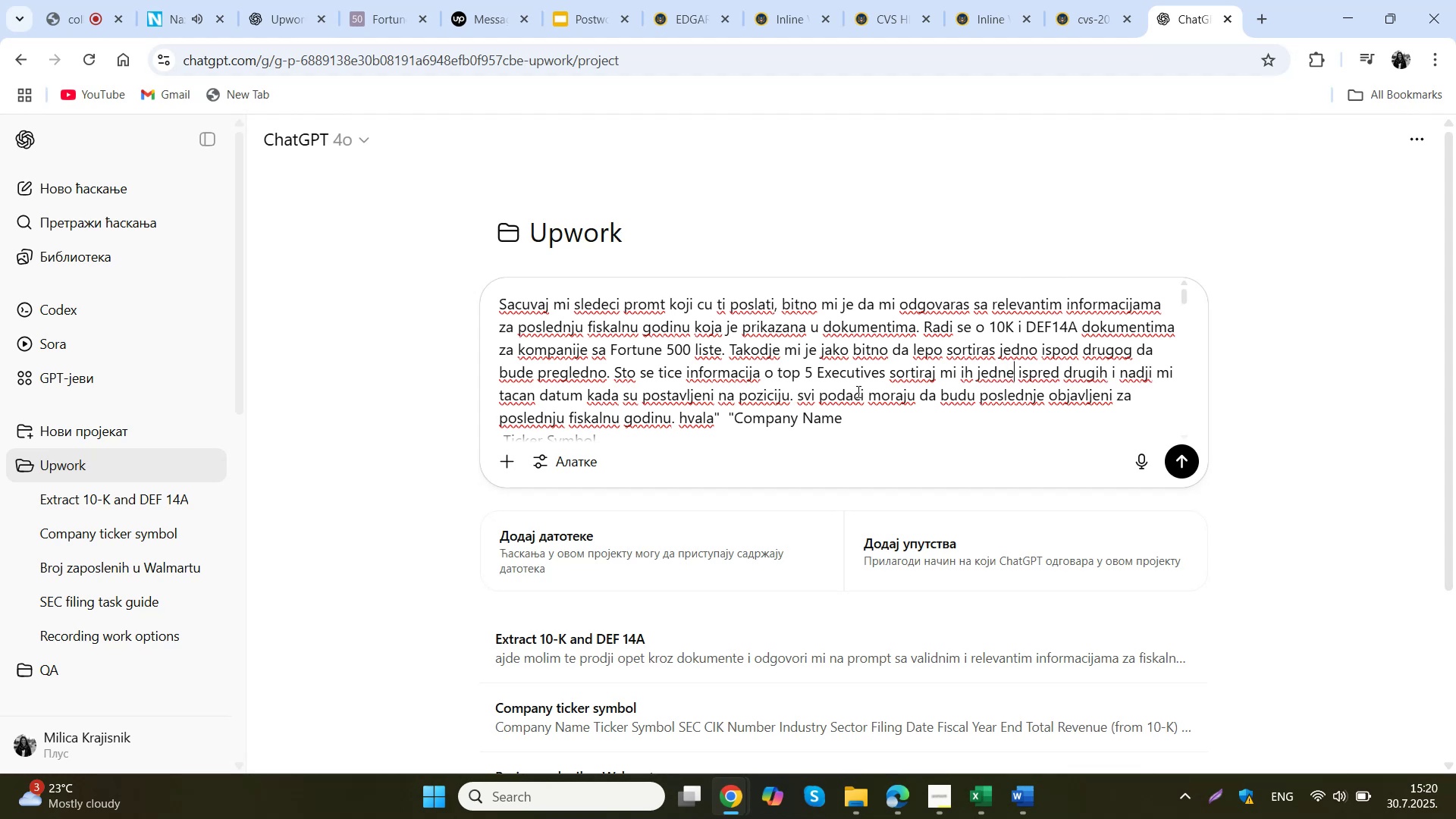 
key(Shift+S)
 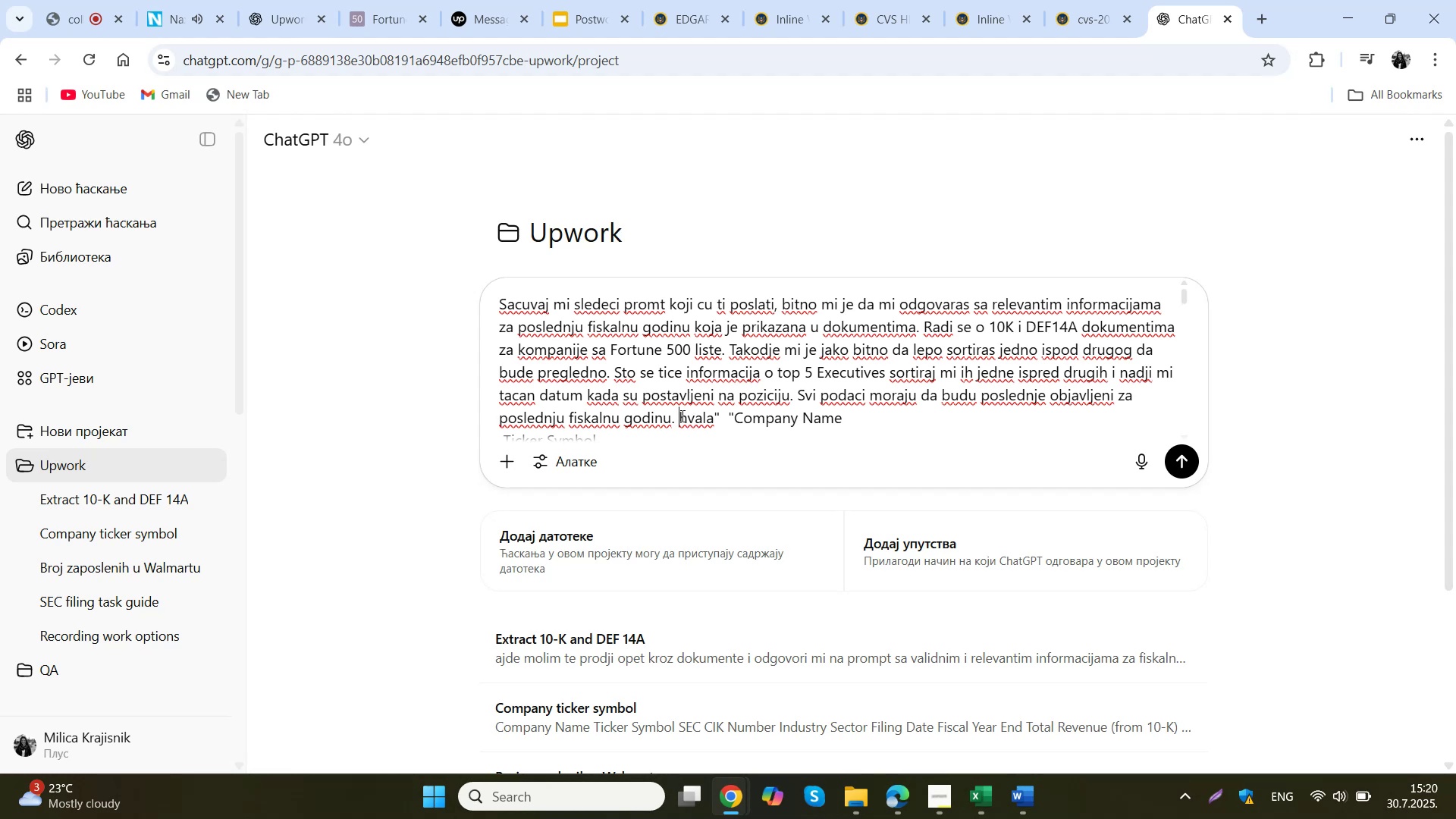 
left_click([682, 416])
 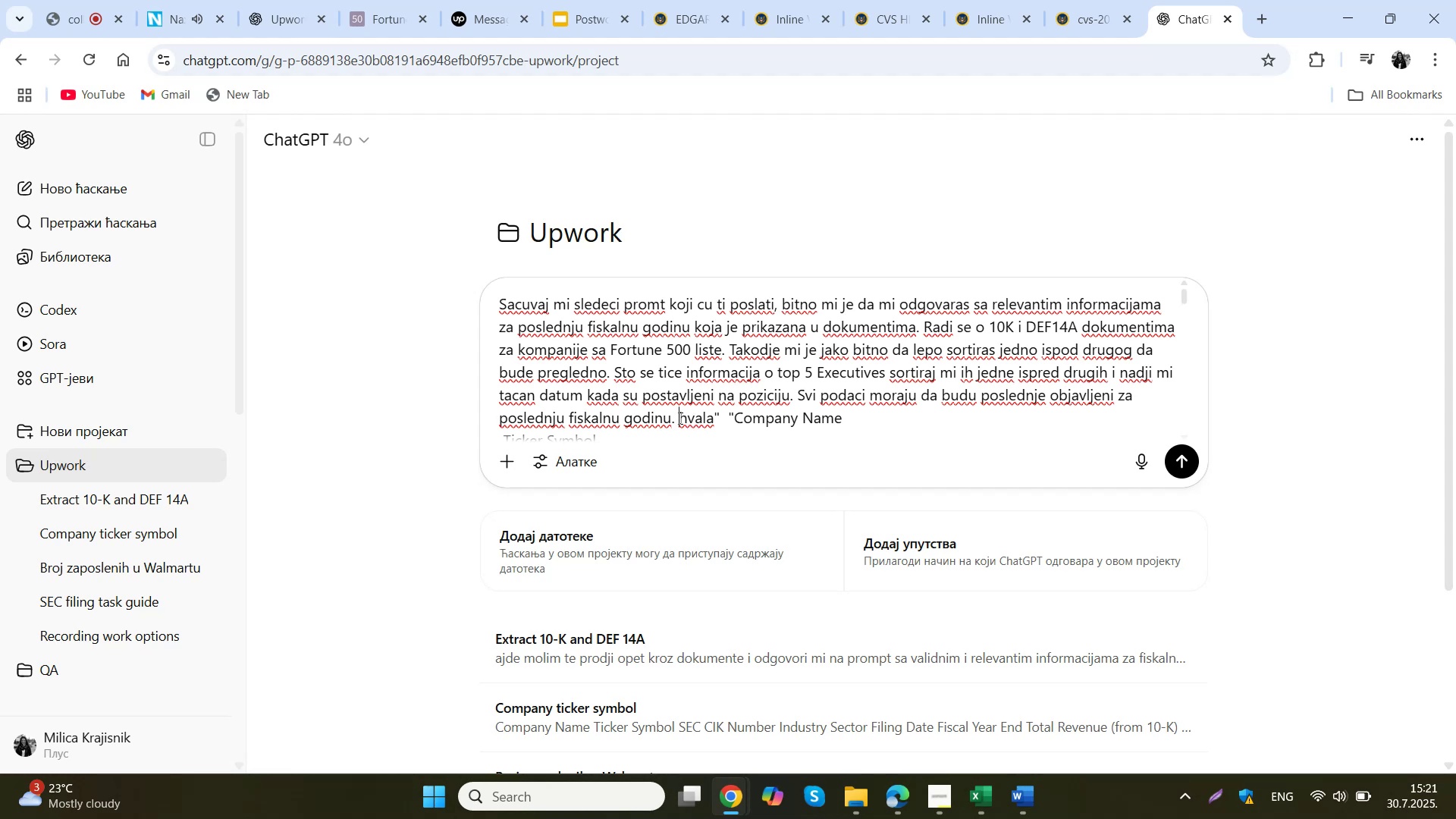 
left_click_drag(start_coordinate=[679, 418], to_coordinate=[685, 418])
 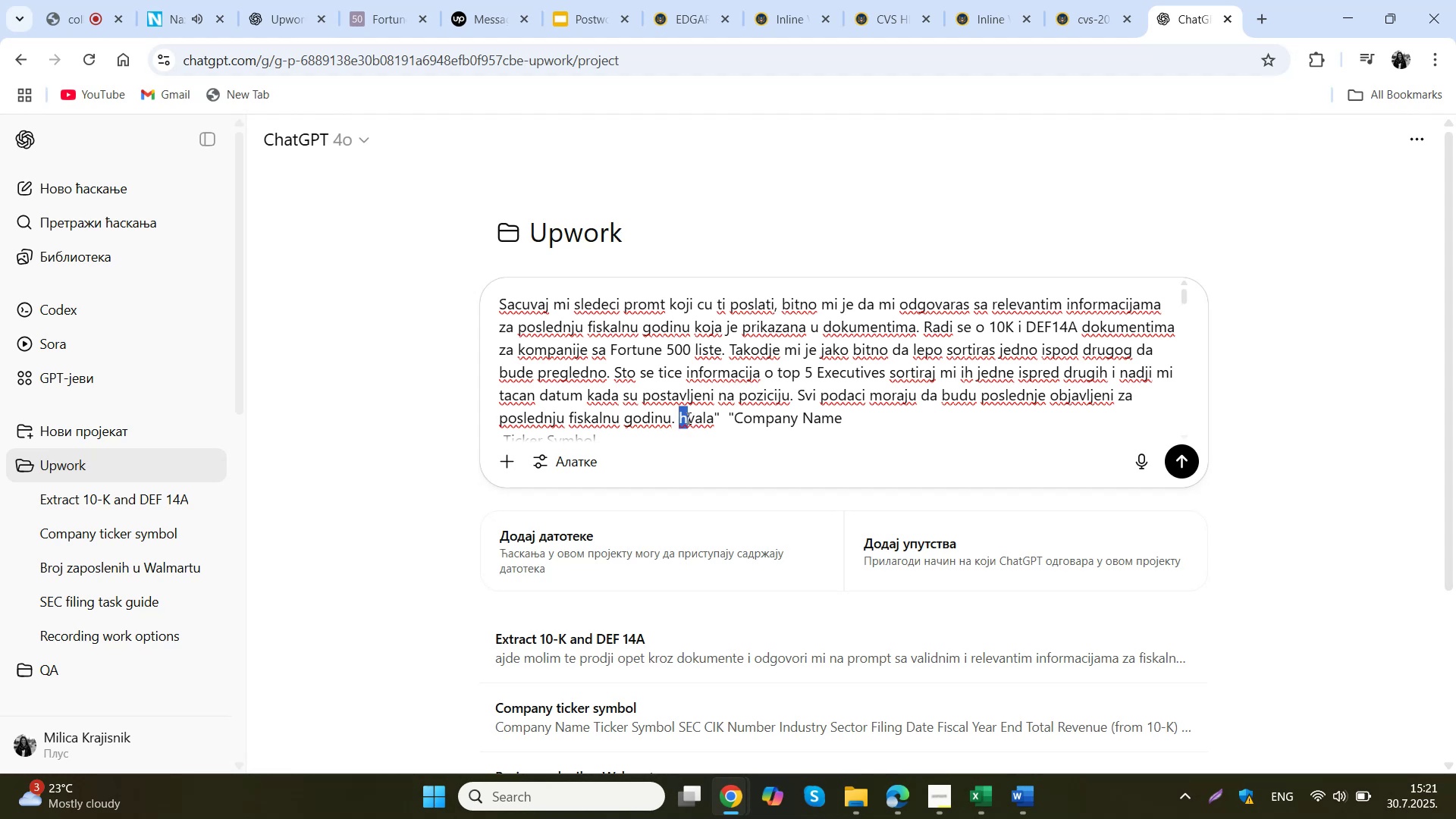 
key(Shift+H)
 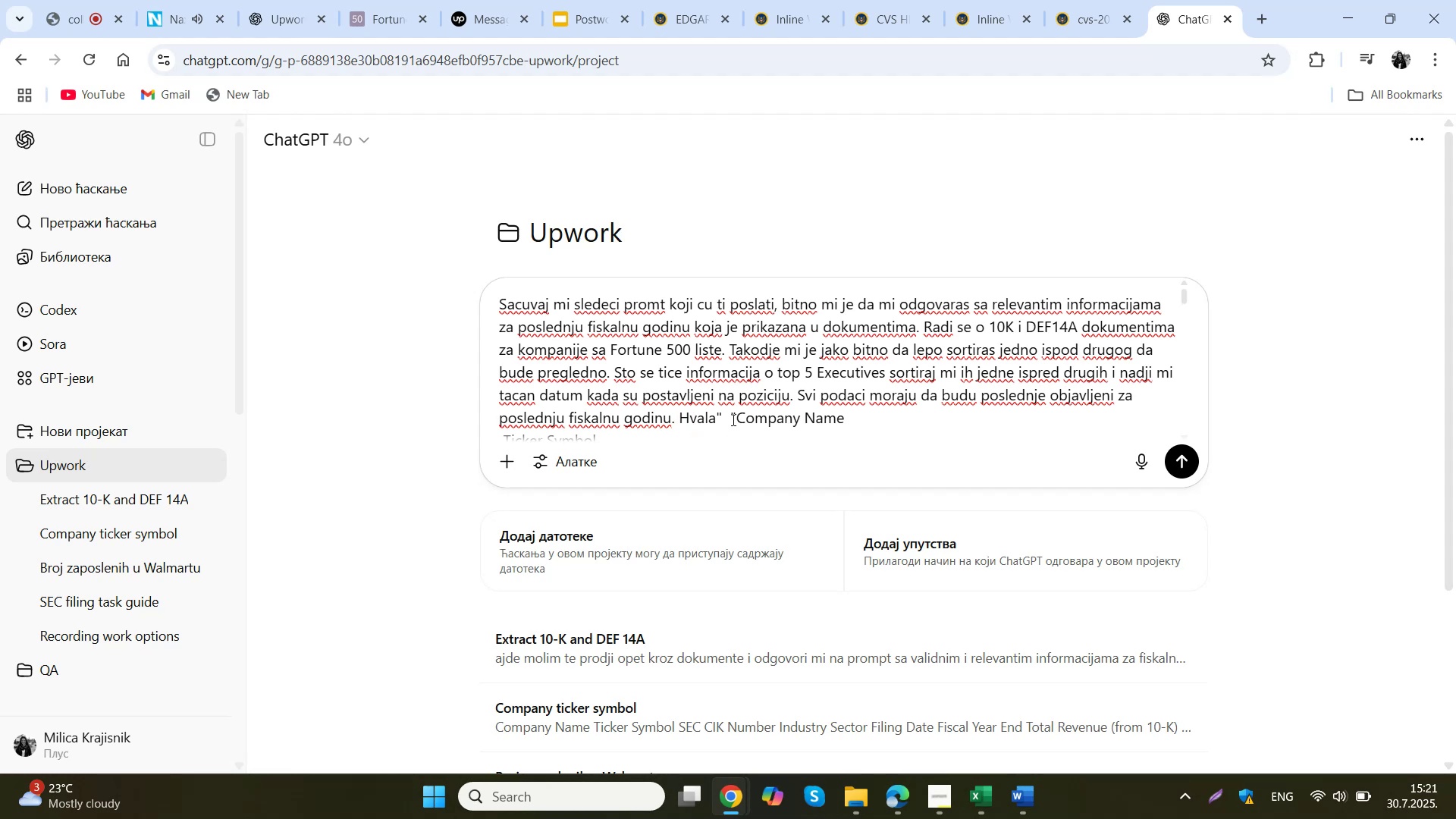 
left_click([732, 417])
 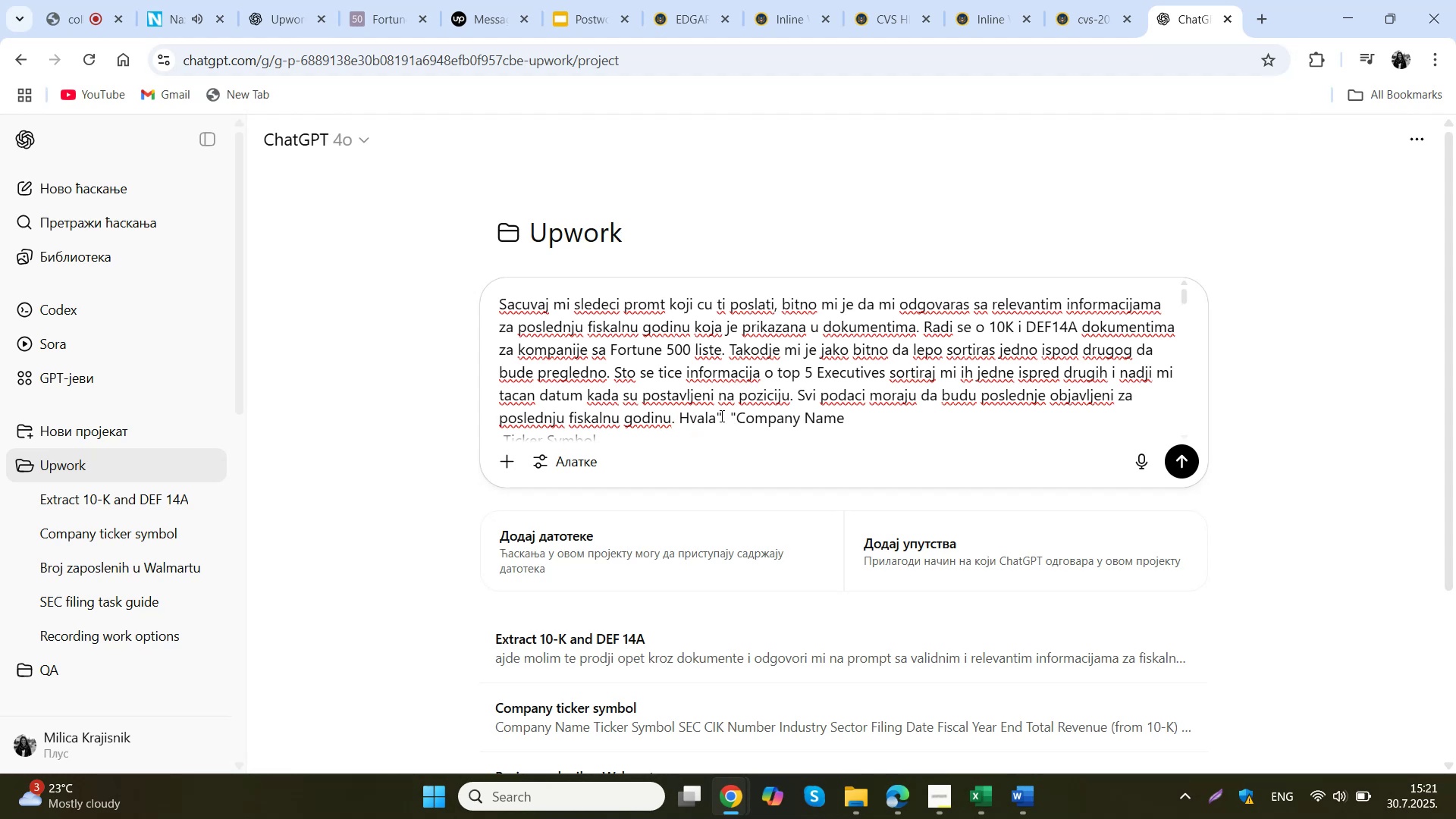 
left_click([718, 416])
 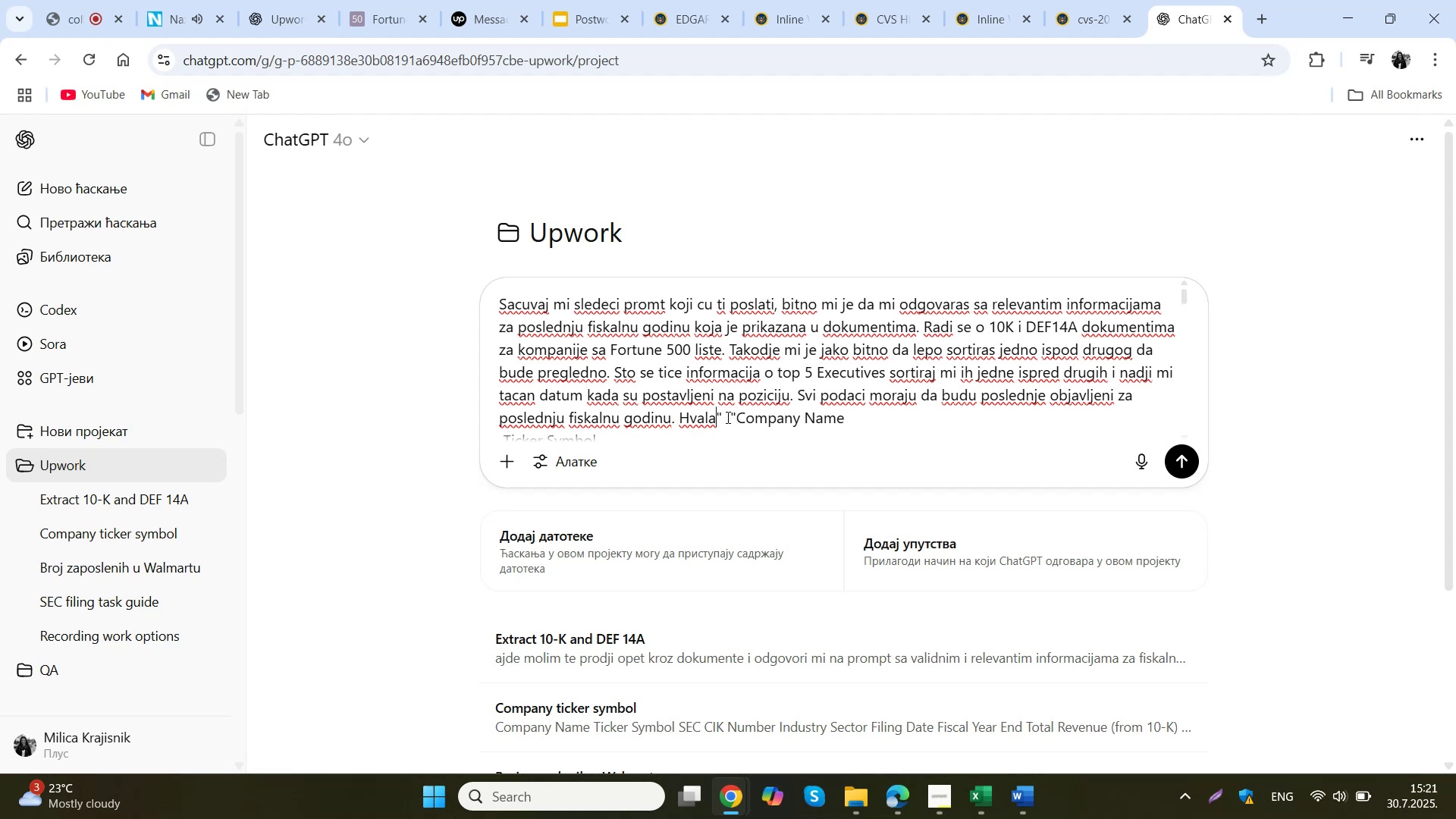 
key(Delete)
 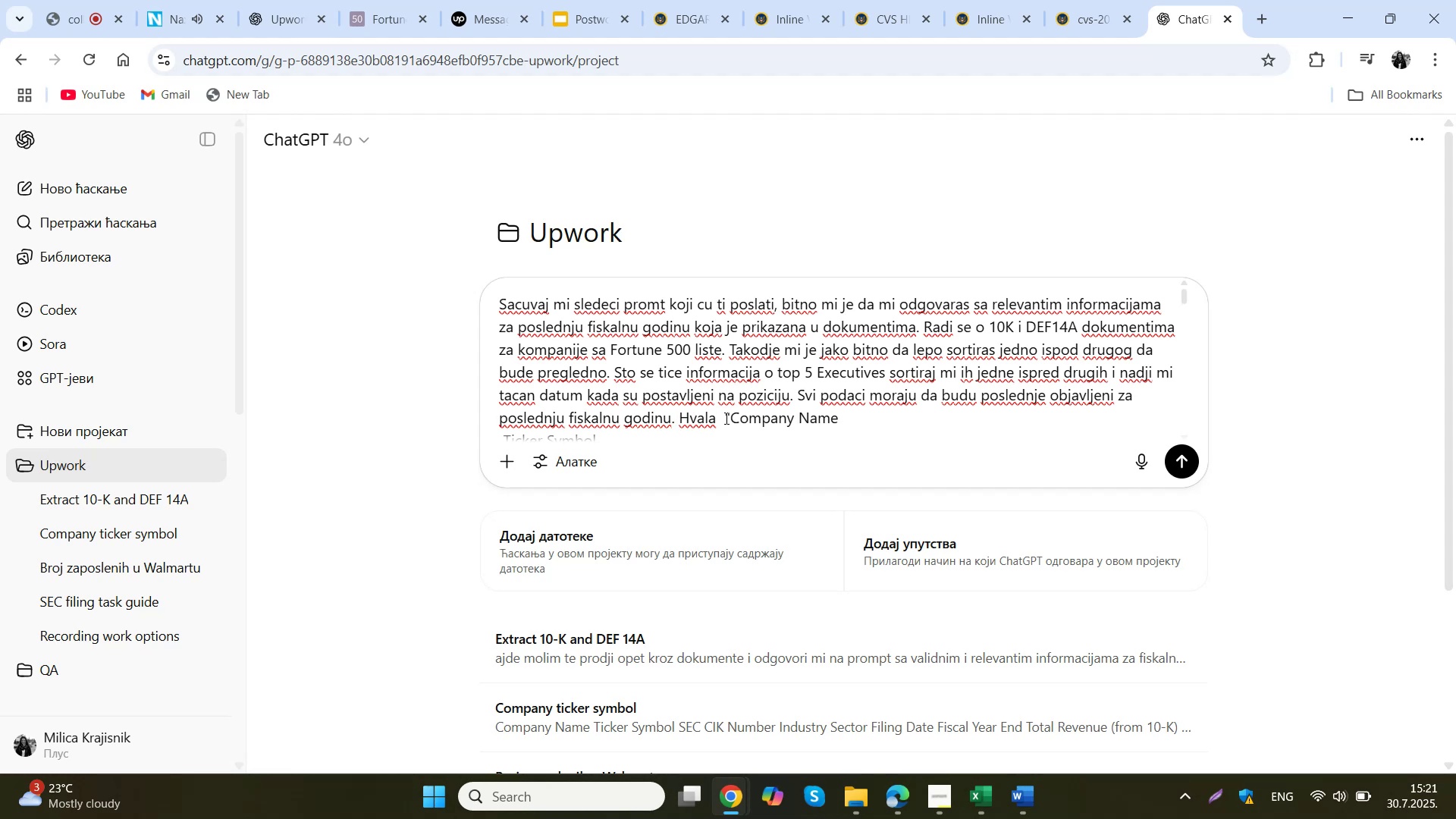 
key(Shift+1)
 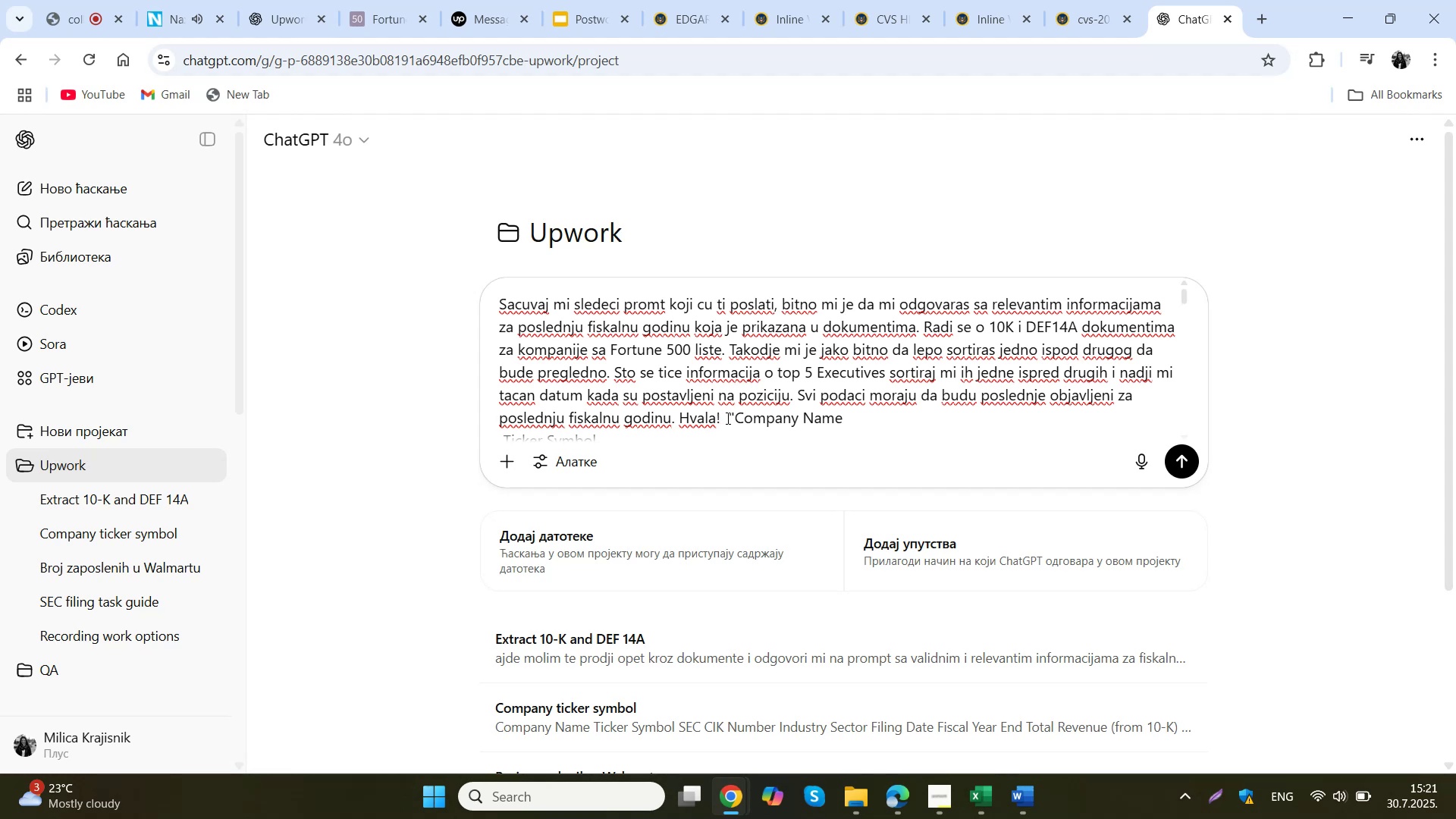 
left_click([726, 418])
 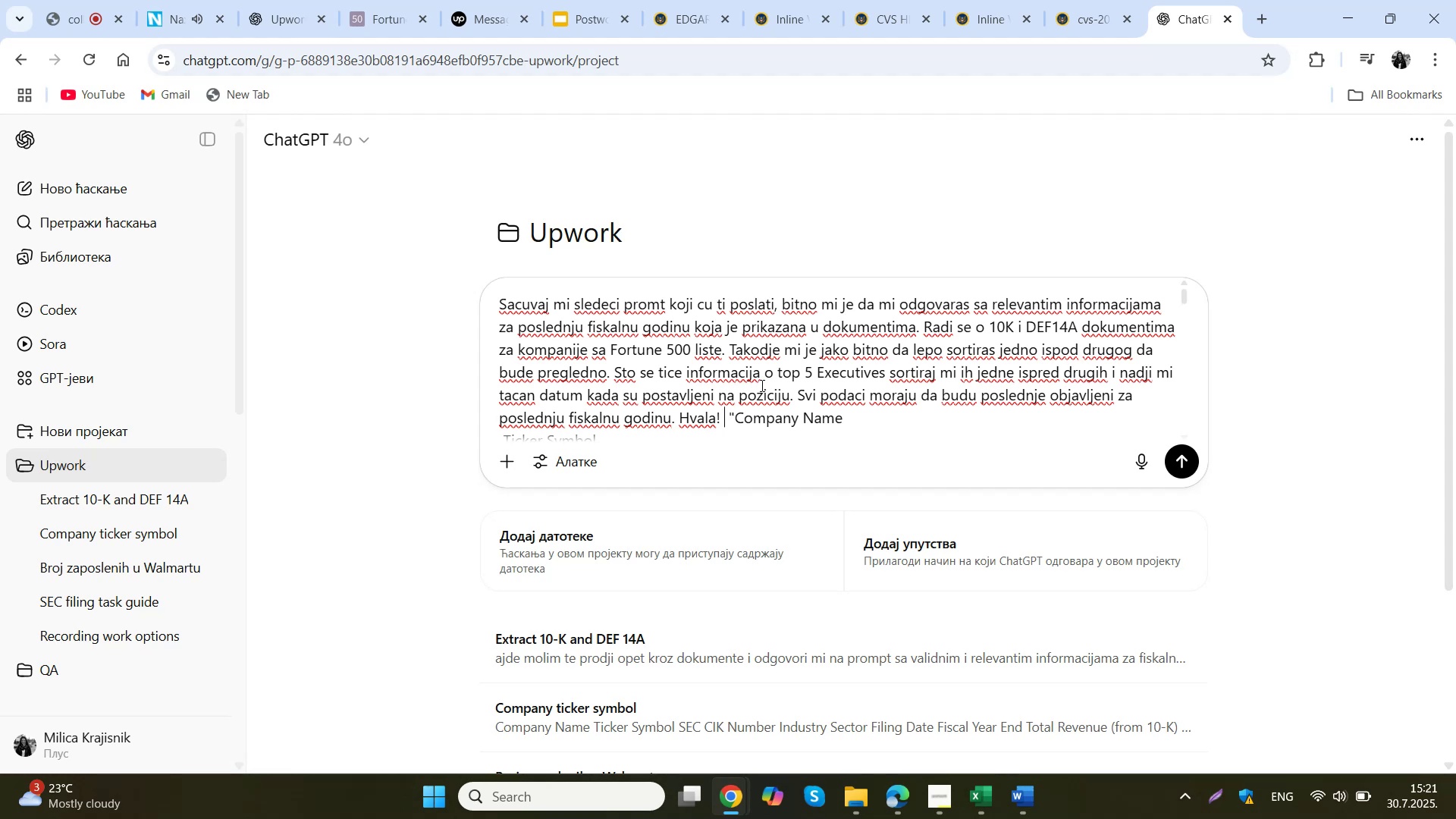 
key(Delete)
 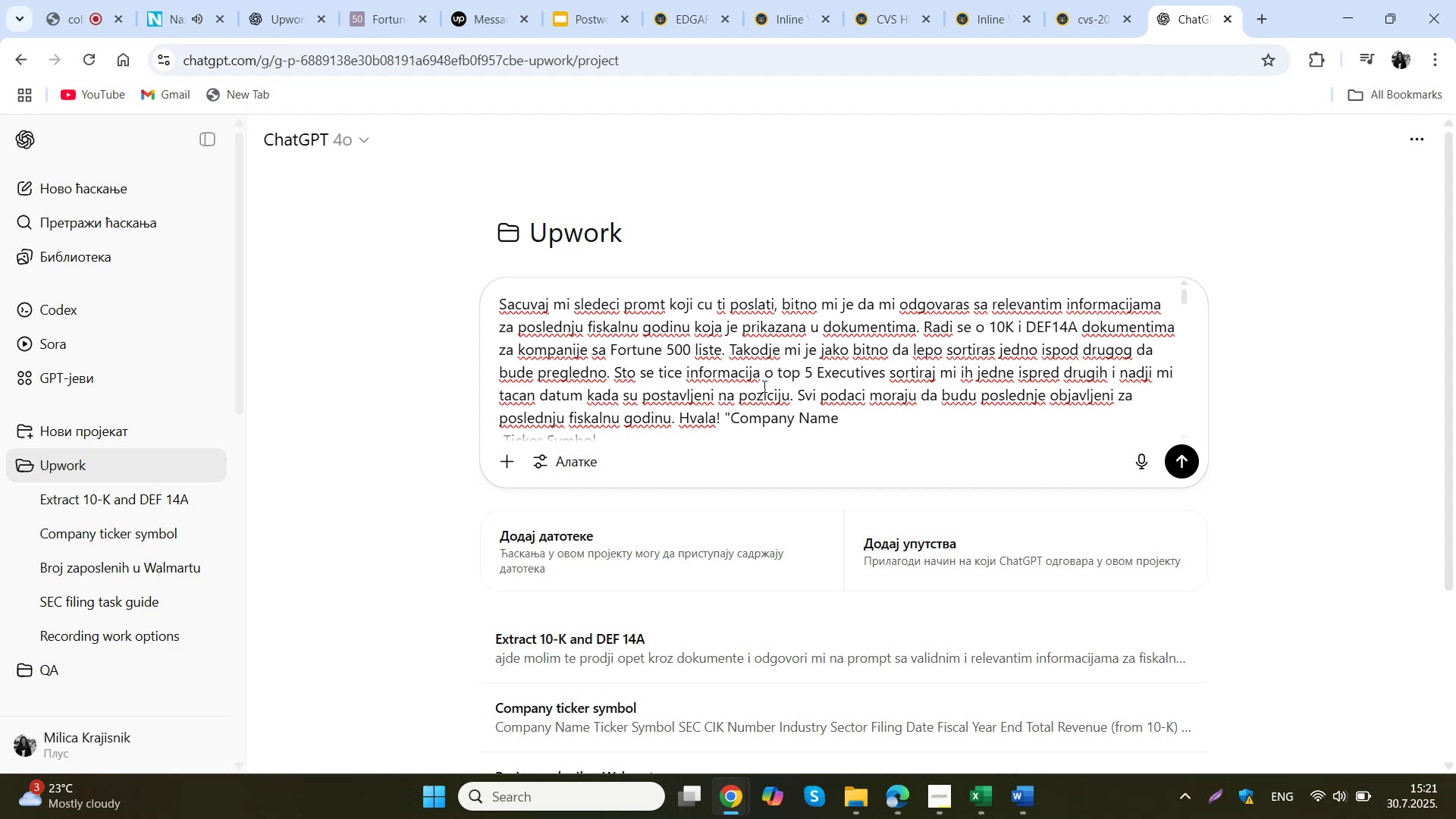 
key(Shift+Enter)
 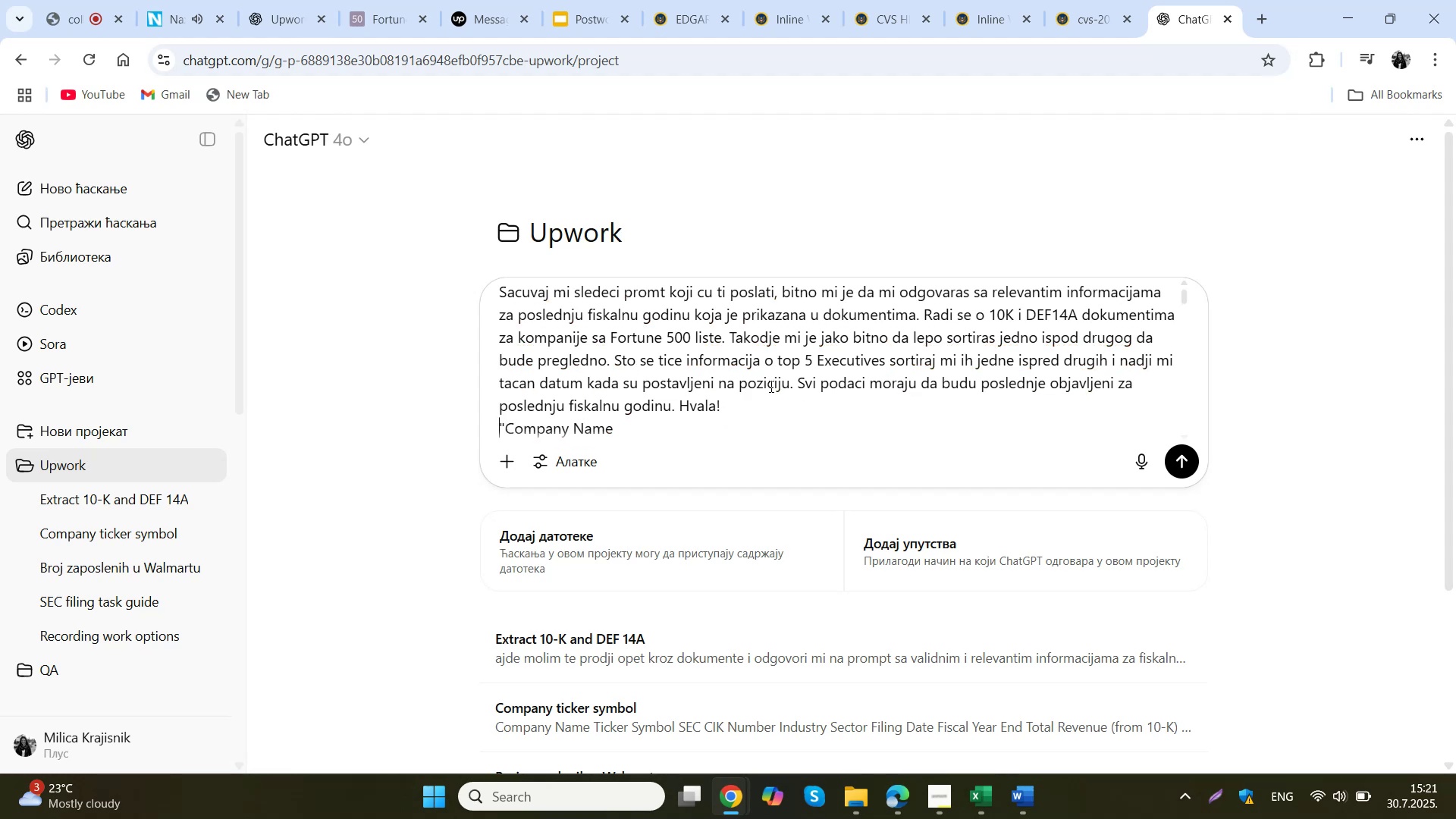 
key(Shift+Enter)
 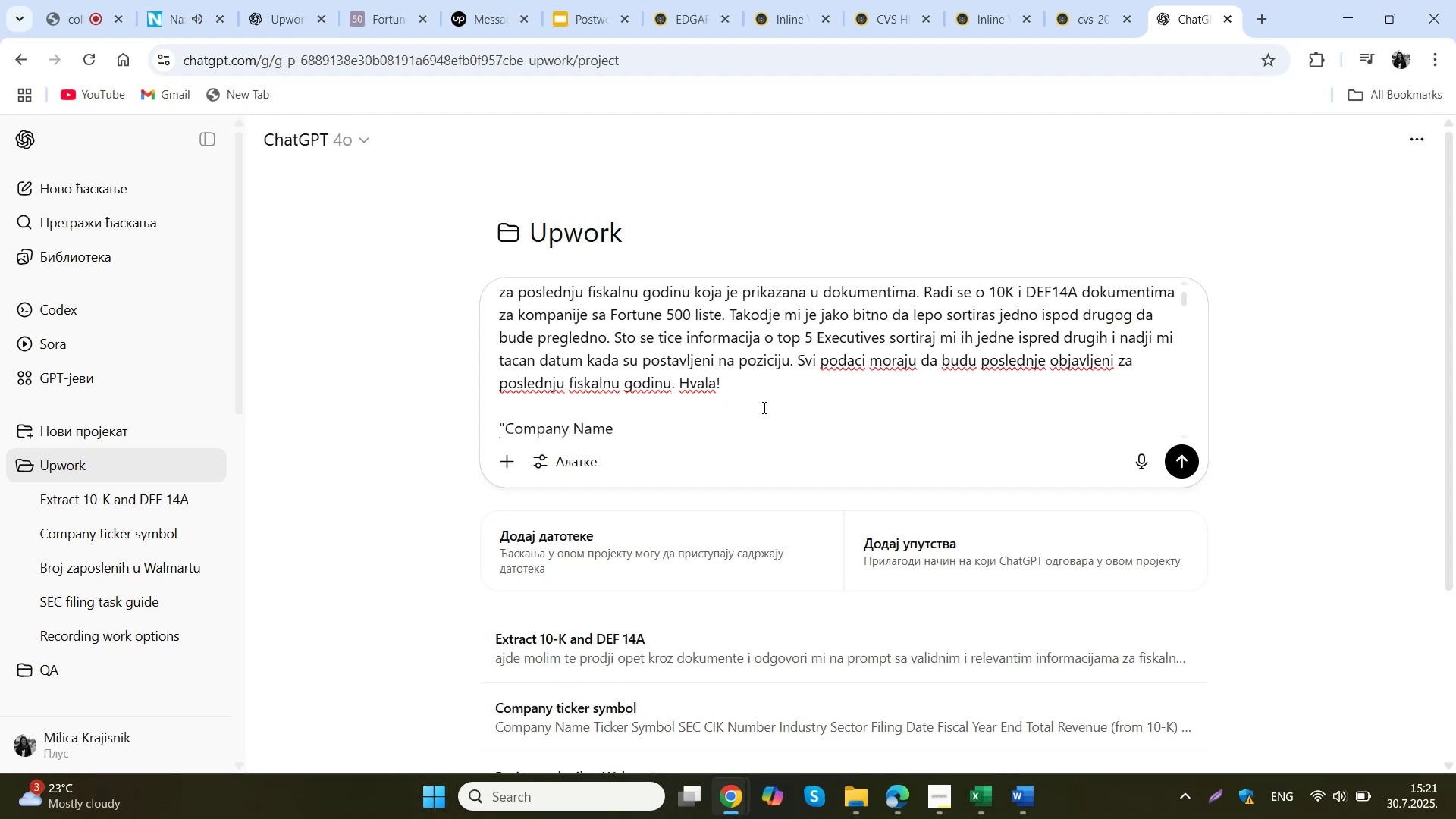 
left_click([672, 382])
 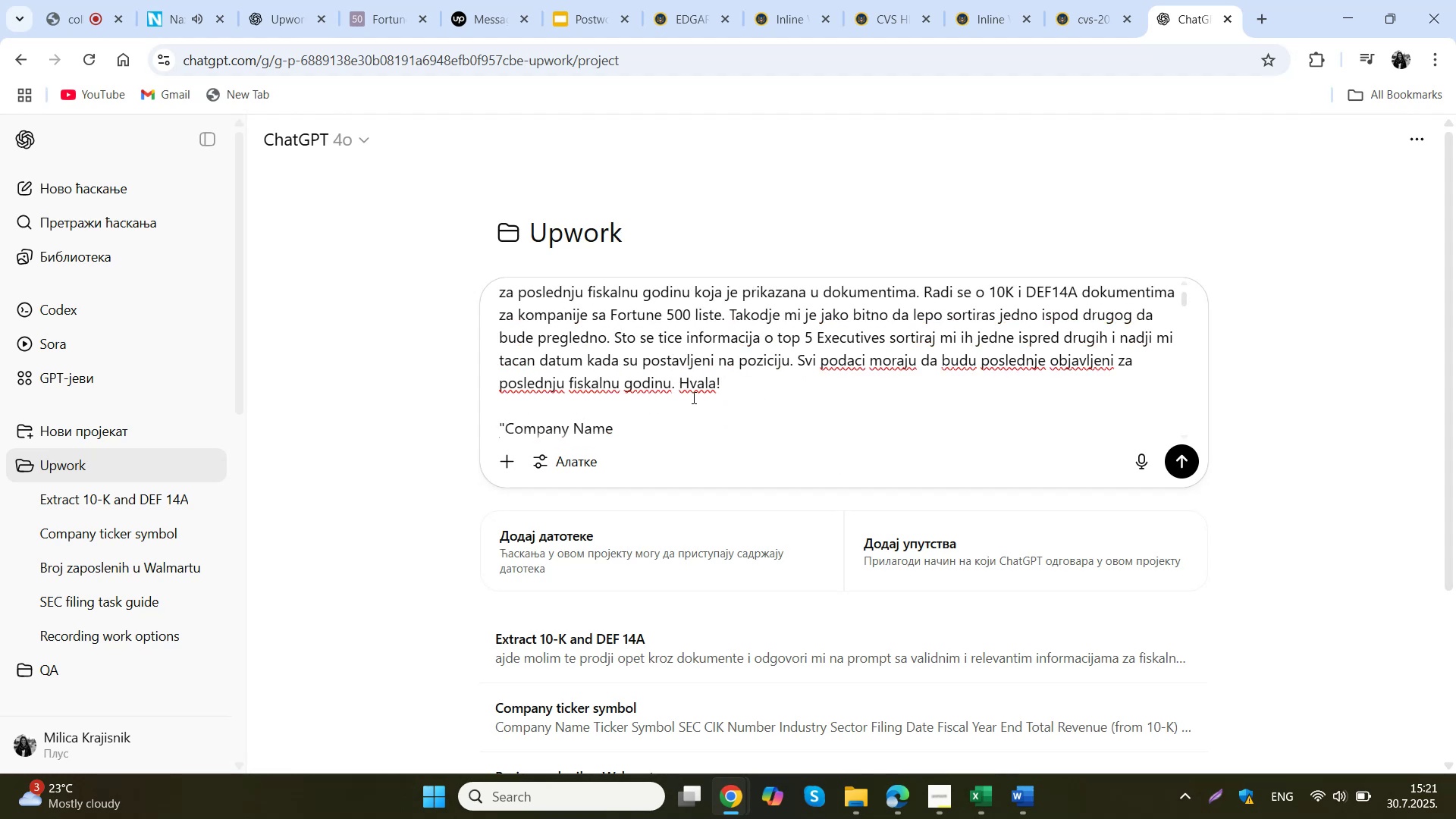 
type( koja je dostupna u doku)
key(Backspace)
key(Backspace)
key(Backspace)
key(Backspace)
type(pdf dokumentima)
 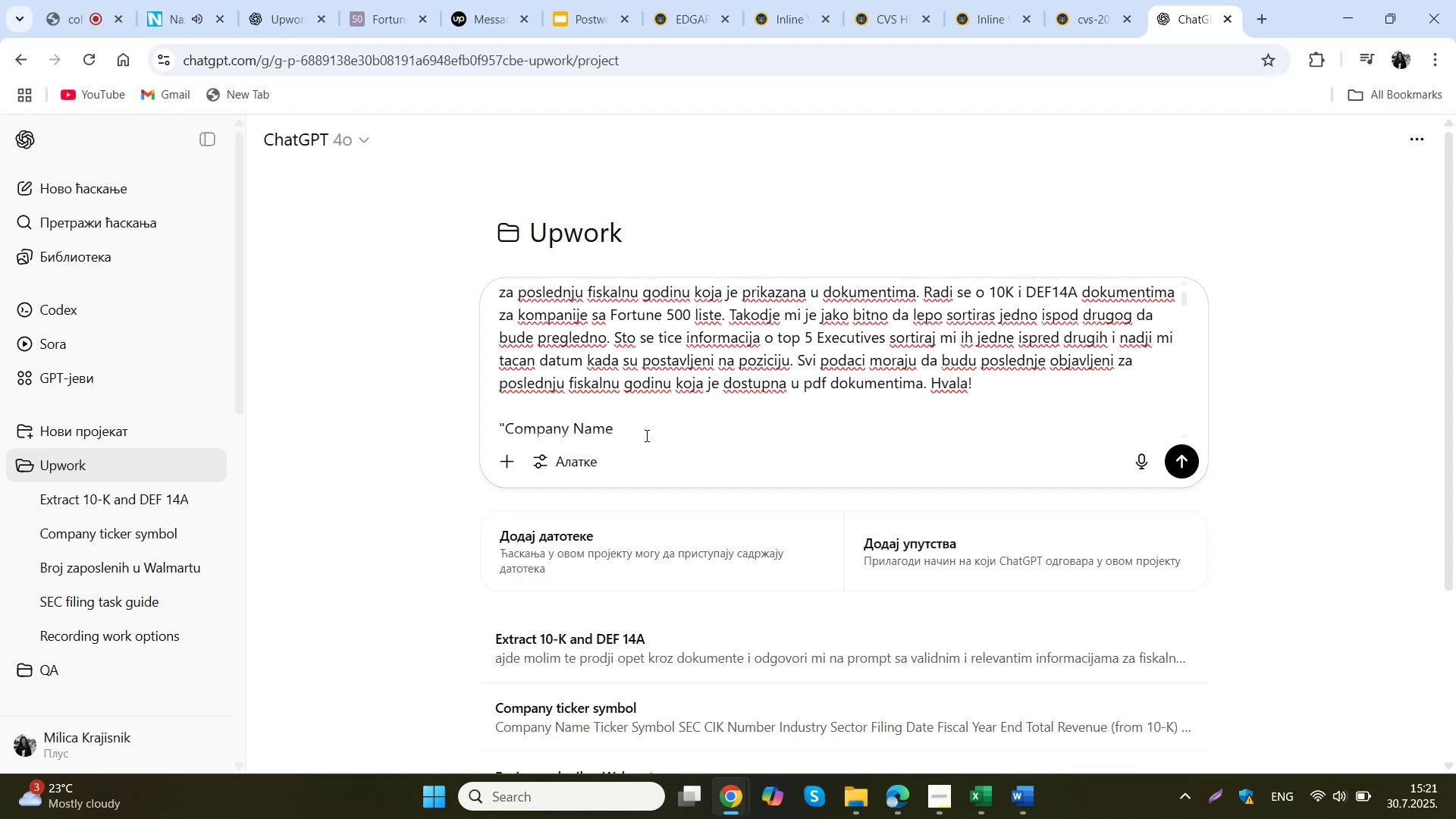 
scroll: coordinate [661, 424], scroll_direction: down, amount: 17.0
 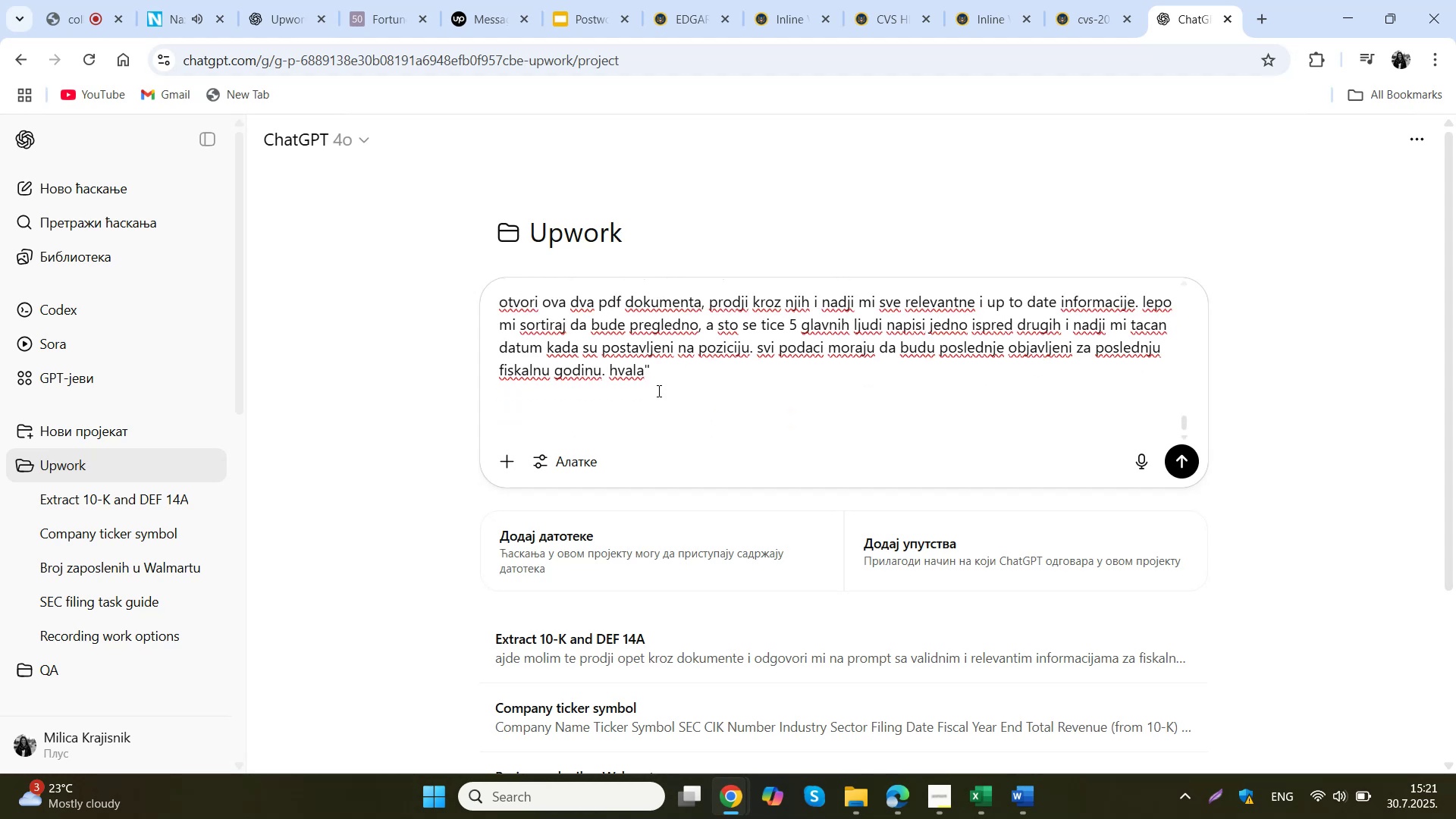 
left_click_drag(start_coordinate=[664, 380], to_coordinate=[645, 294])
 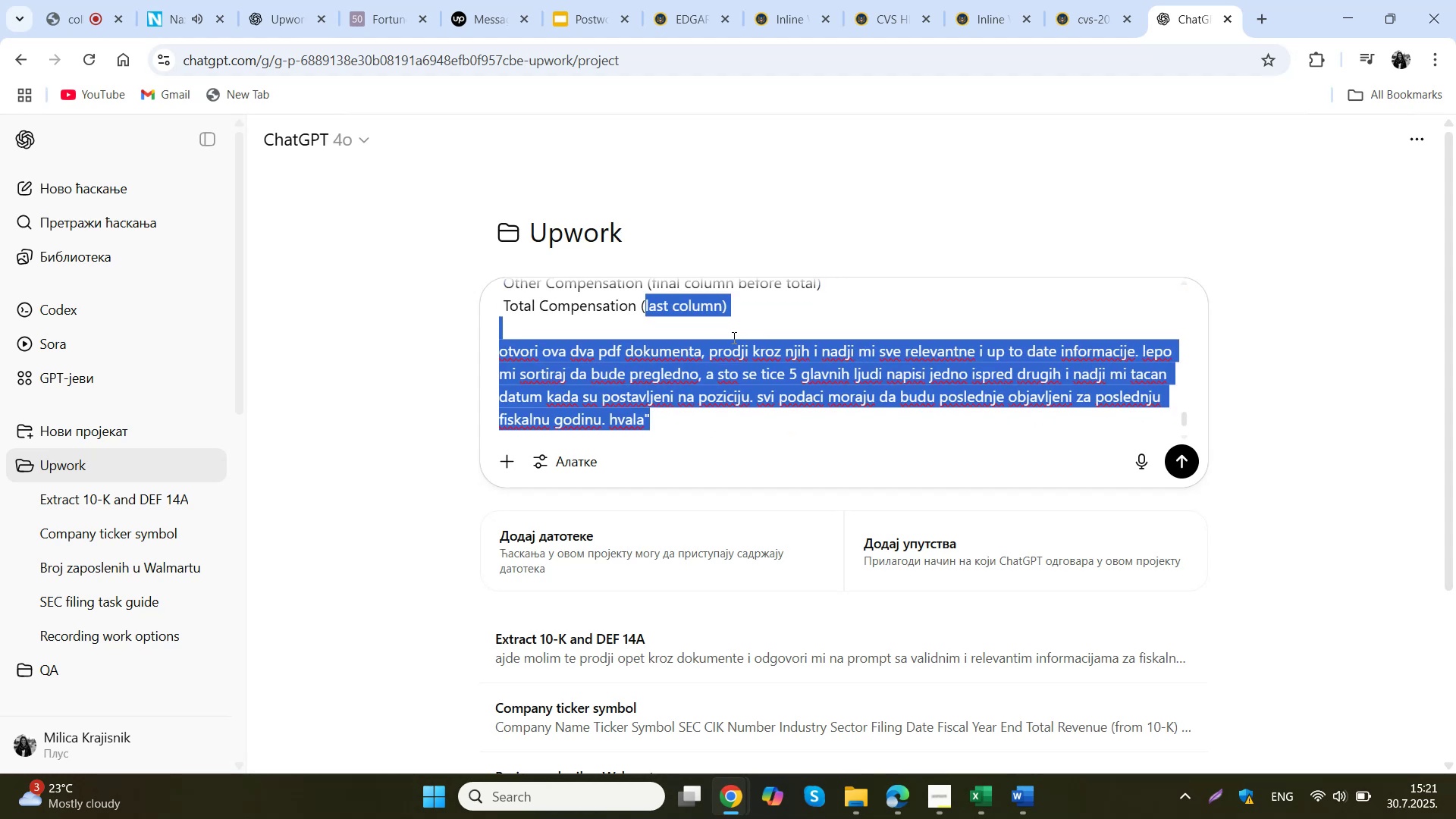 
left_click([733, 337])
 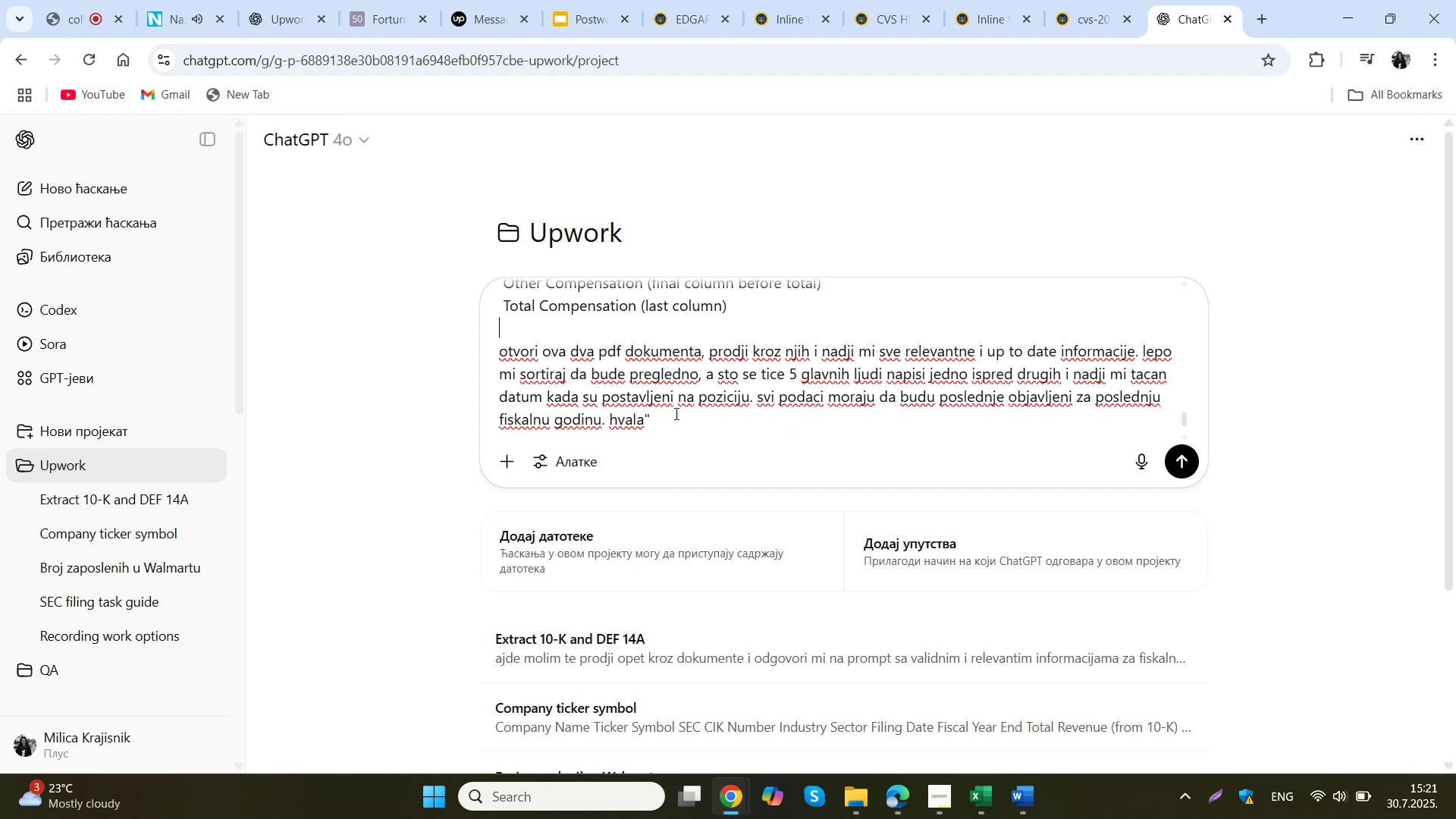 
left_click_drag(start_coordinate=[674, 424], to_coordinate=[634, 332])
 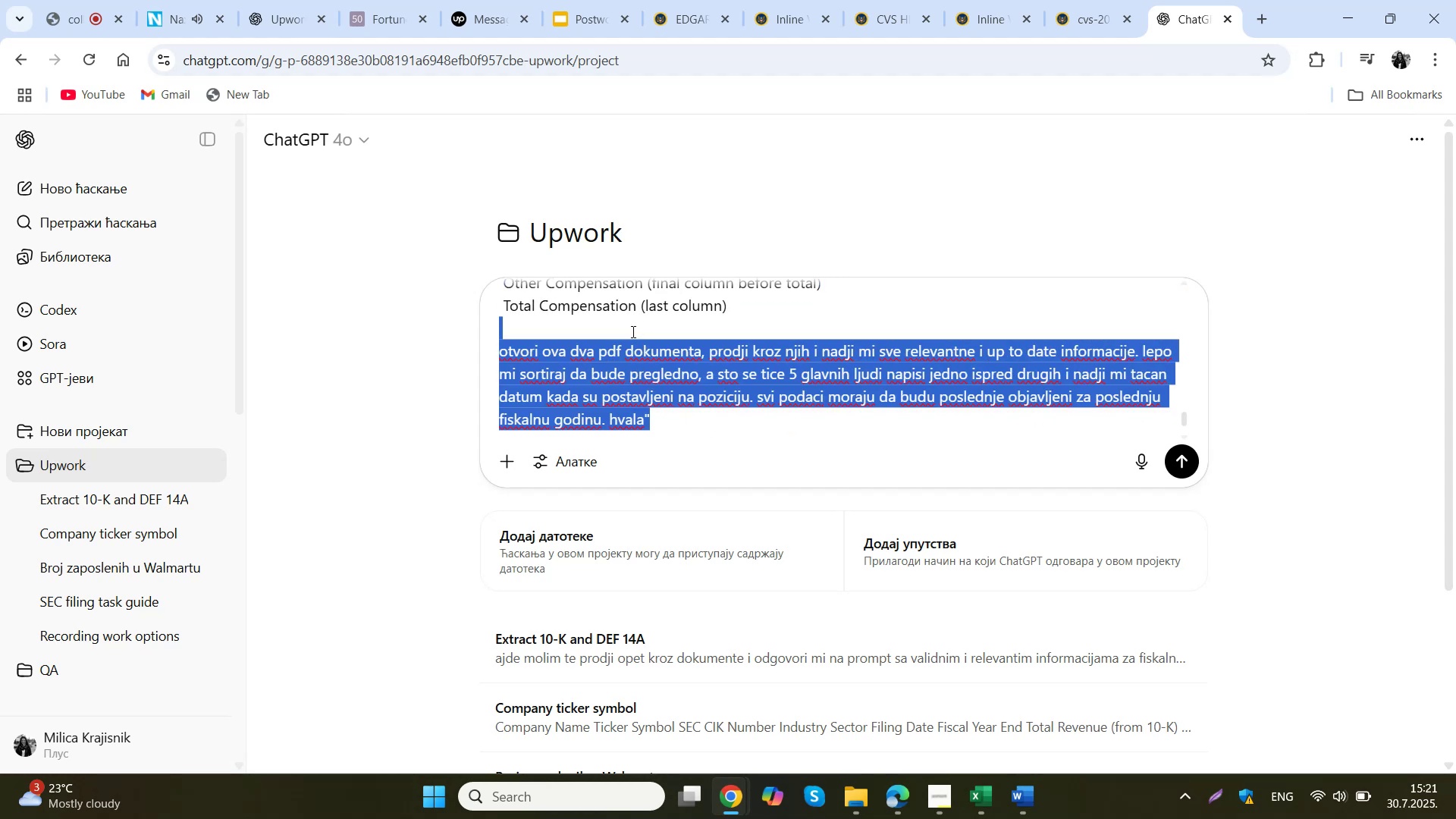 
key(Backspace)
 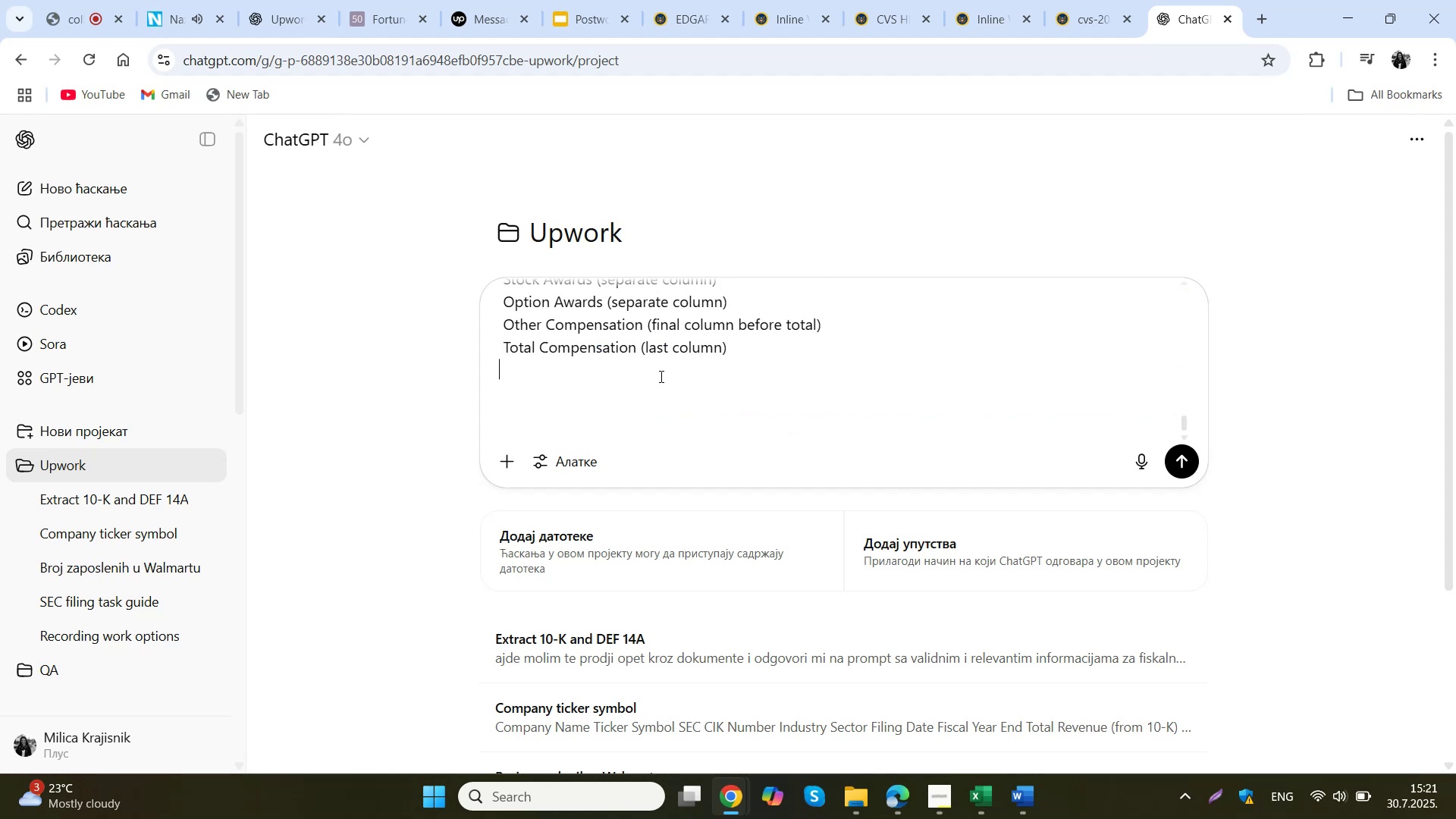 
scroll: coordinate [715, 400], scroll_direction: up, amount: 1.0
 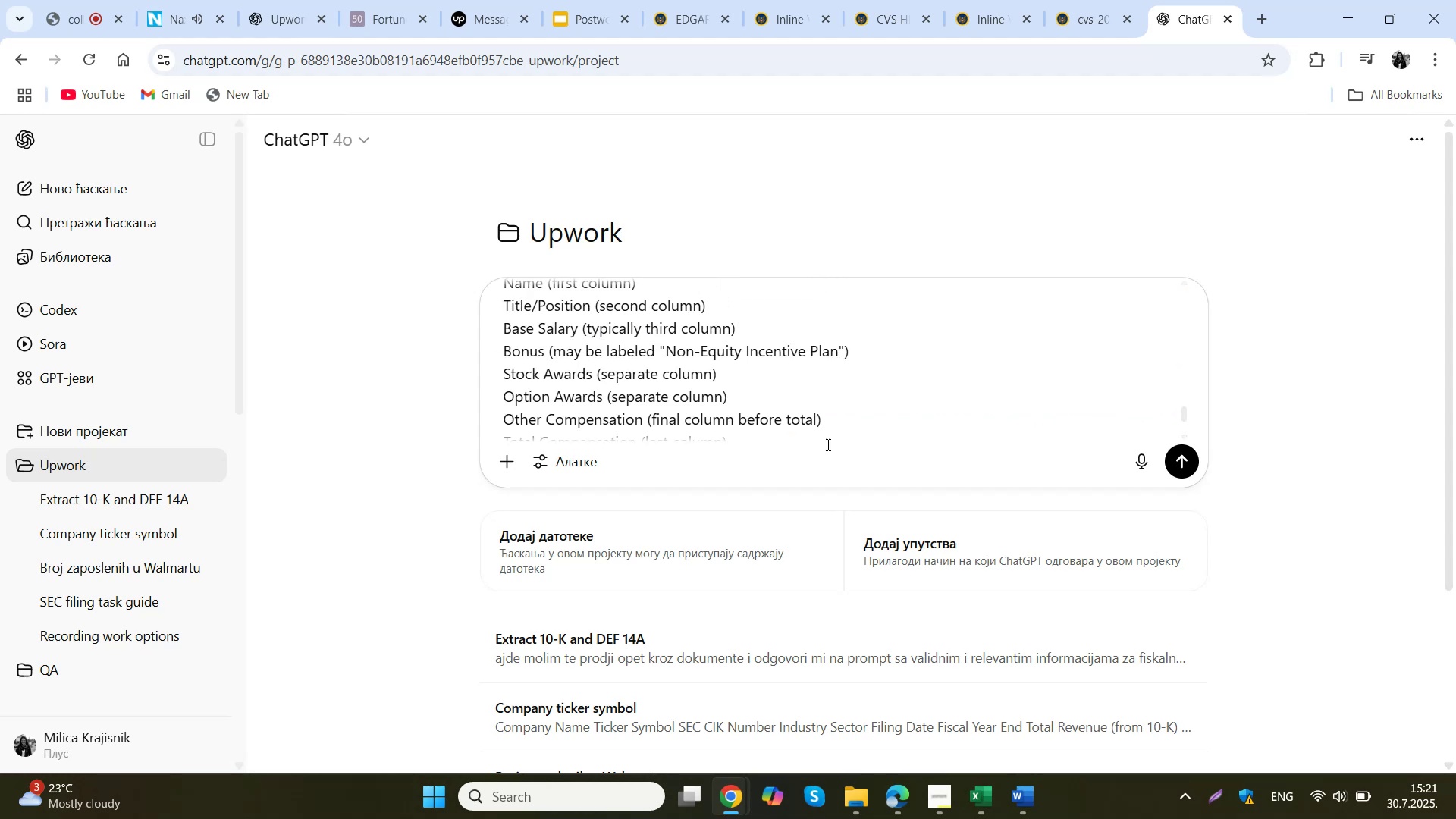 
scroll: coordinate [886, 403], scroll_direction: down, amount: 4.0
 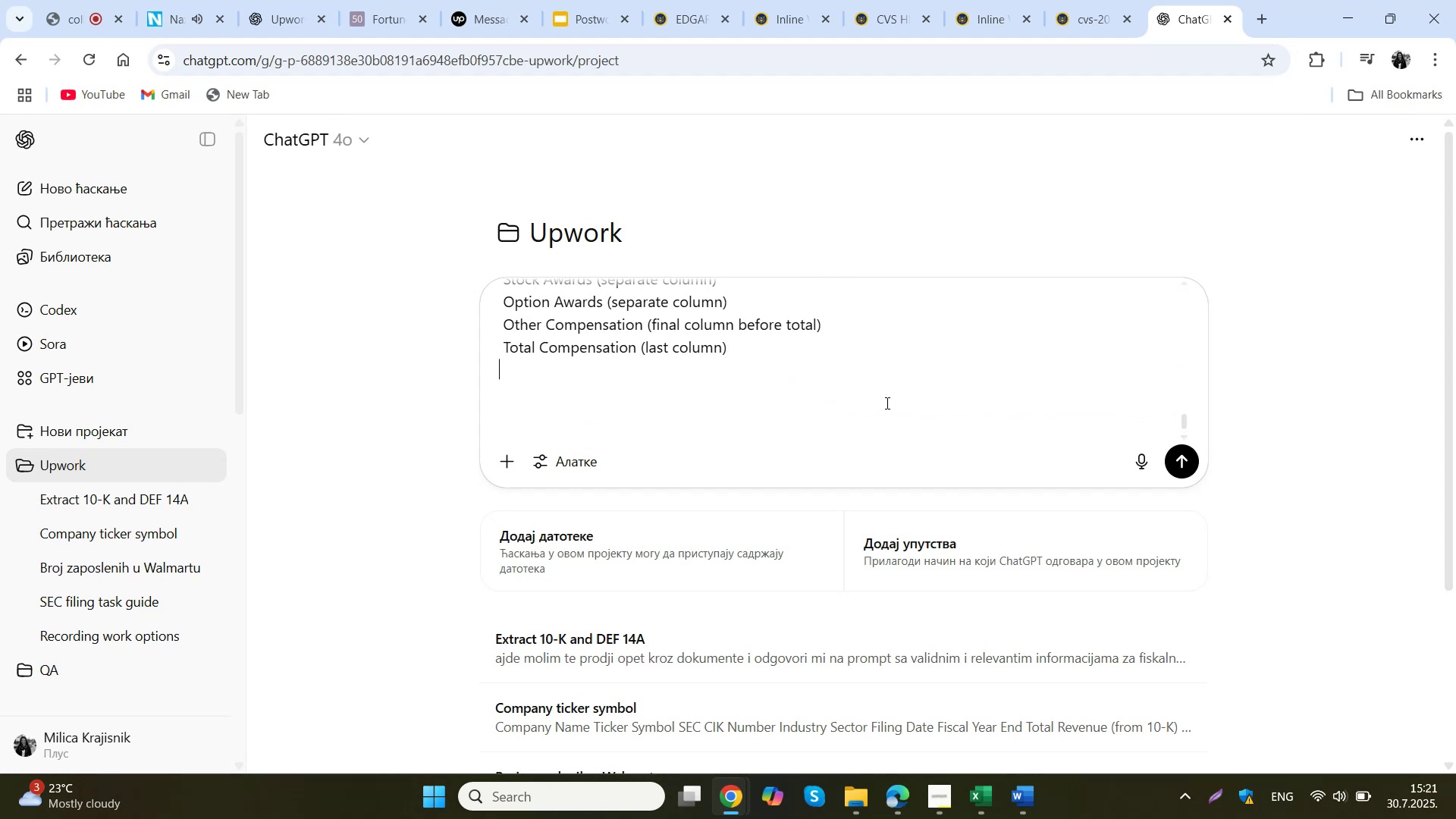 
key(Backspace)
 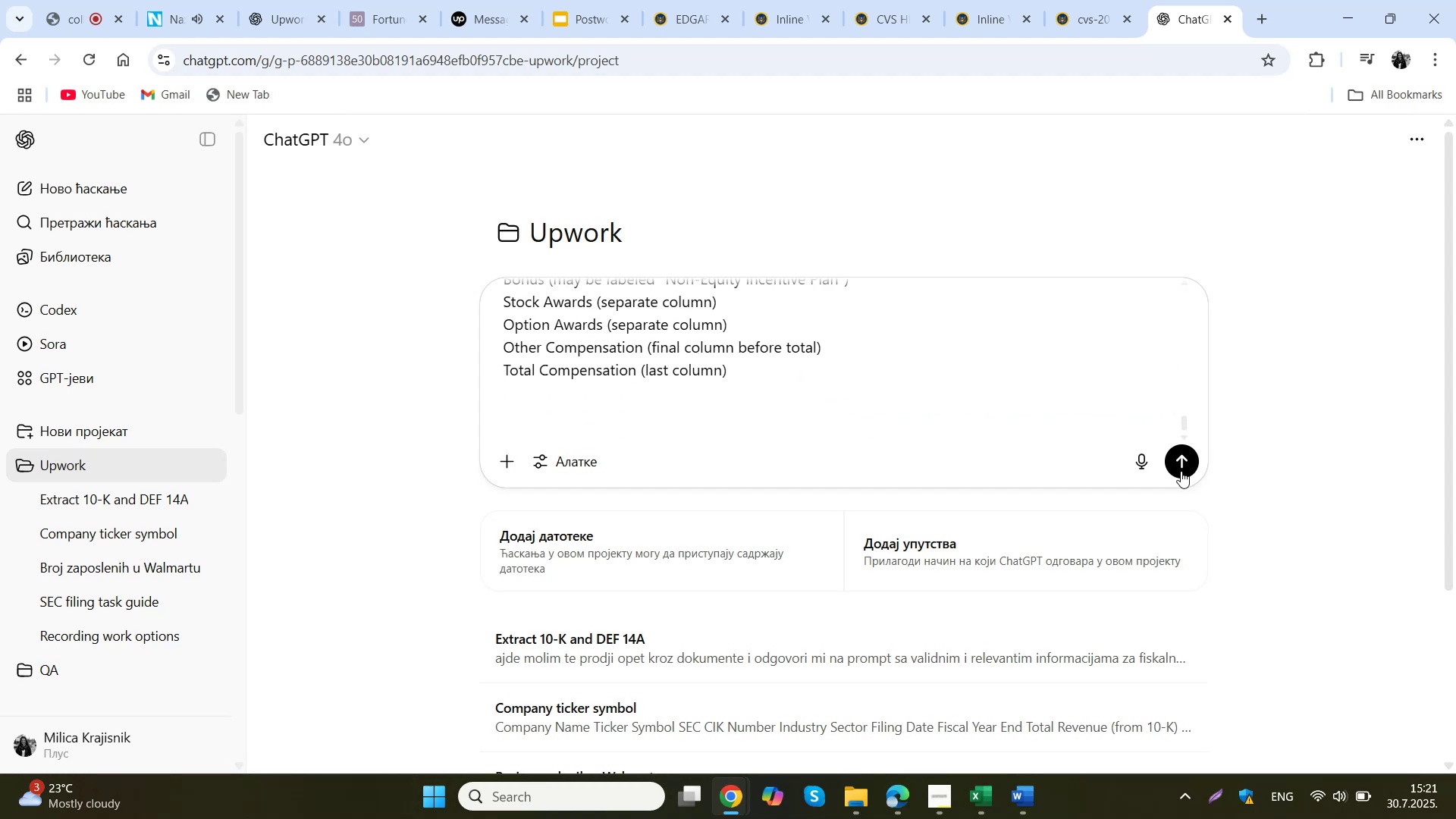 
left_click([1188, 465])
 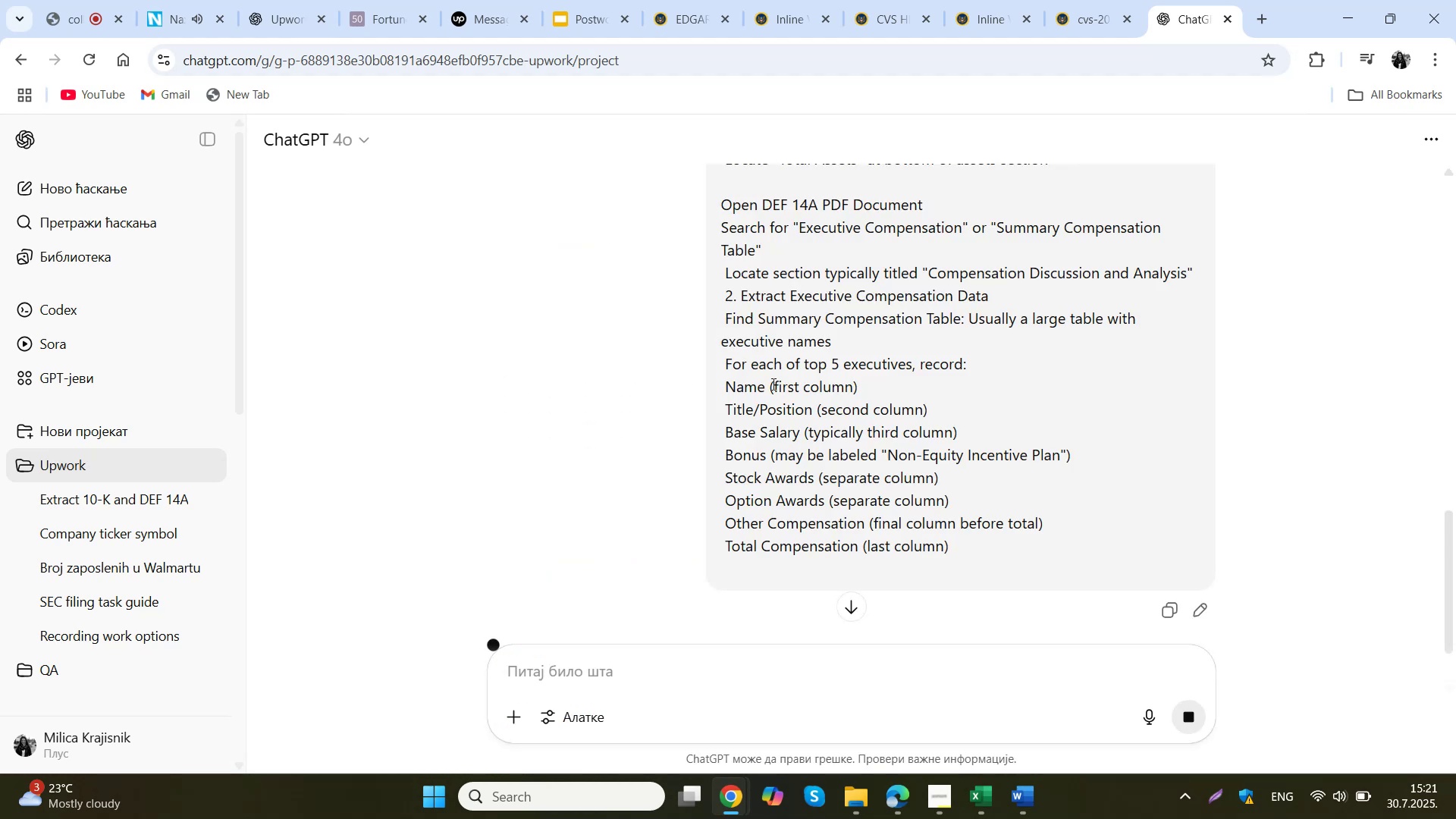 
scroll: coordinate [772, 373], scroll_direction: down, amount: 5.0
 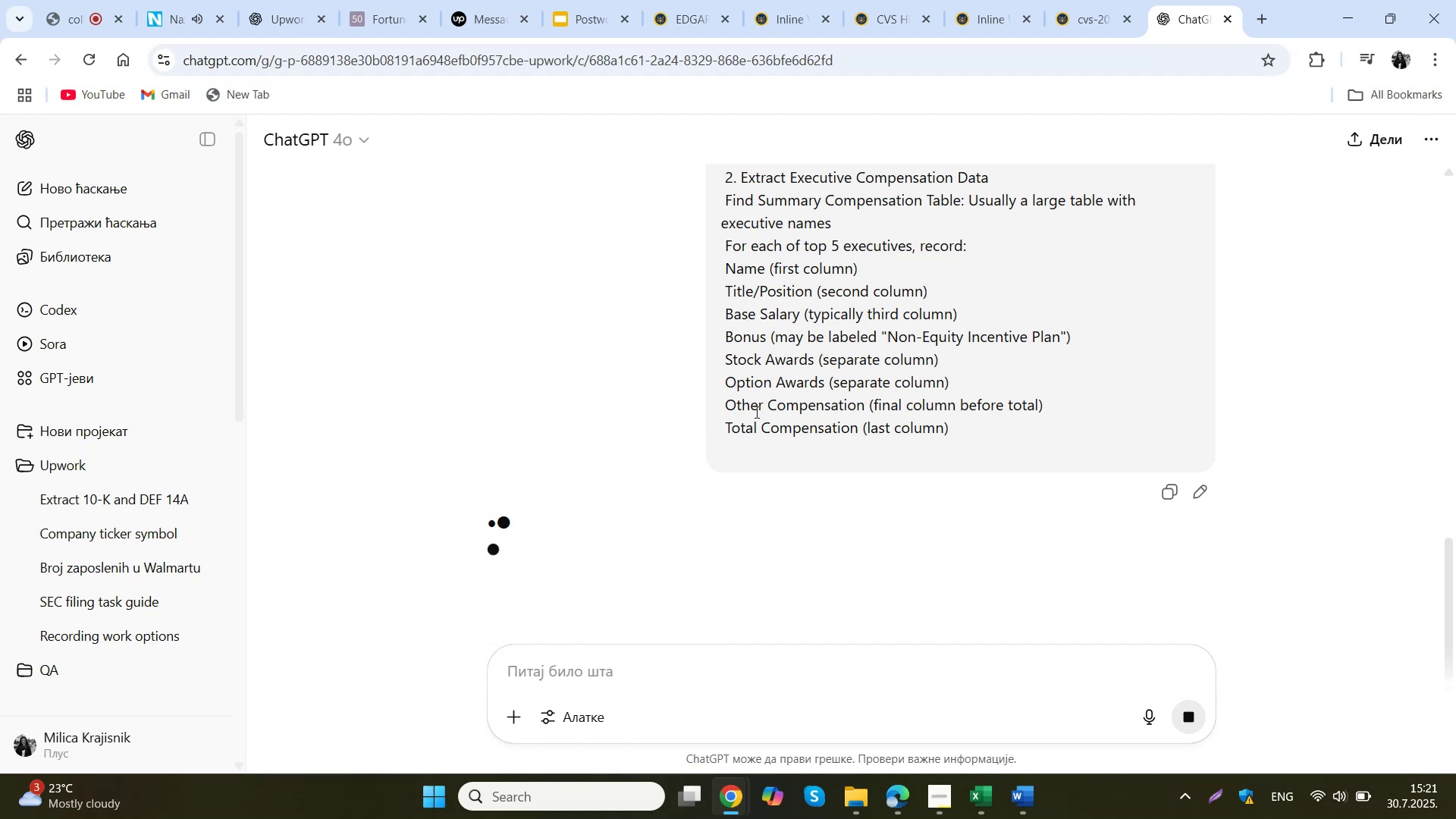 
wait(17.4)
 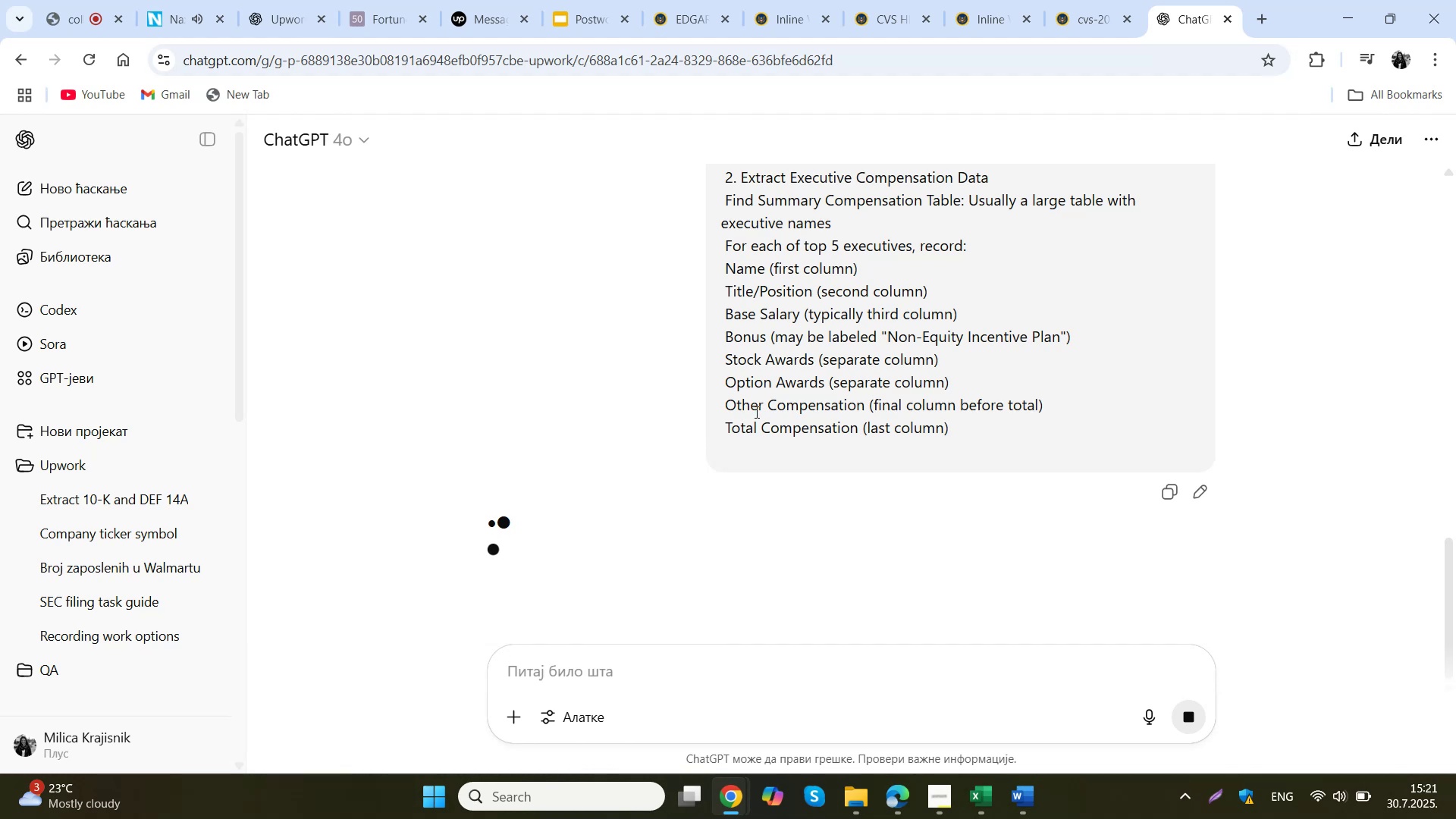 
scroll: coordinate [755, 410], scroll_direction: down, amount: 2.0
 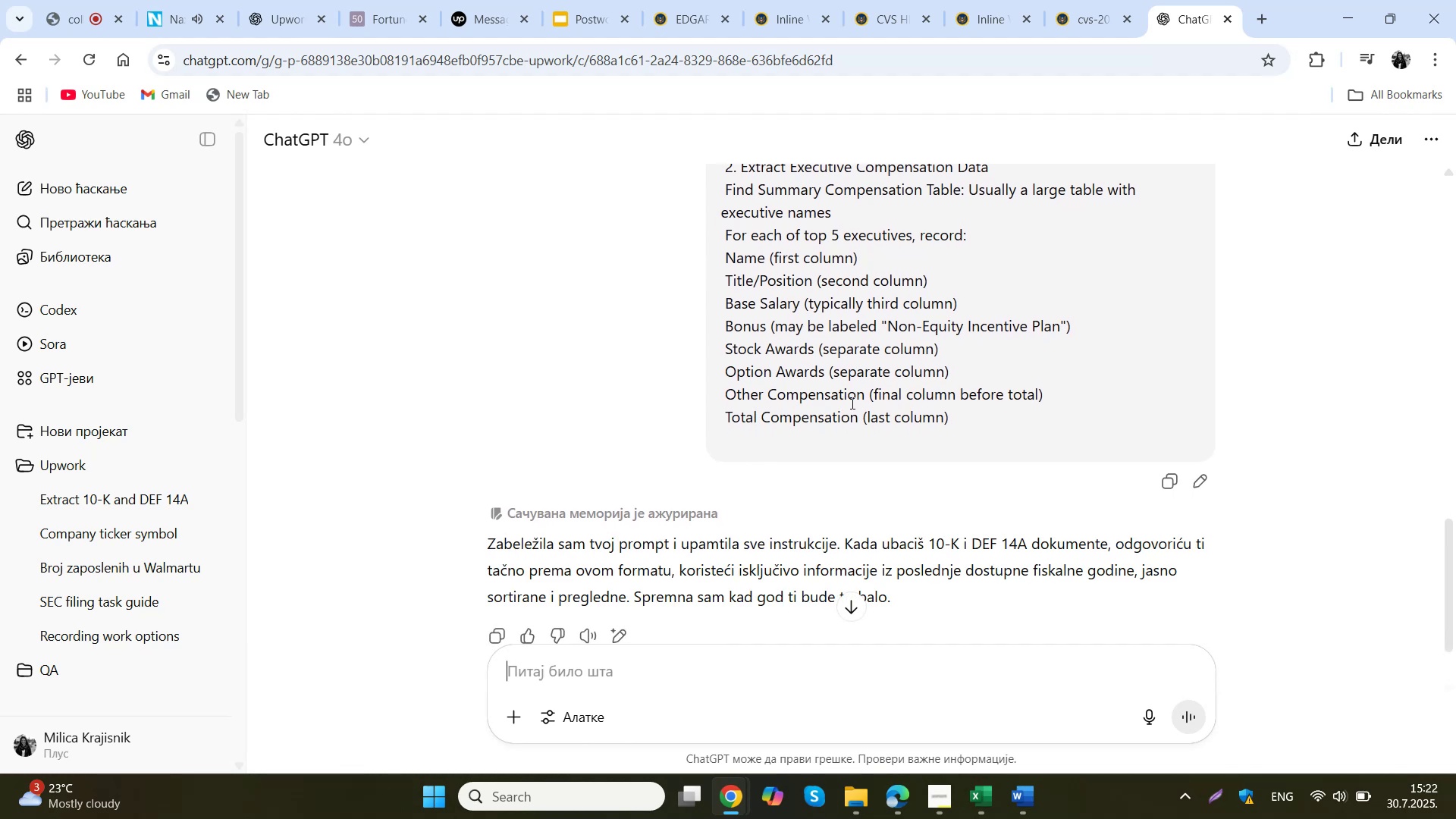 
wait(5.42)
 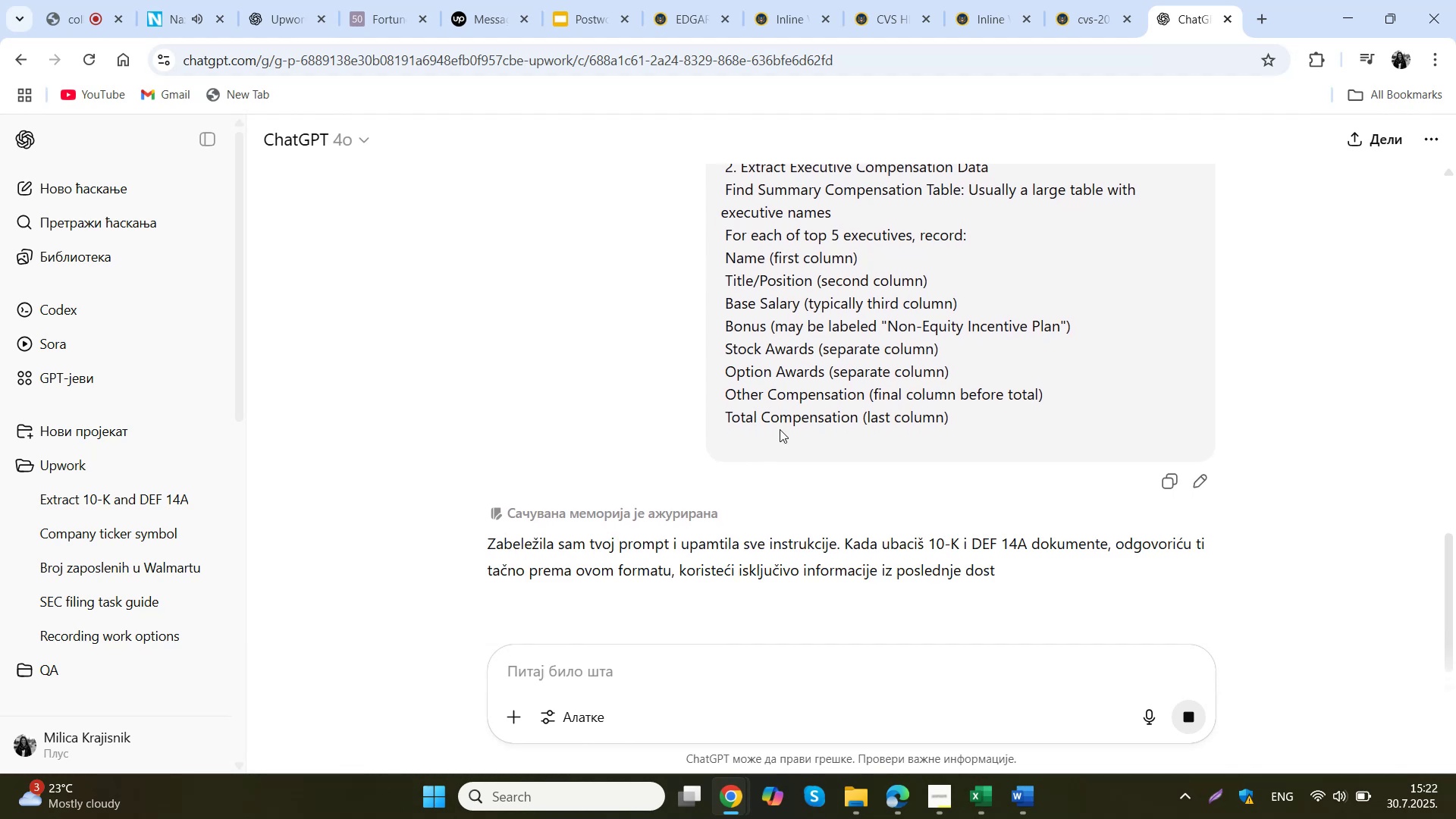 
scroll: coordinate [848, 402], scroll_direction: down, amount: 2.0
 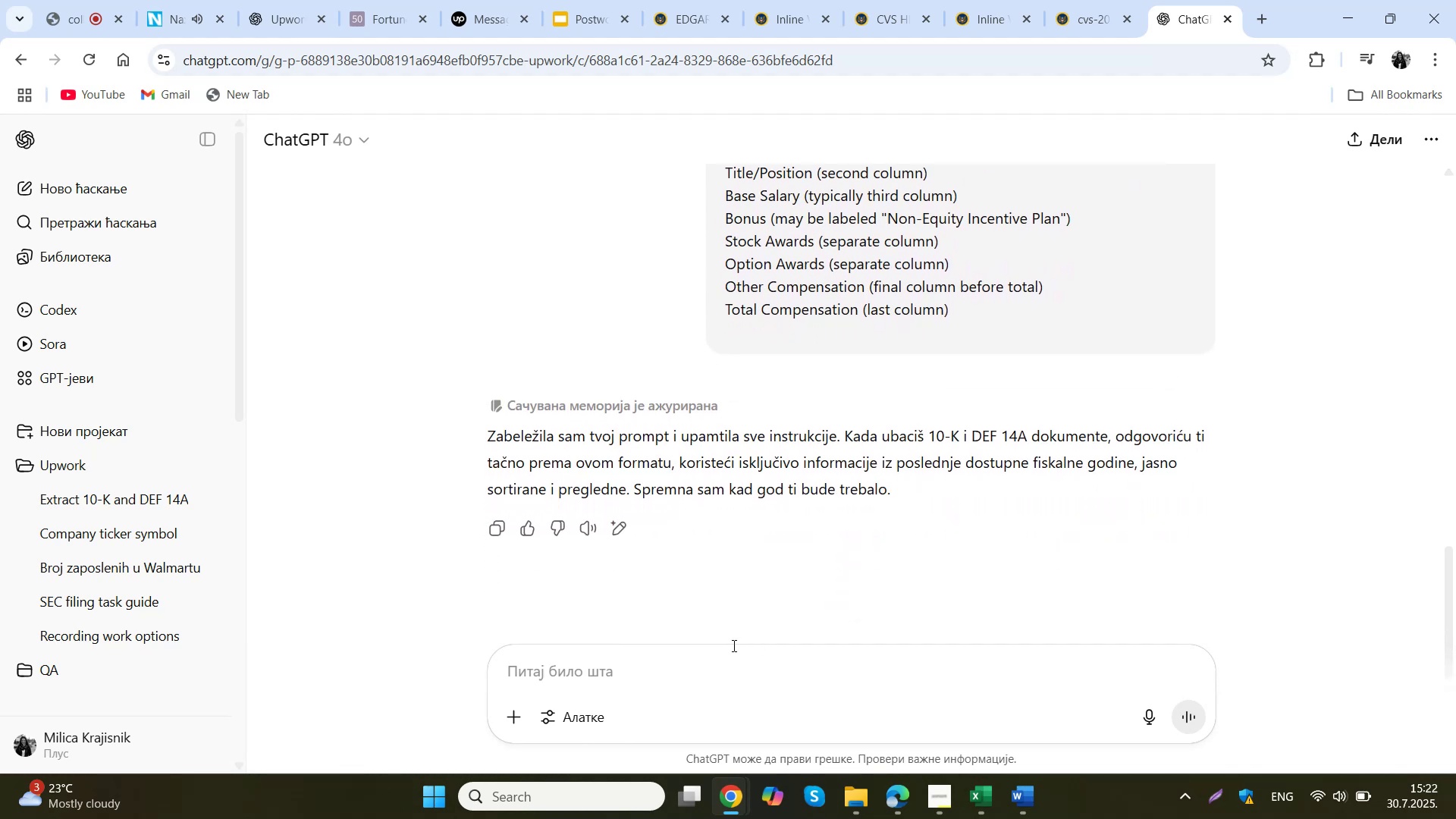 
left_click([733, 645])
 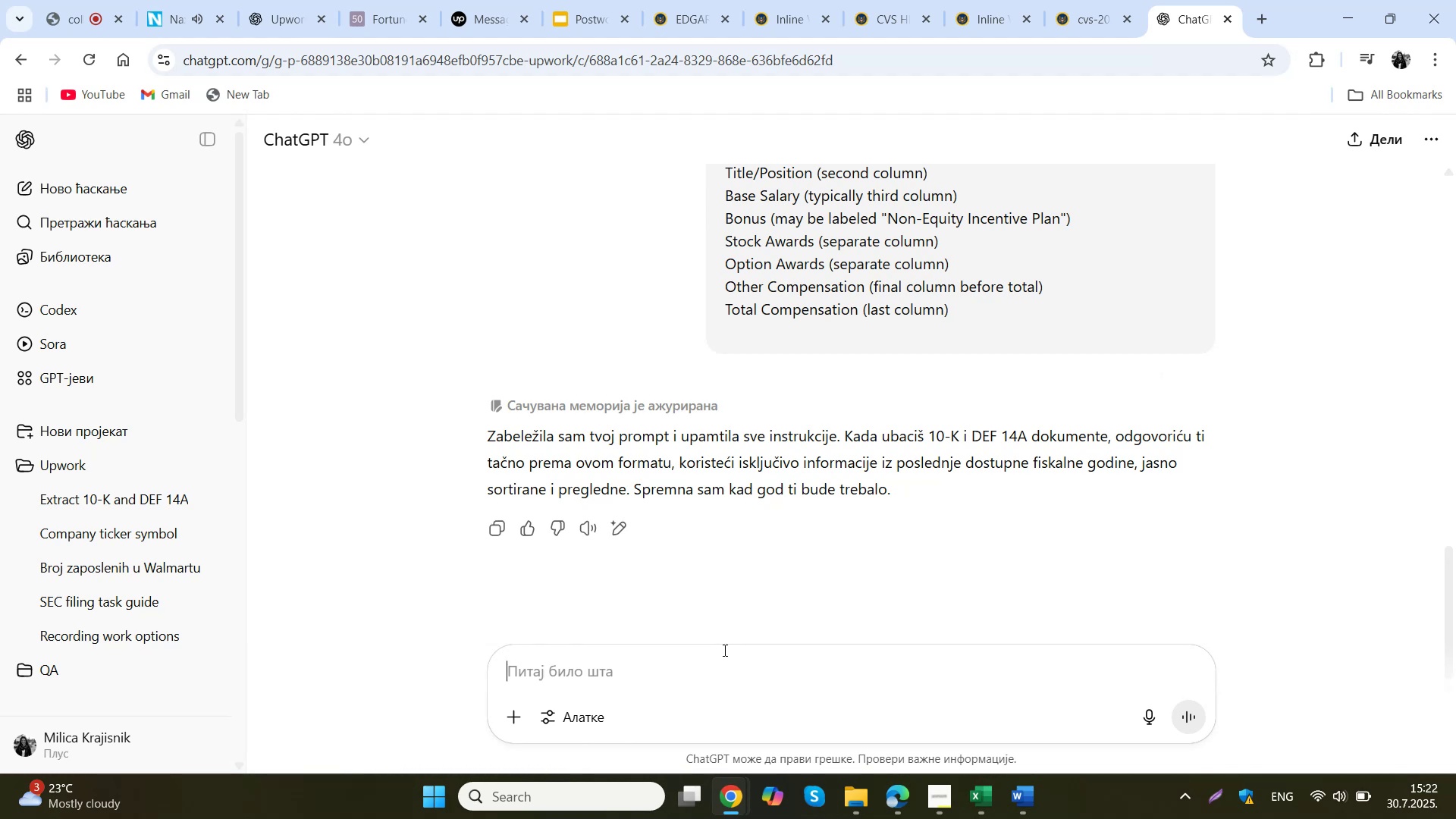 
type(Molim te da podaci budu tacni jer se fokus)
key(Backspace)
key(Backspace)
key(Backspace)
key(Backspace)
key(Backspace)
type(slanja)
key(Backspace)
key(Backspace)
key(Backspace)
key(Backspace)
key(Backspace)
key(Backspace)
type(na to oslanjam)
key(Backspace)
type(oslanjam na tvoju pomoc.)
 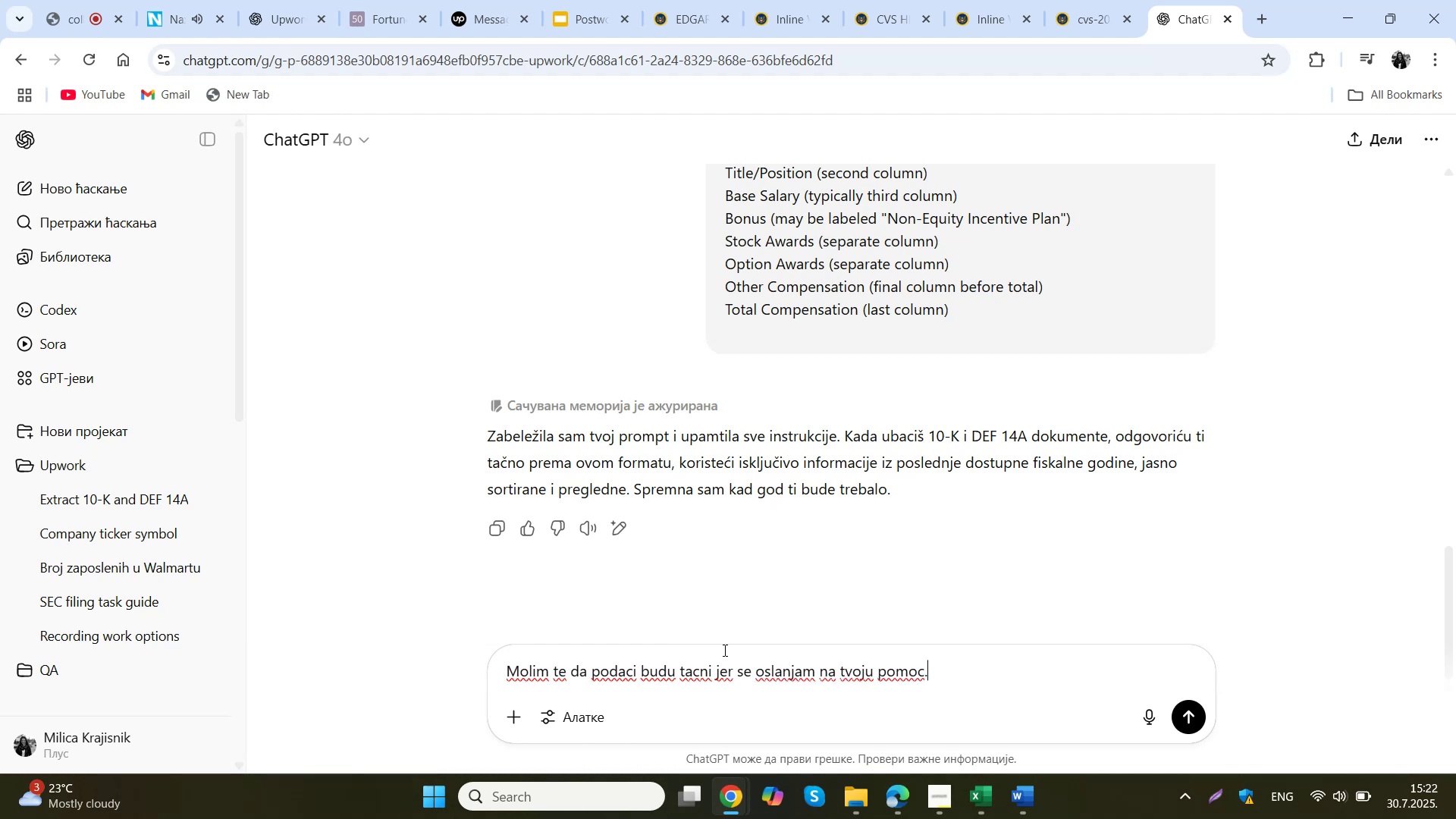 
key(Enter)
 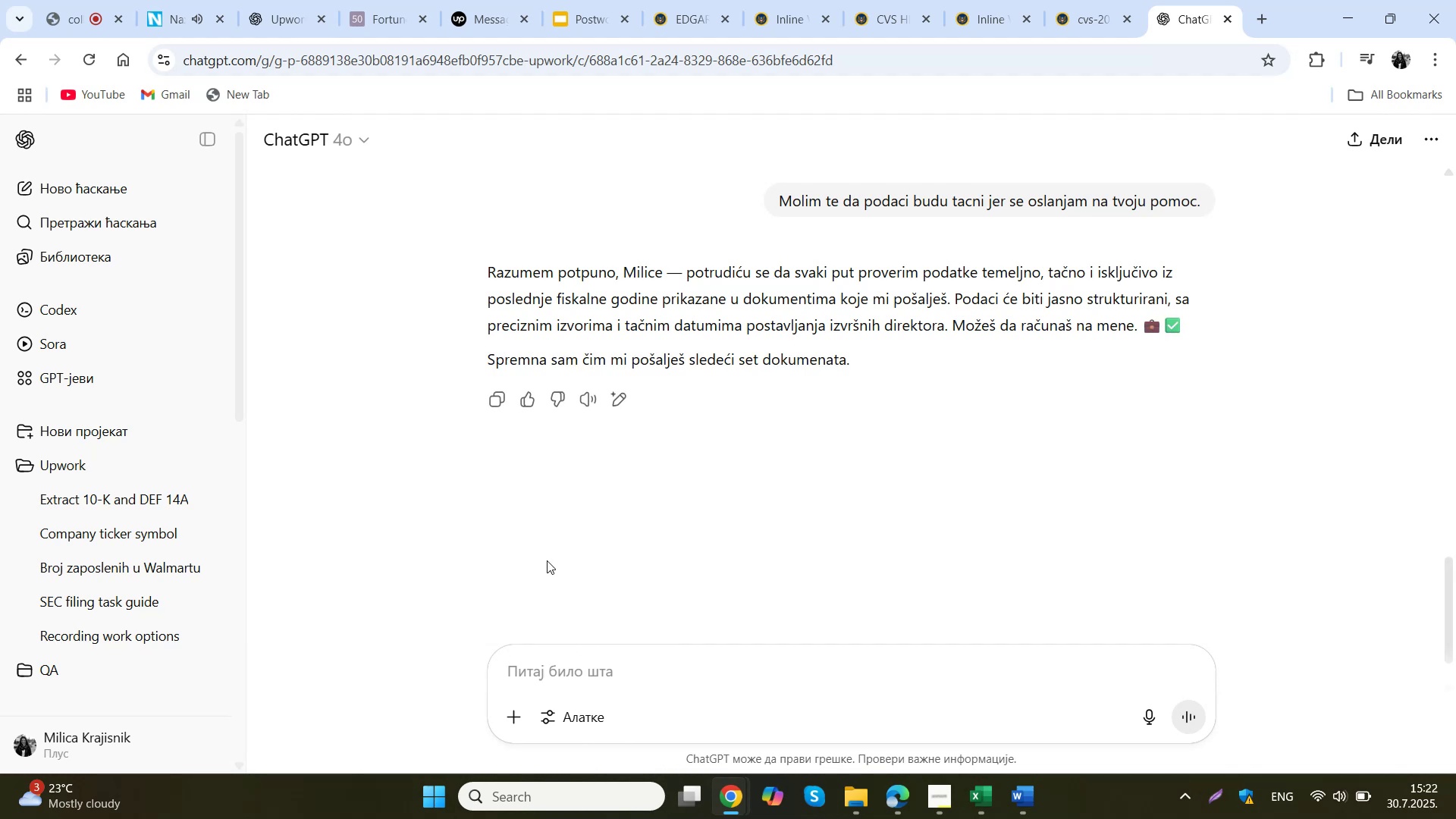 
wait(15.33)
 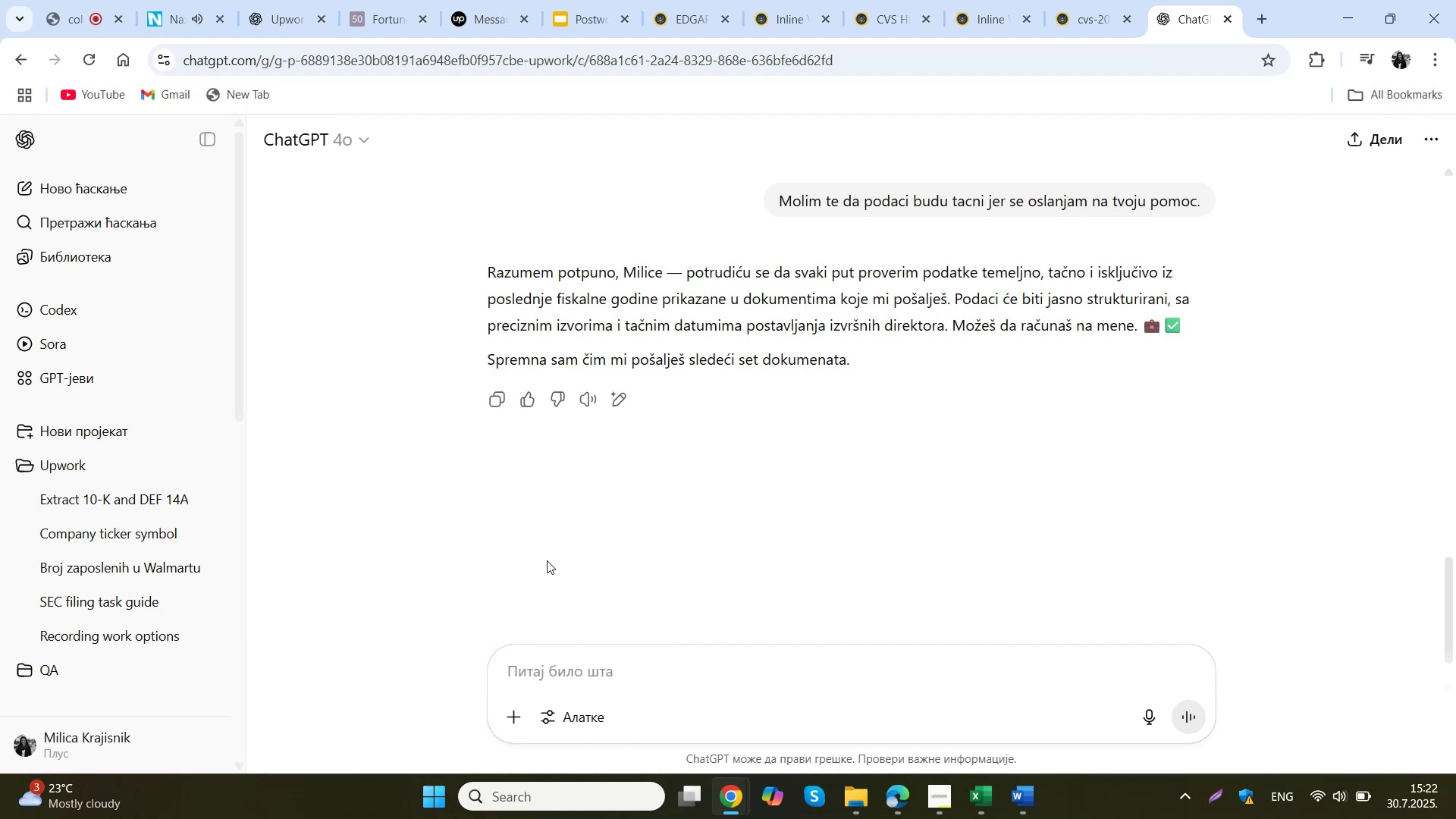 
left_click([509, 717])
 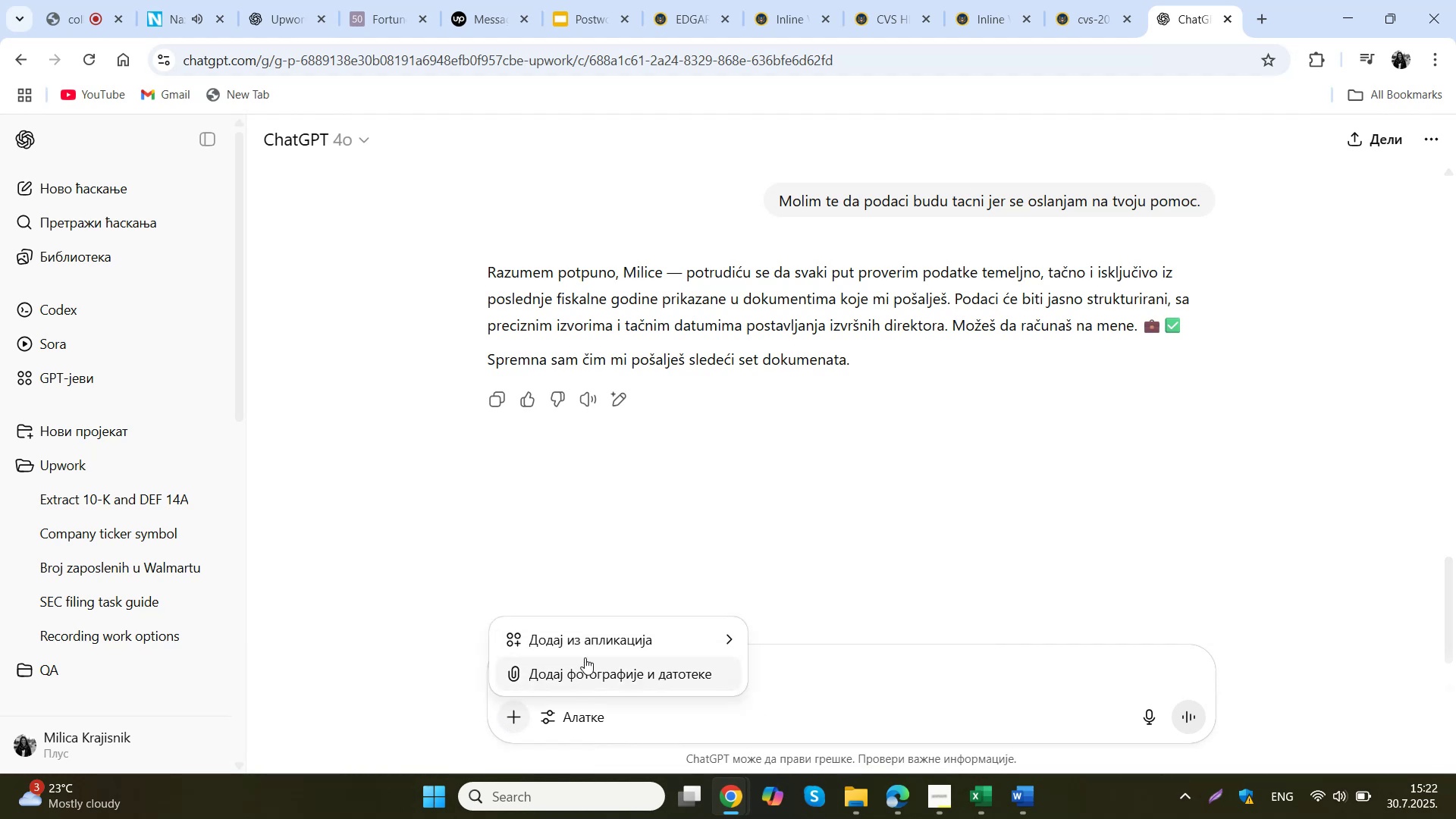 
left_click([590, 669])
 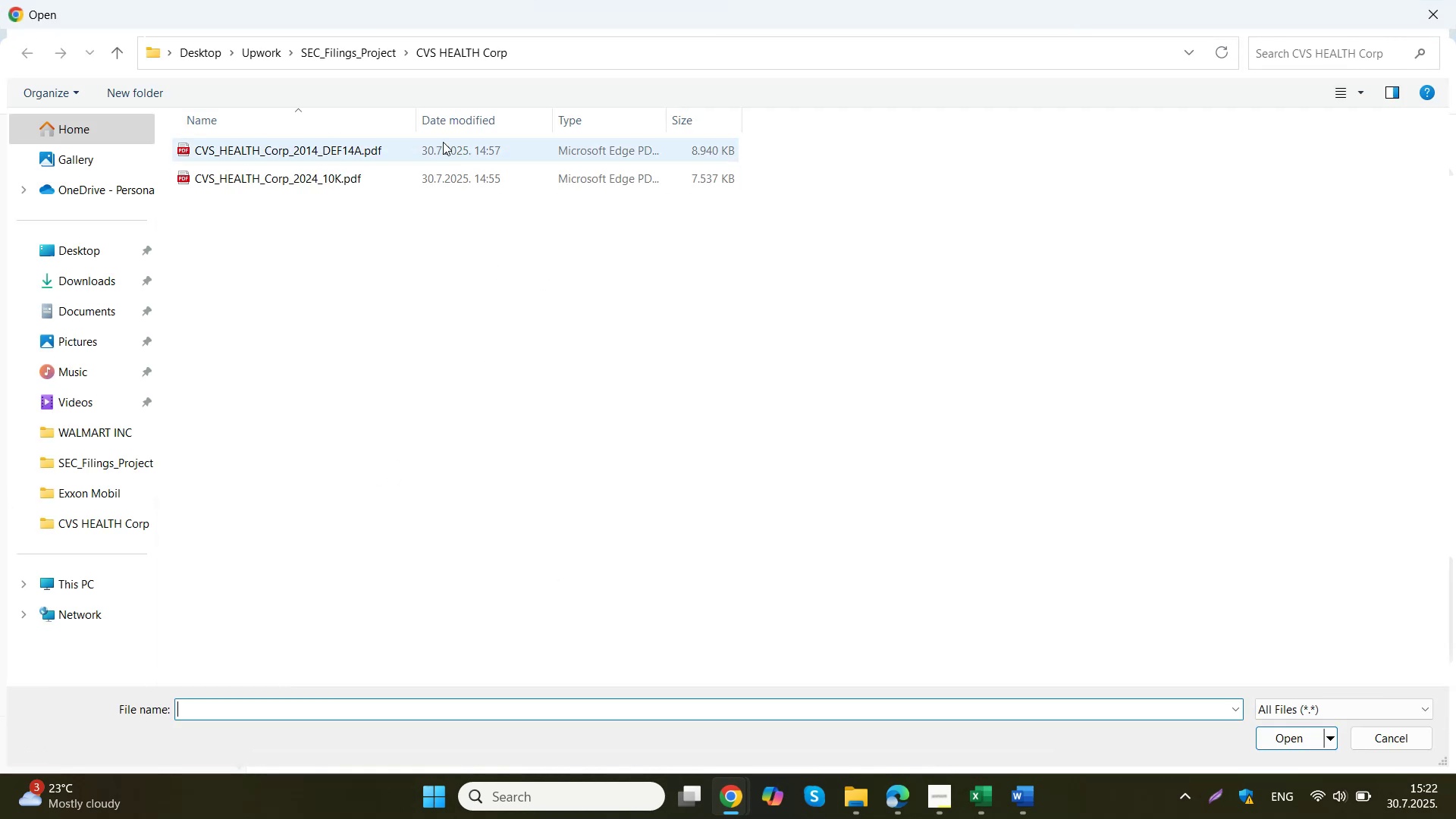 
left_click([331, 49])
 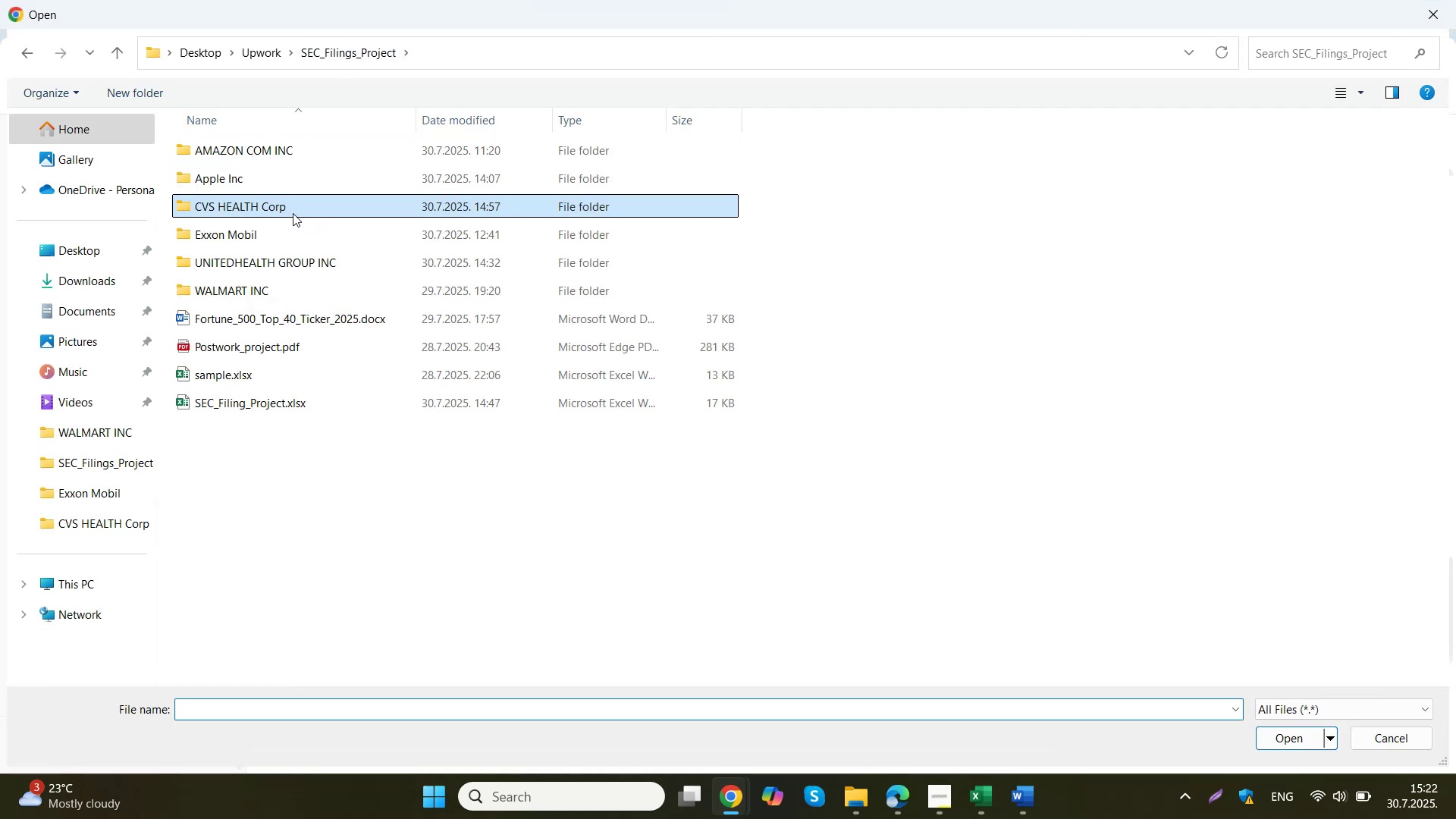 
double_click([293, 213])
 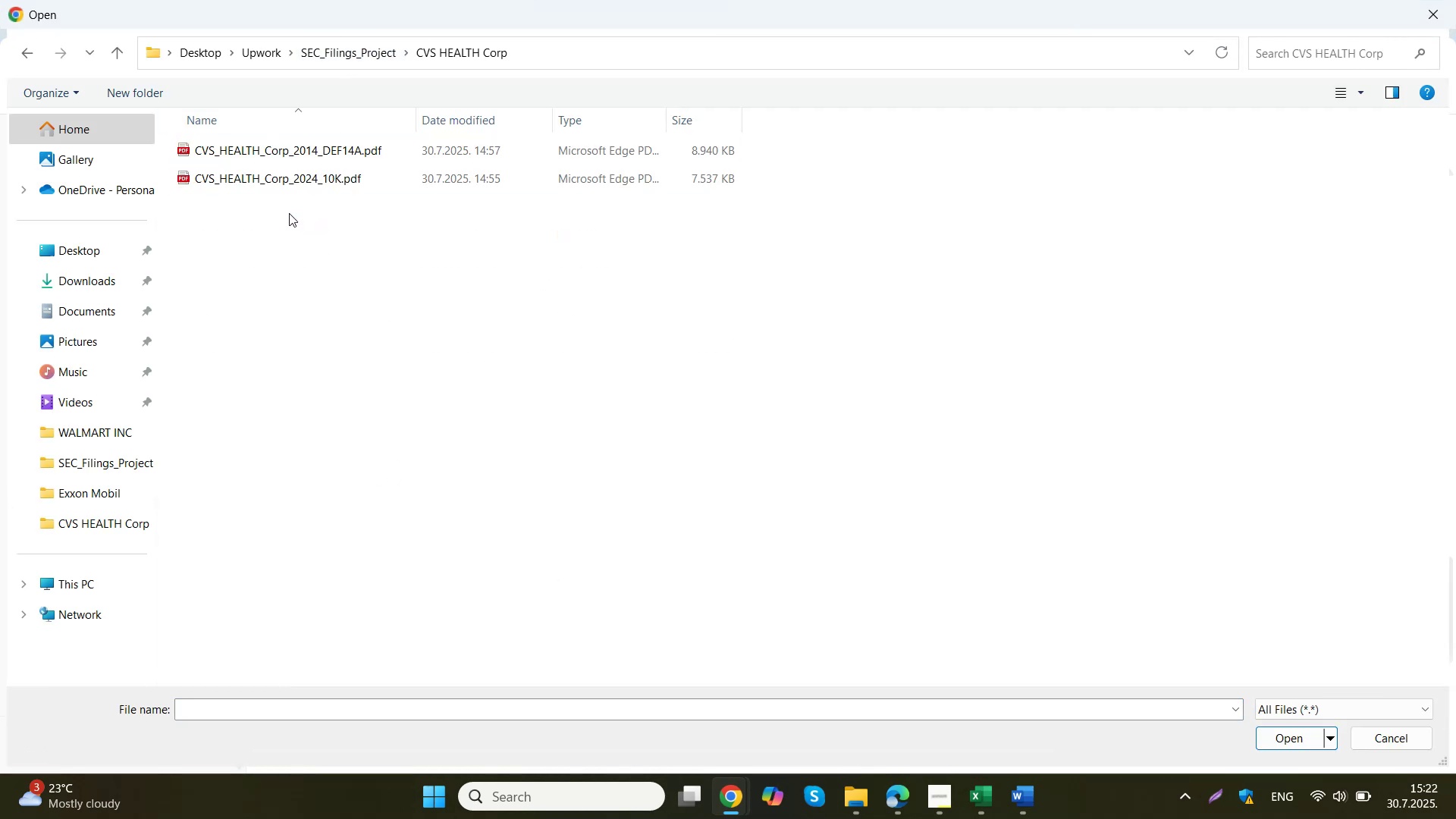 
left_click_drag(start_coordinate=[289, 213], to_coordinate=[287, 148])
 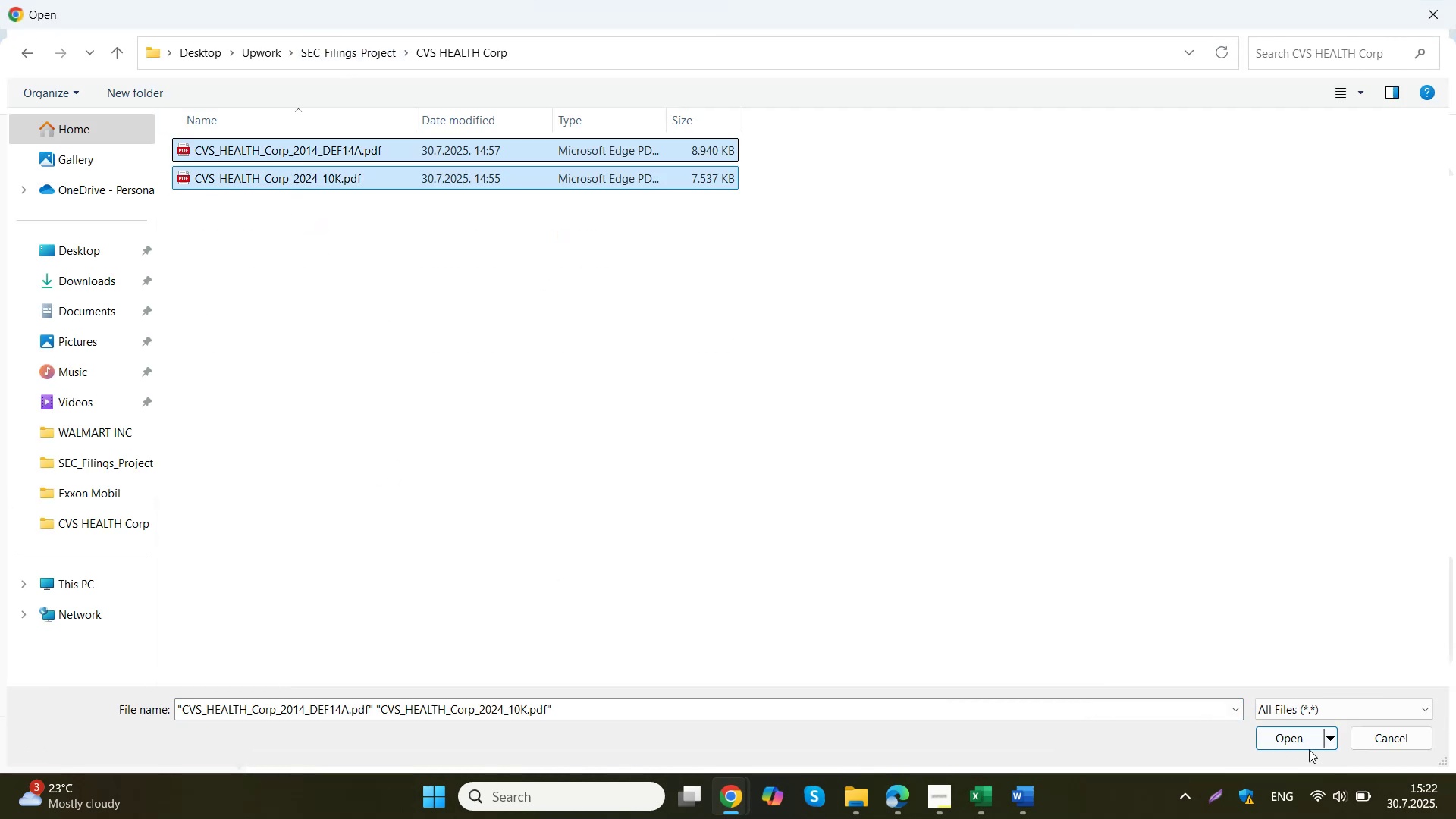 
left_click([1304, 745])
 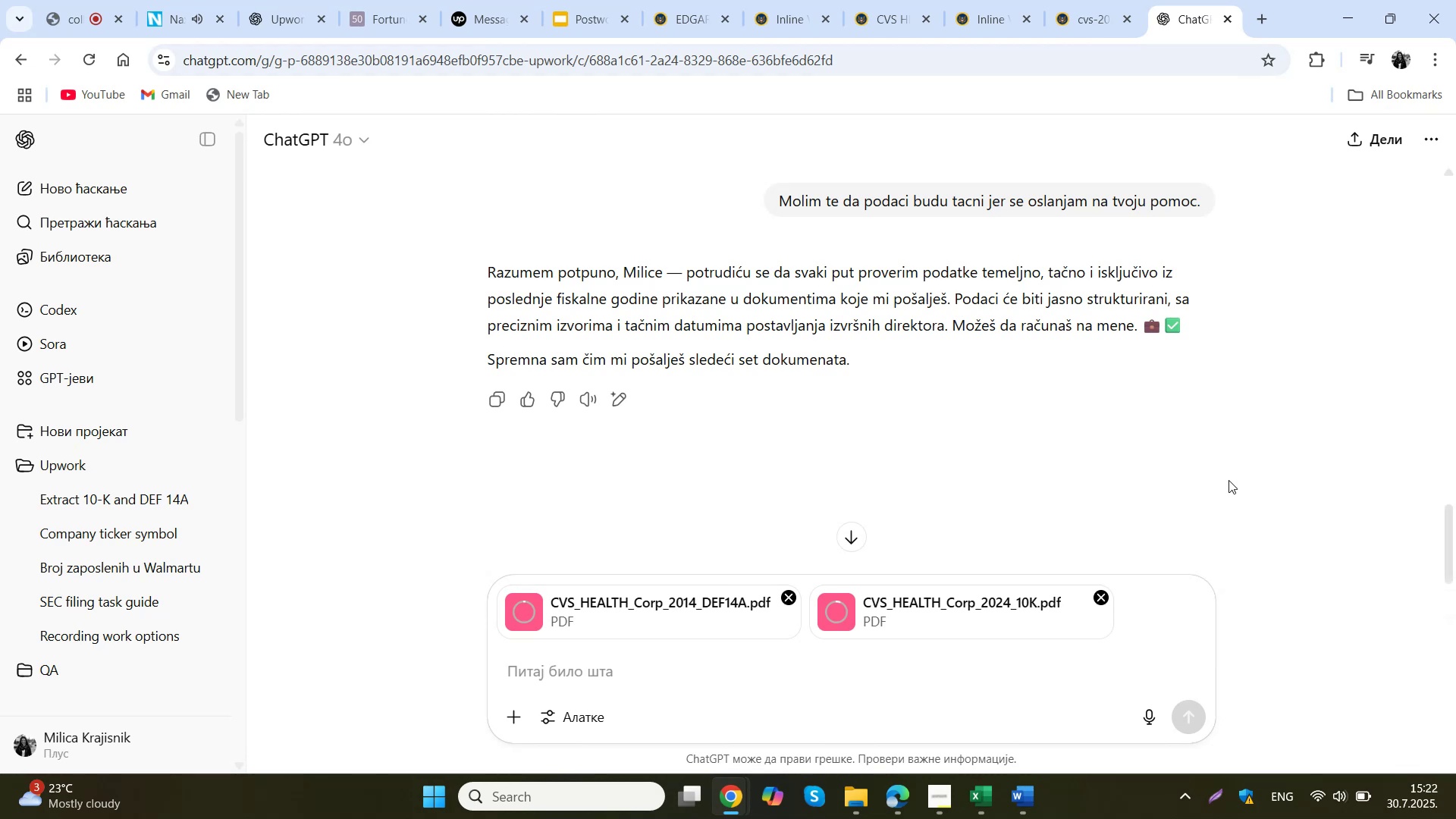 
scroll: coordinate [1174, 479], scroll_direction: up, amount: 5.0
 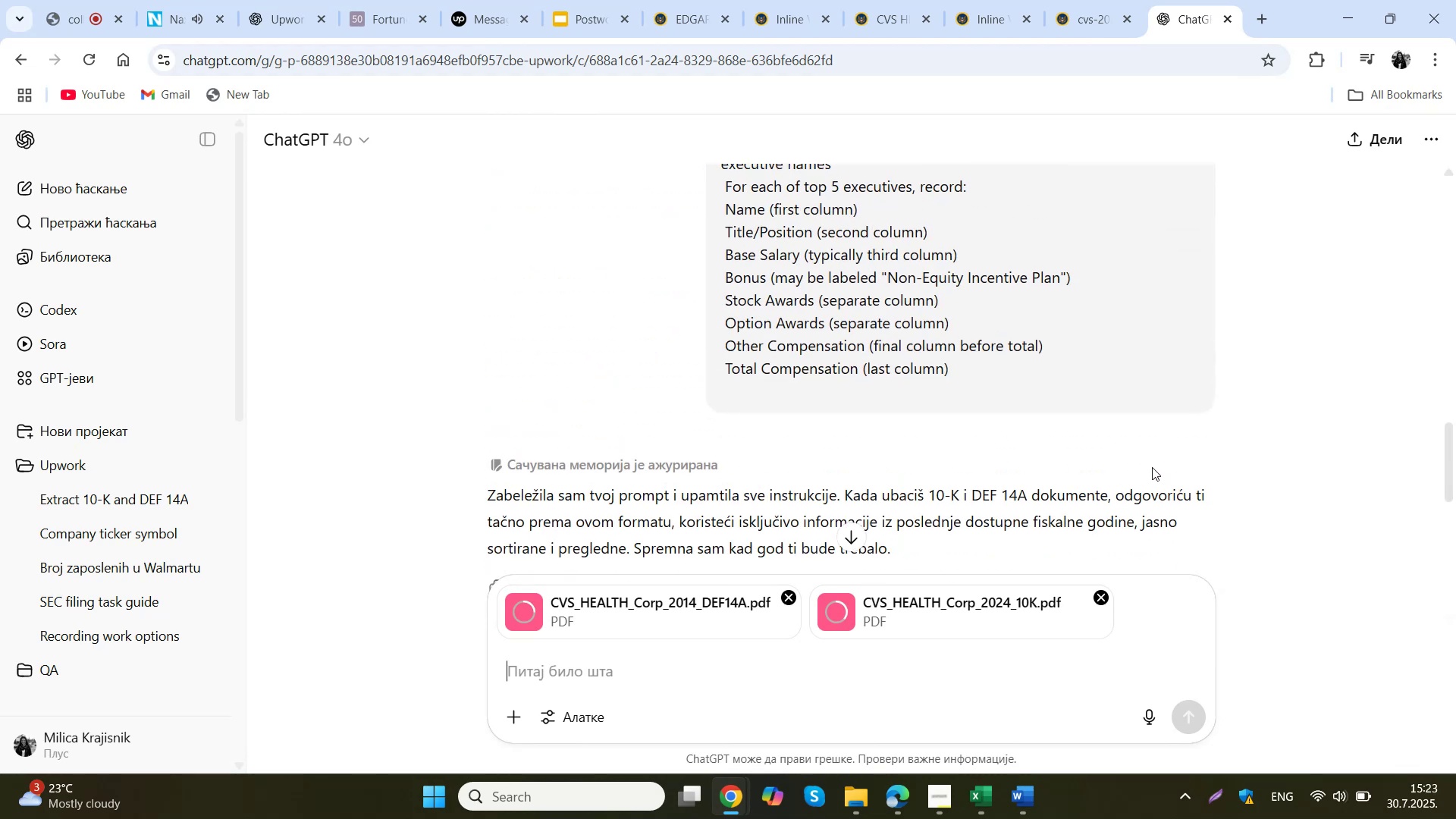 
scroll: coordinate [1149, 471], scroll_direction: down, amount: 8.0
 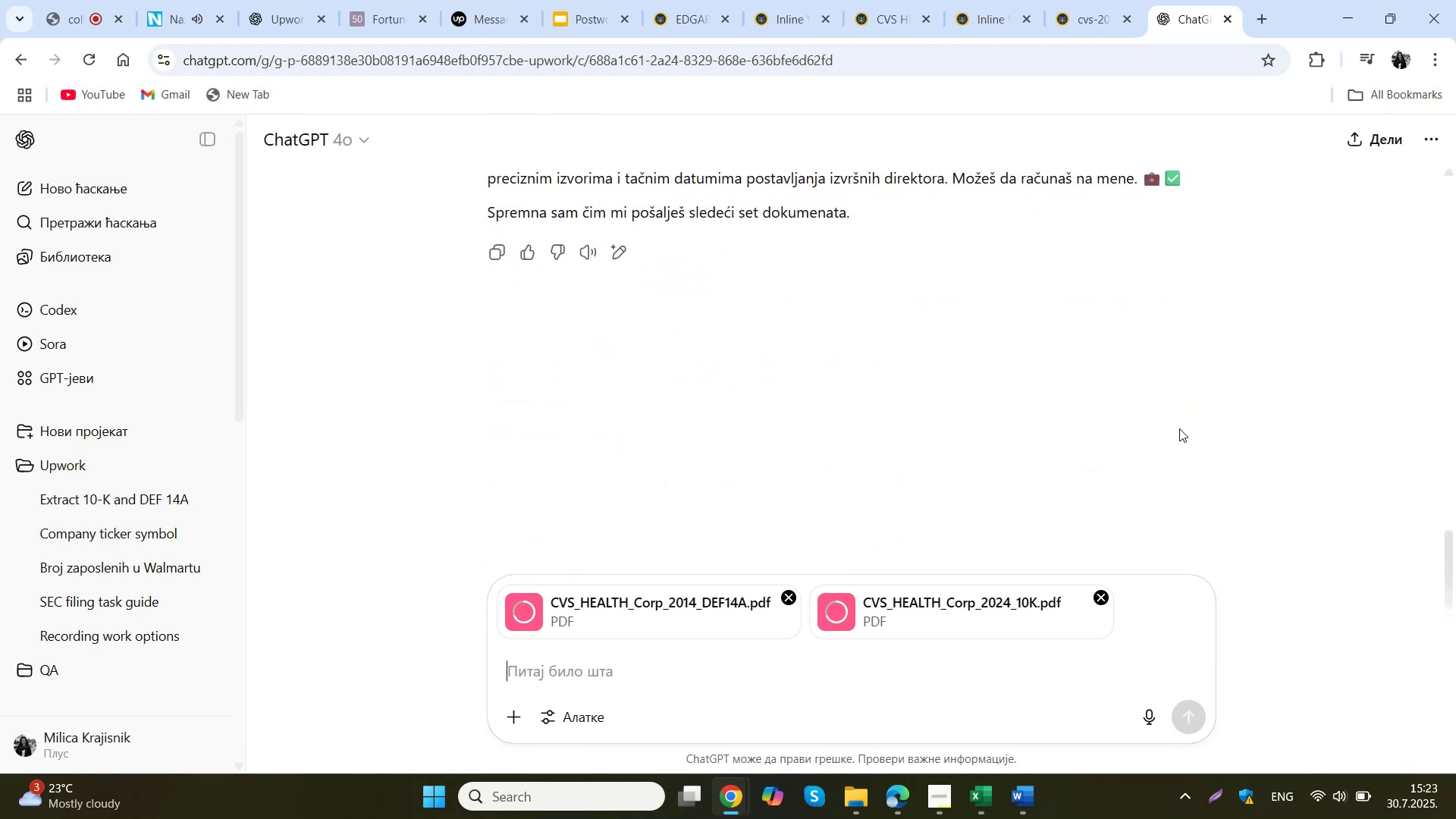 
wait(7.24)
 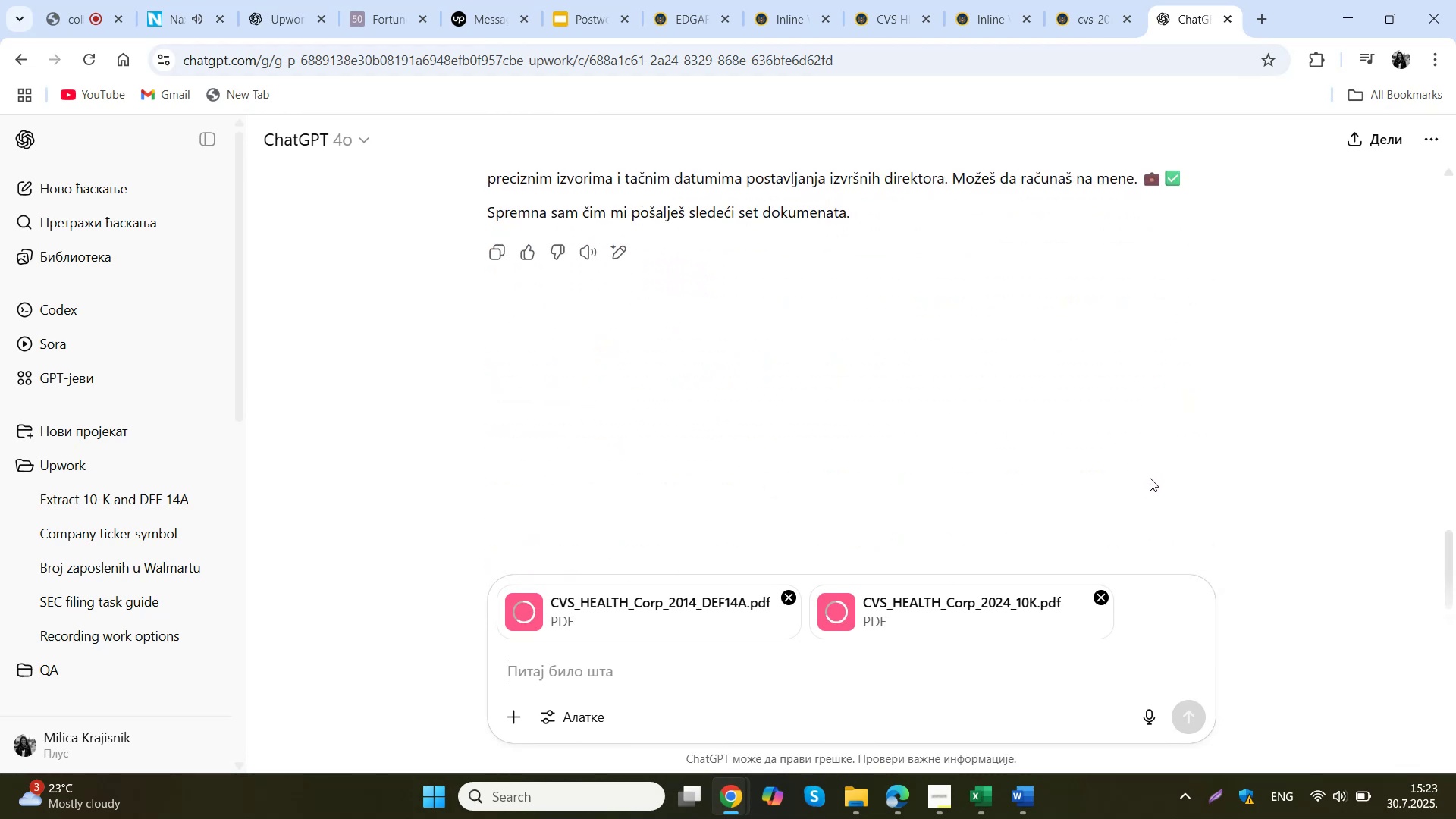 
scroll: coordinate [866, 453], scroll_direction: up, amount: 5.0
 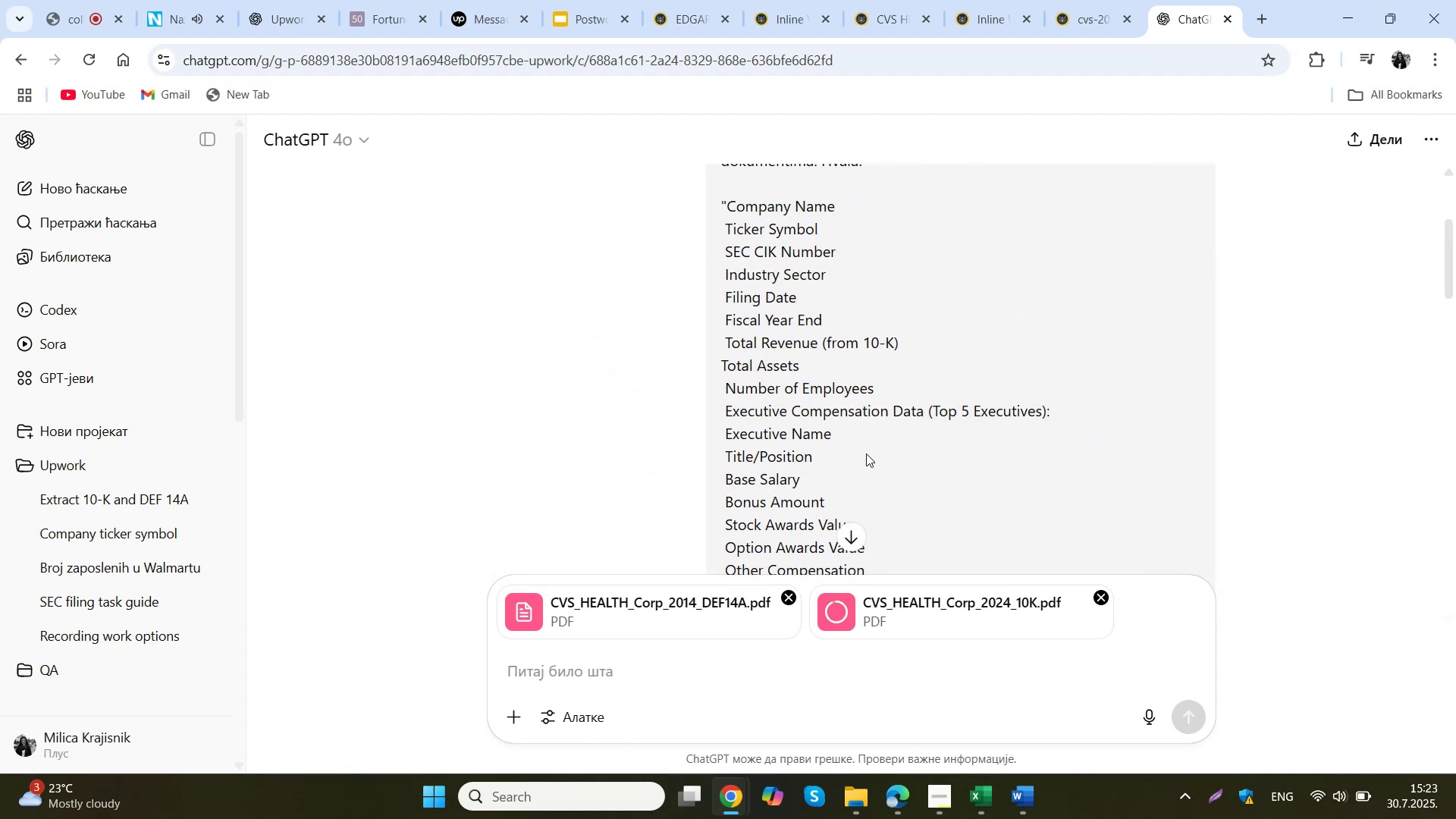 
scroll: coordinate [864, 452], scroll_direction: down, amount: 16.0
 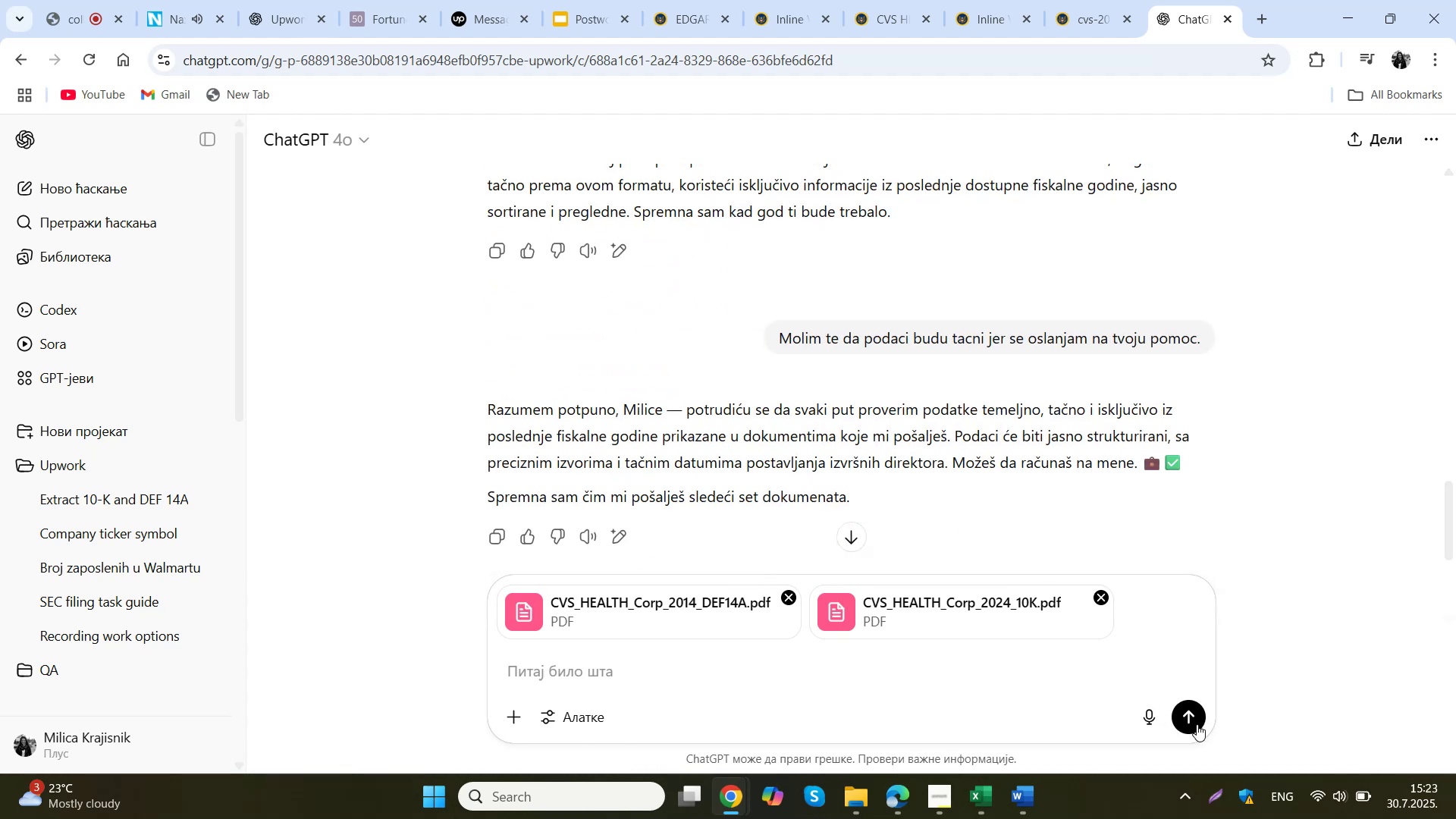 
left_click([1191, 720])
 